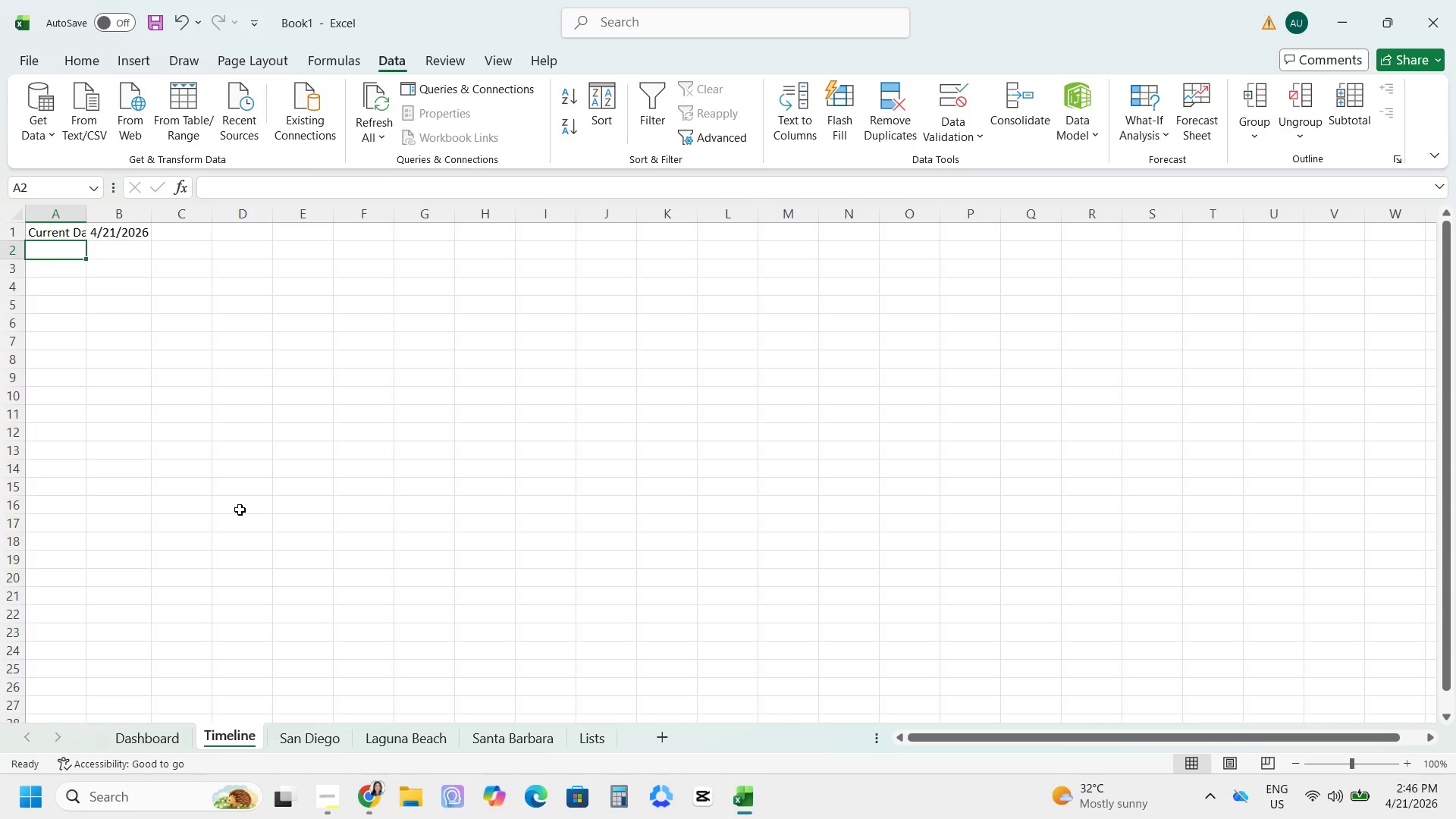 
type(Week)
key(Tab)
type(Task/Milestone)
key(Tab)
type(Deadline)
key(Tab)
type(Status)
key(Tab)
type(Days Overdue)
key(Tab)
type(Notes)
 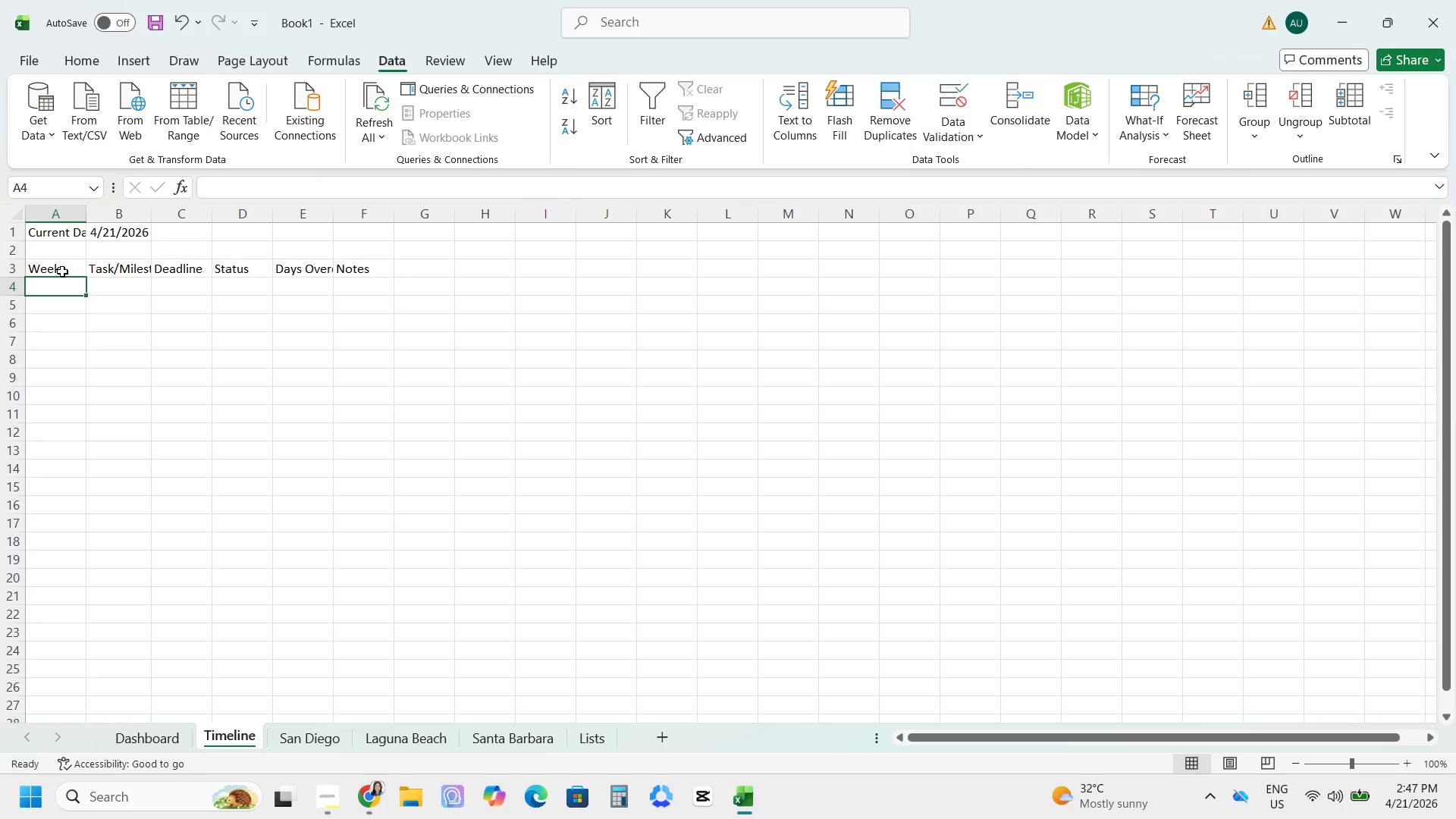 
 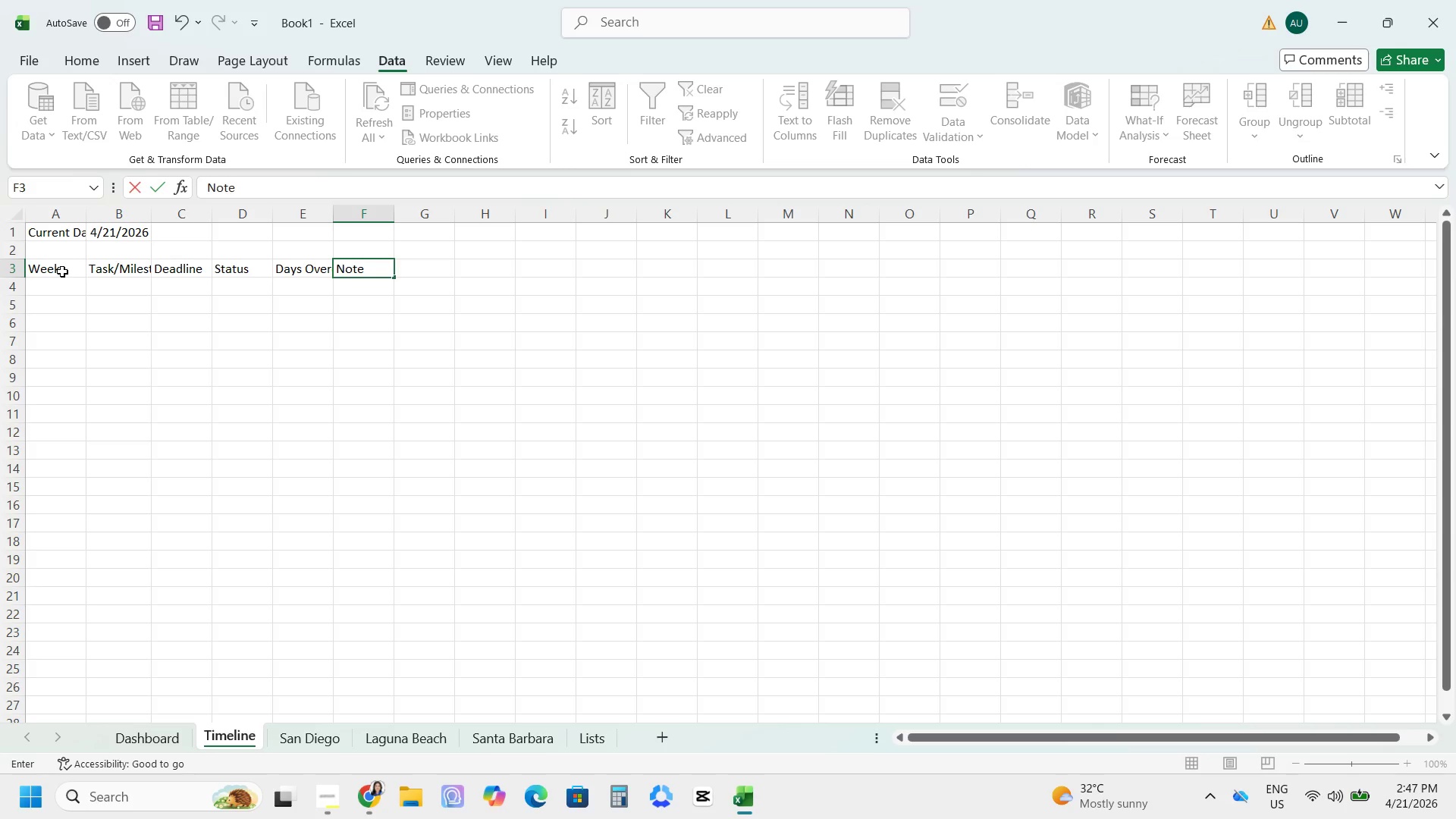 
key(Enter)
 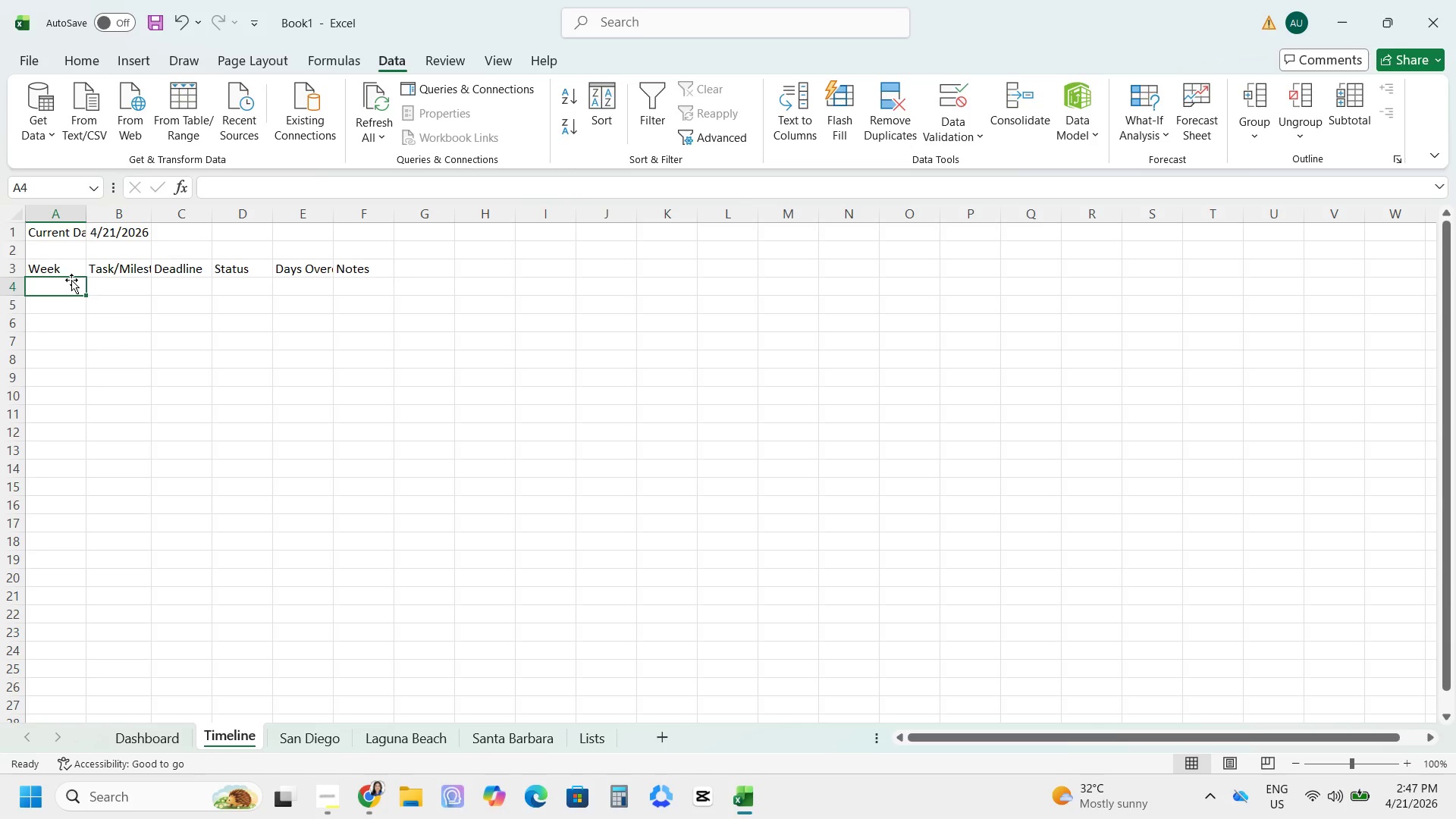 
wait(7.7)
 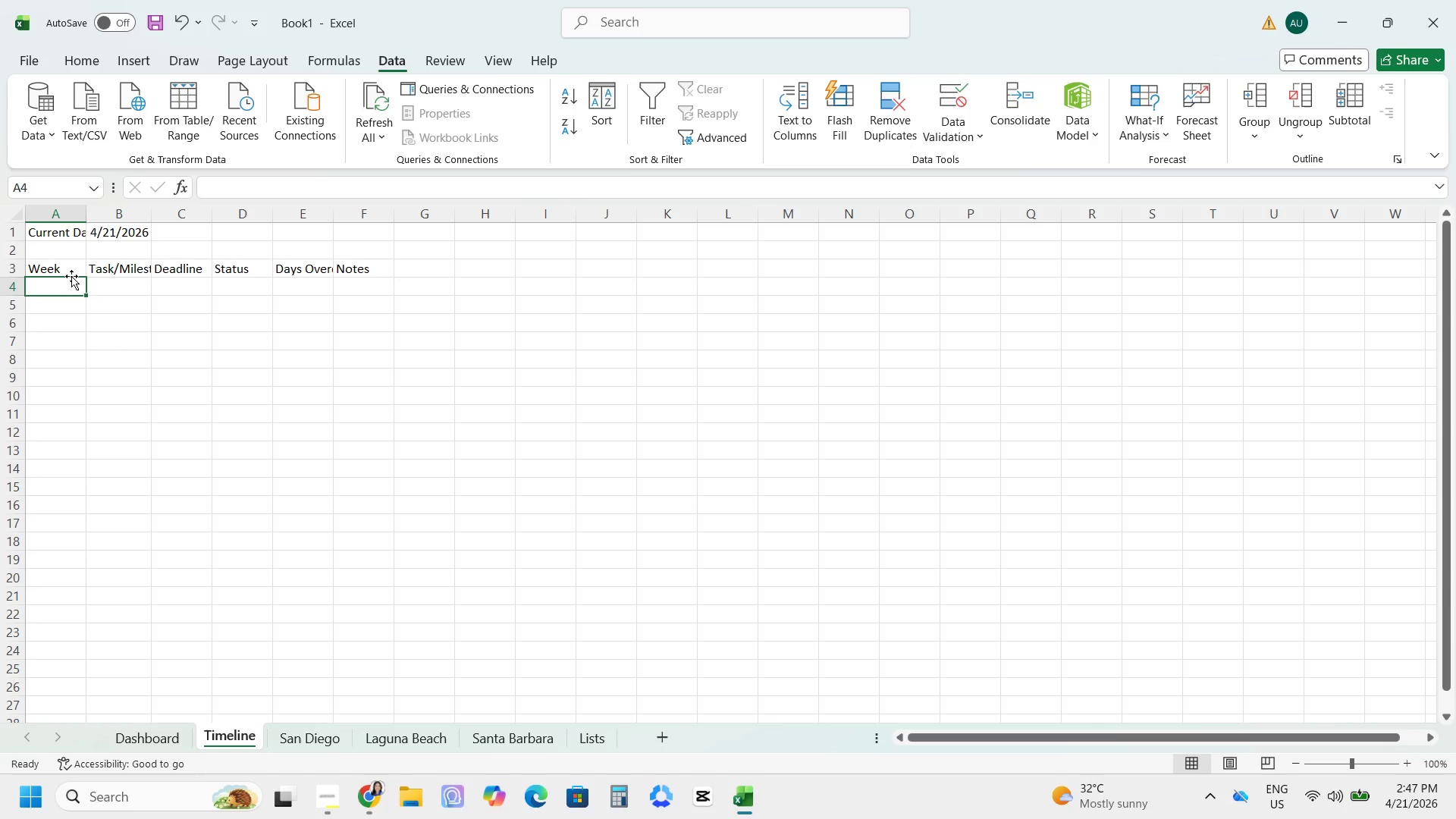 
key(Quote)
 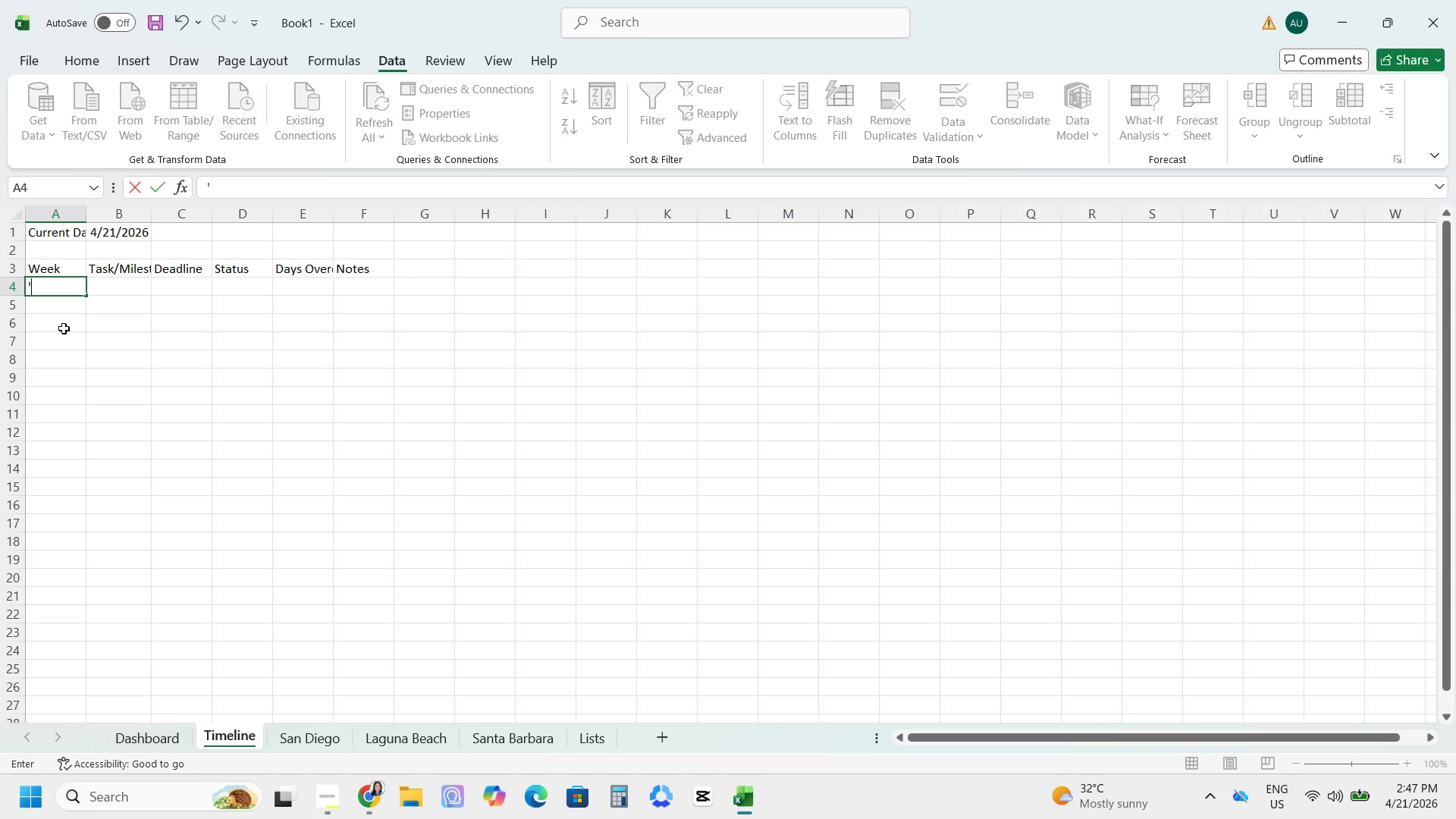 
key(1)
 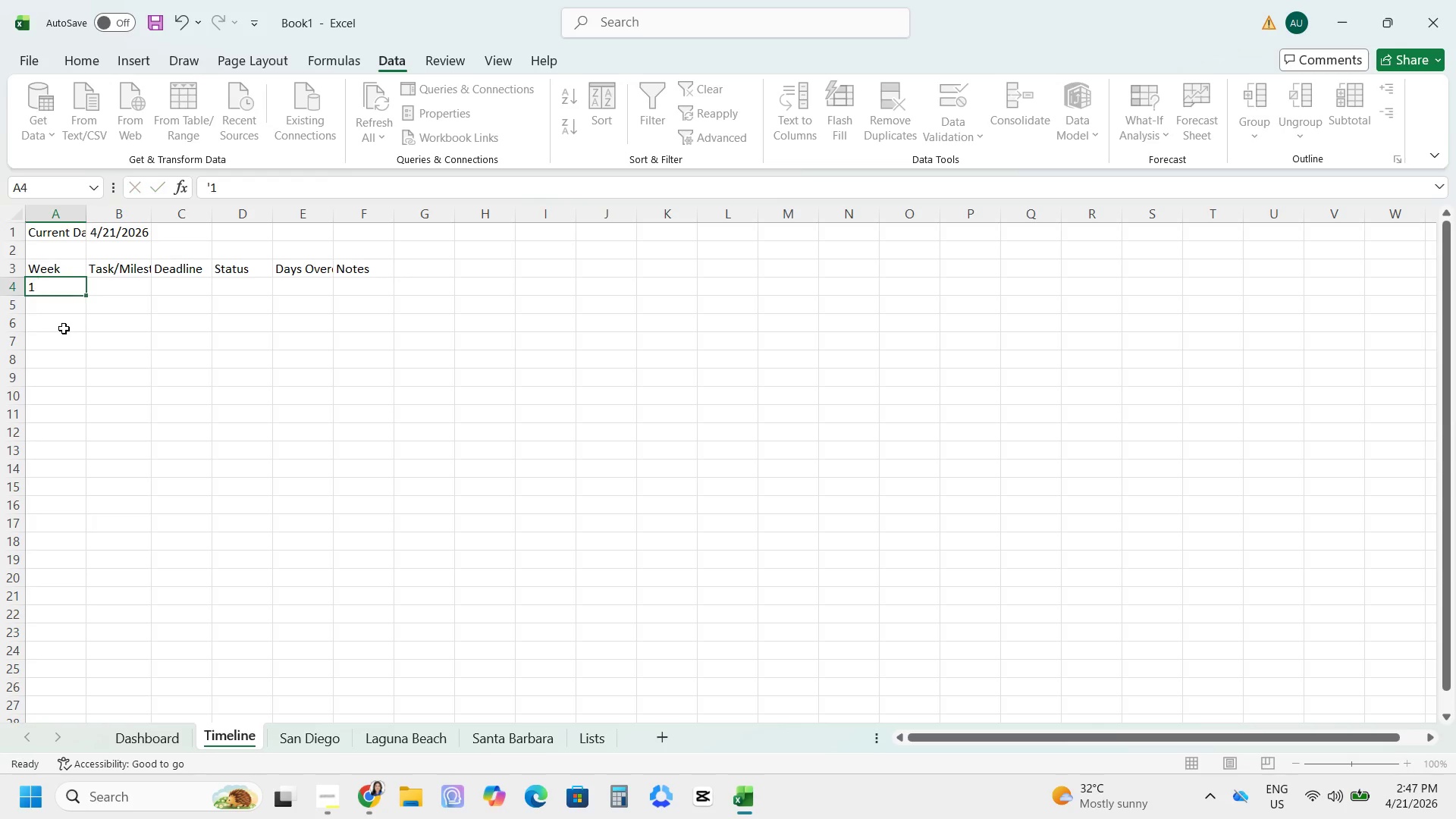 
key(Enter)
 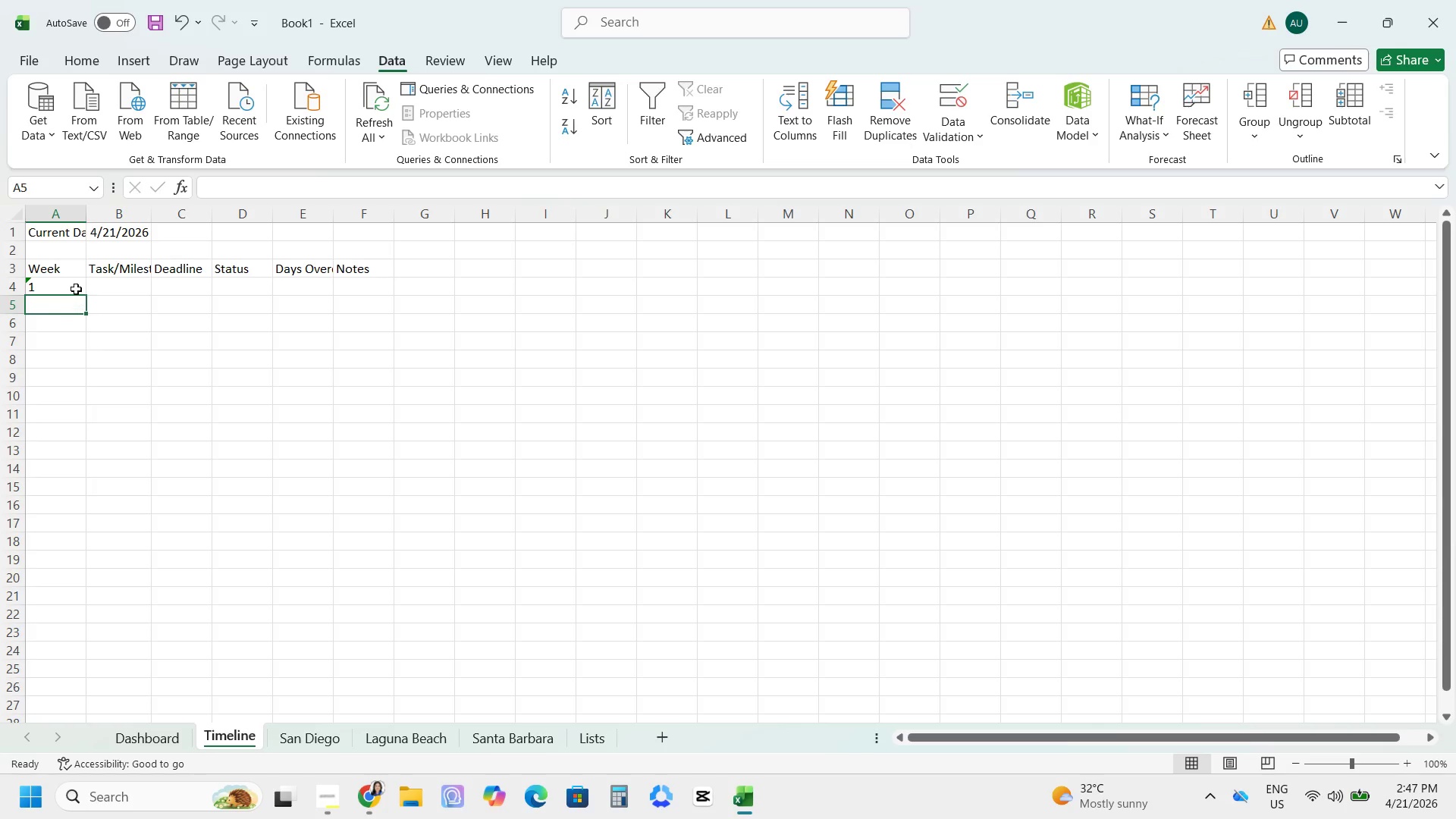 
left_click([77, 281])
 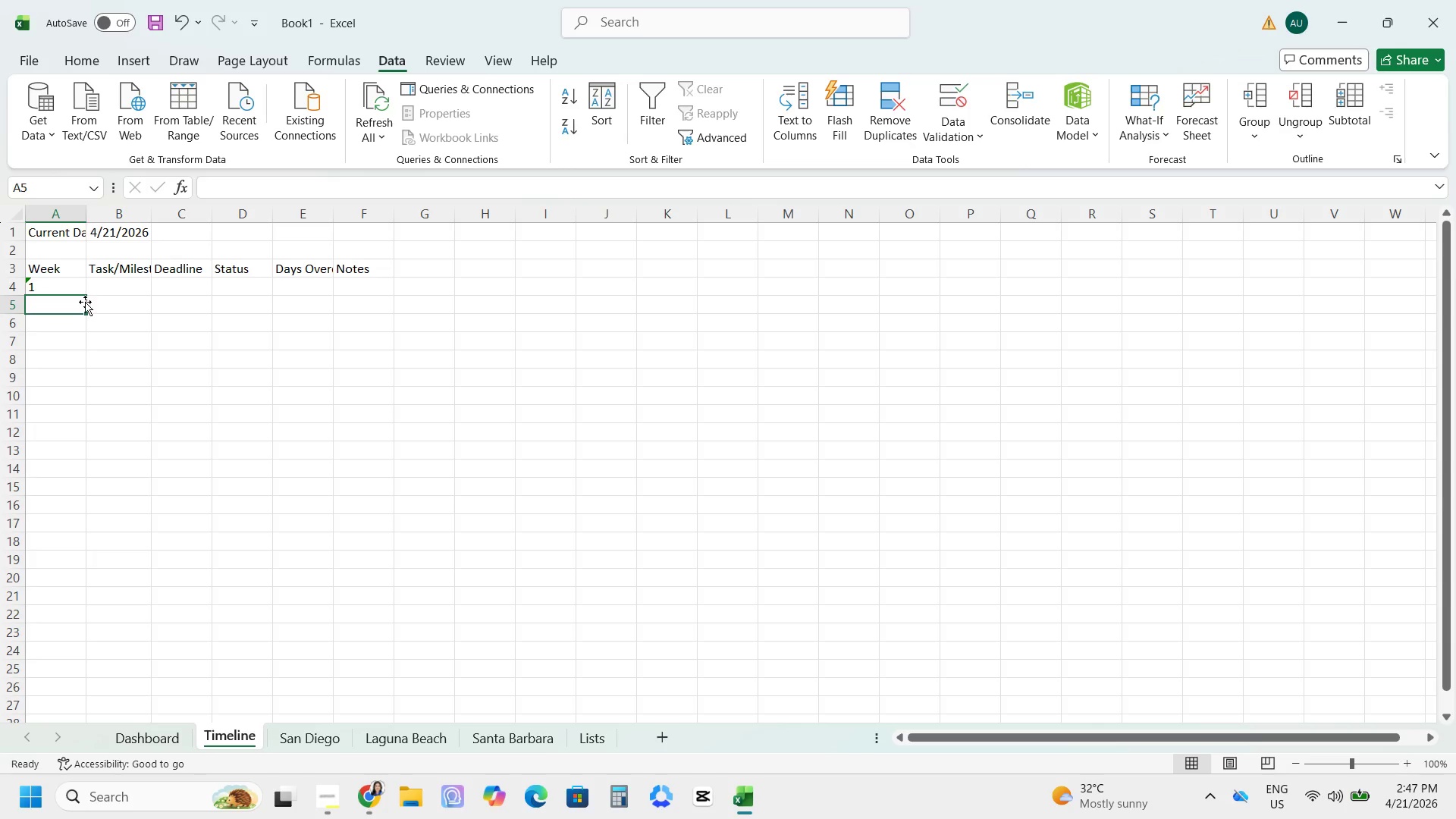 
left_click([83, 296])
 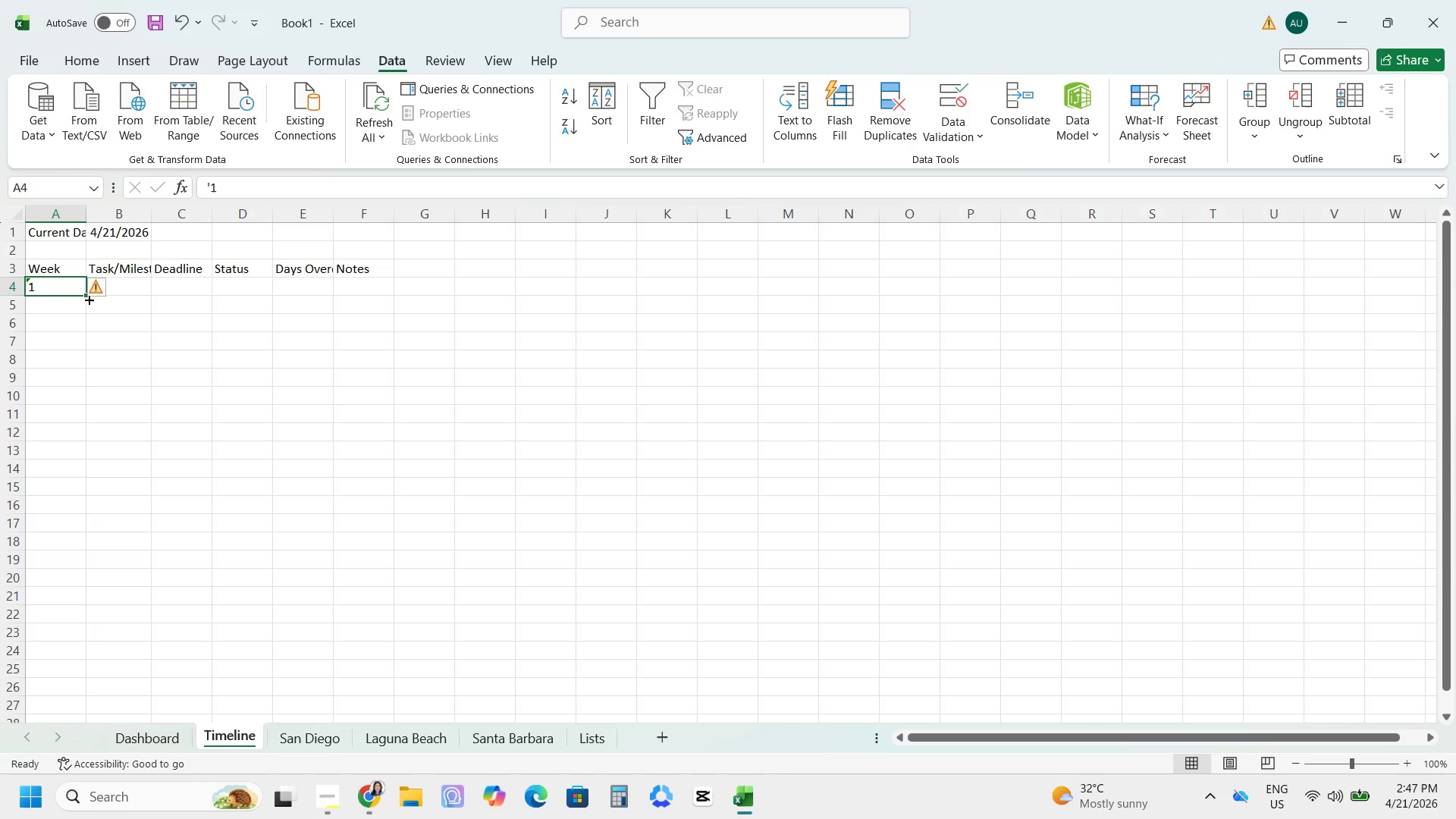 
left_click_drag(start_coordinate=[86, 296], to_coordinate=[110, 487])
 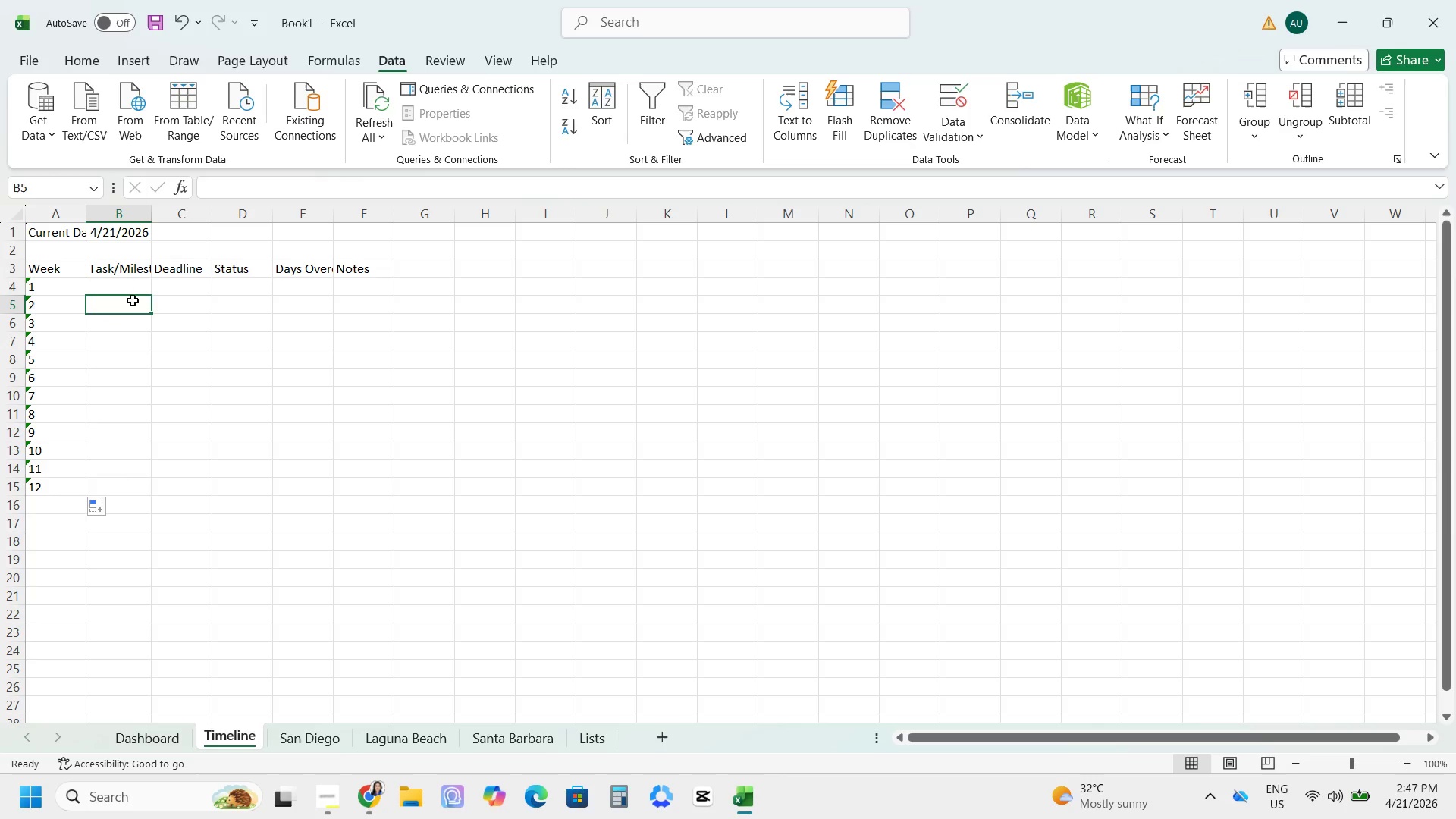 
type(Concept )
 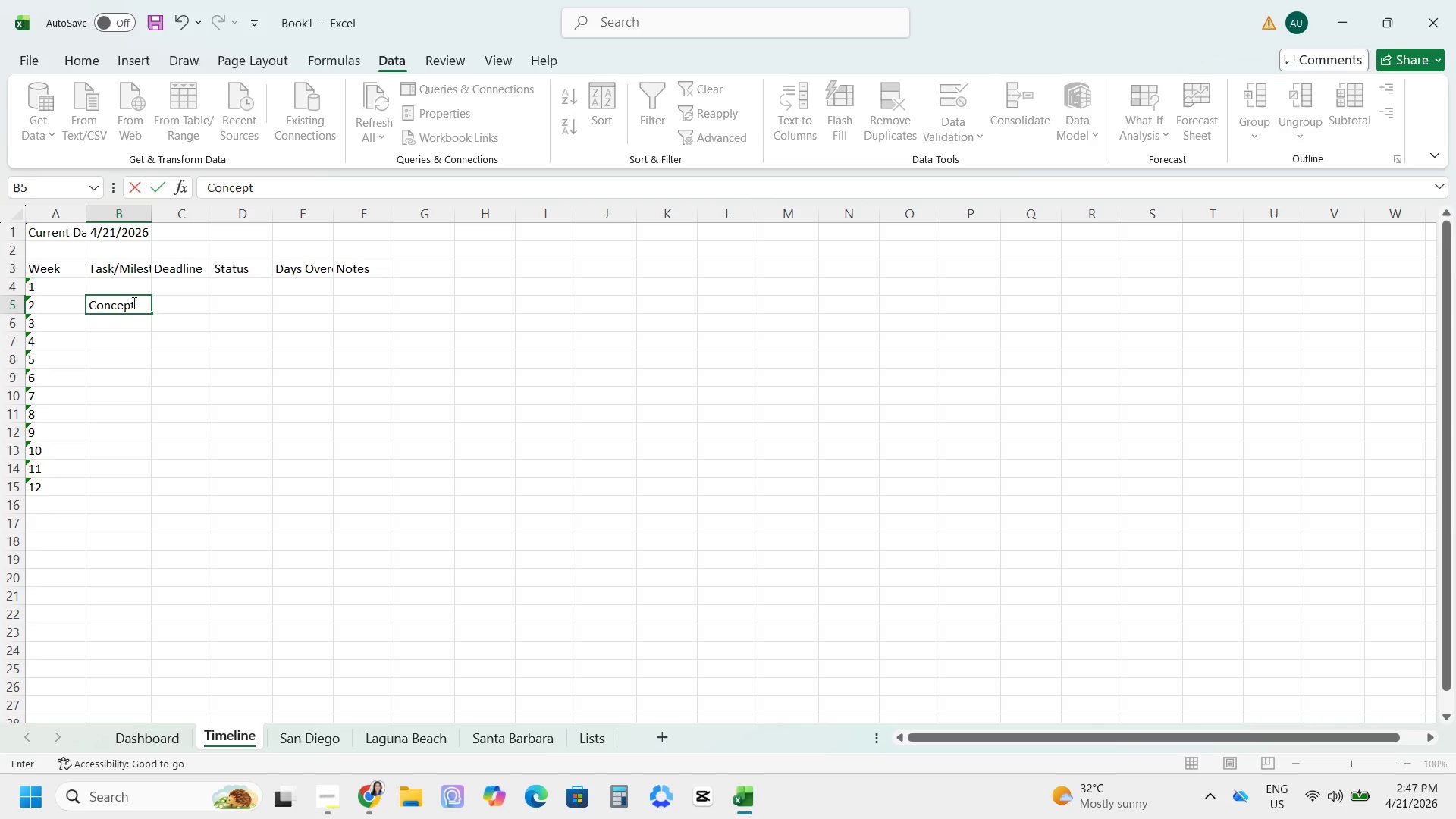 
hold_key(key=Backspace, duration=0.98)
 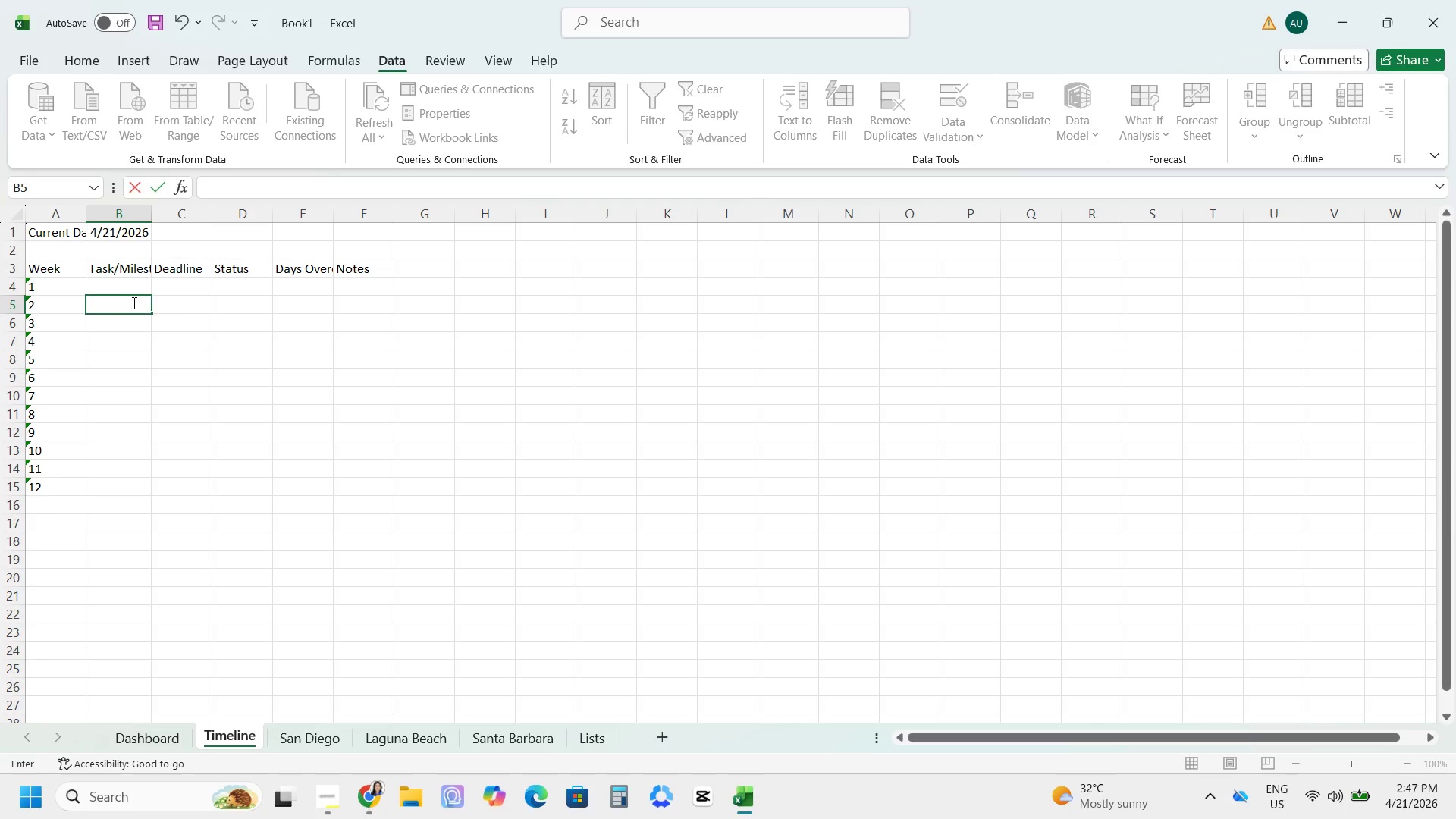 
key(ArrowUp)
 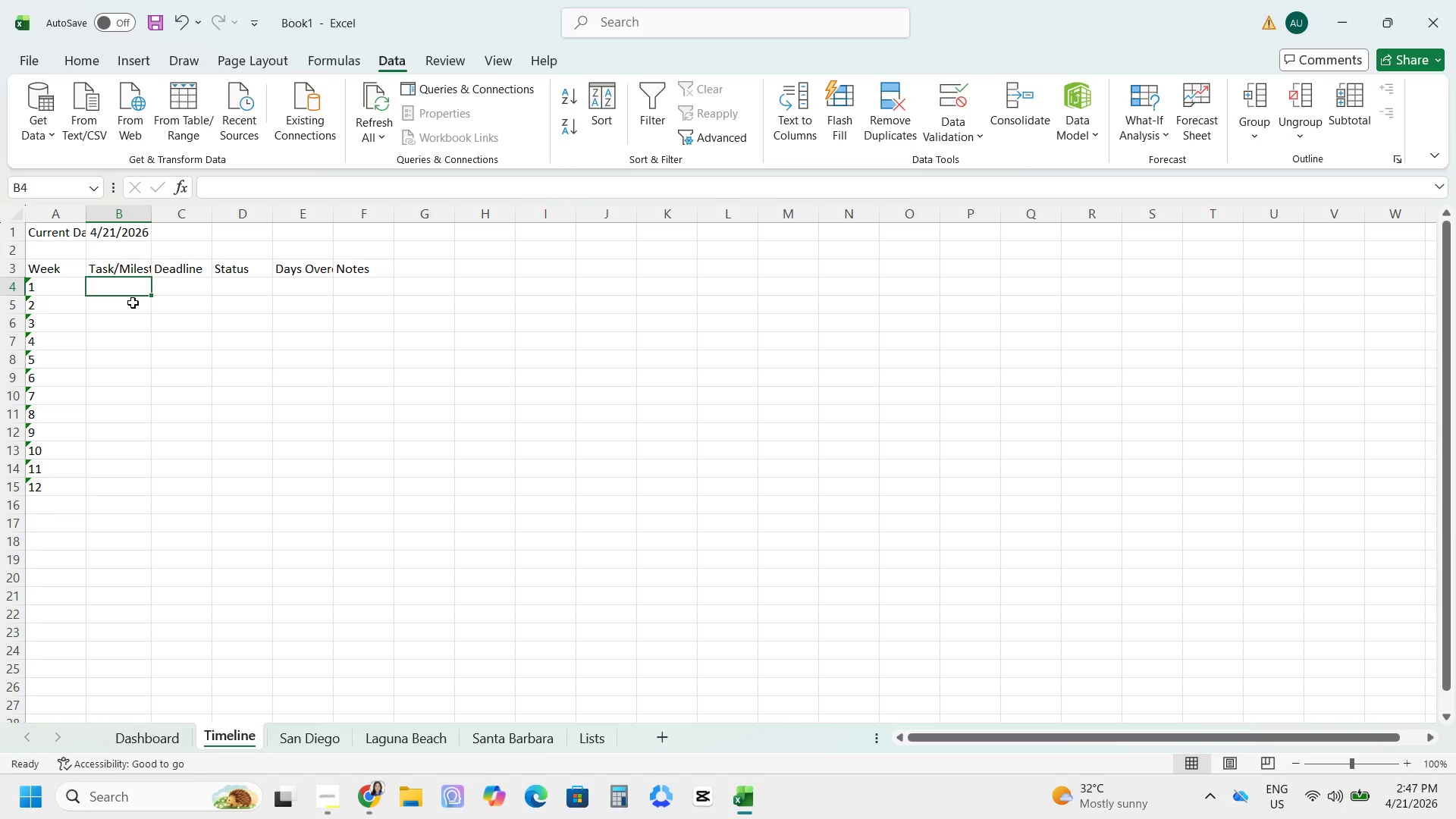 
type(Concept Finalization & Budget Approval)
 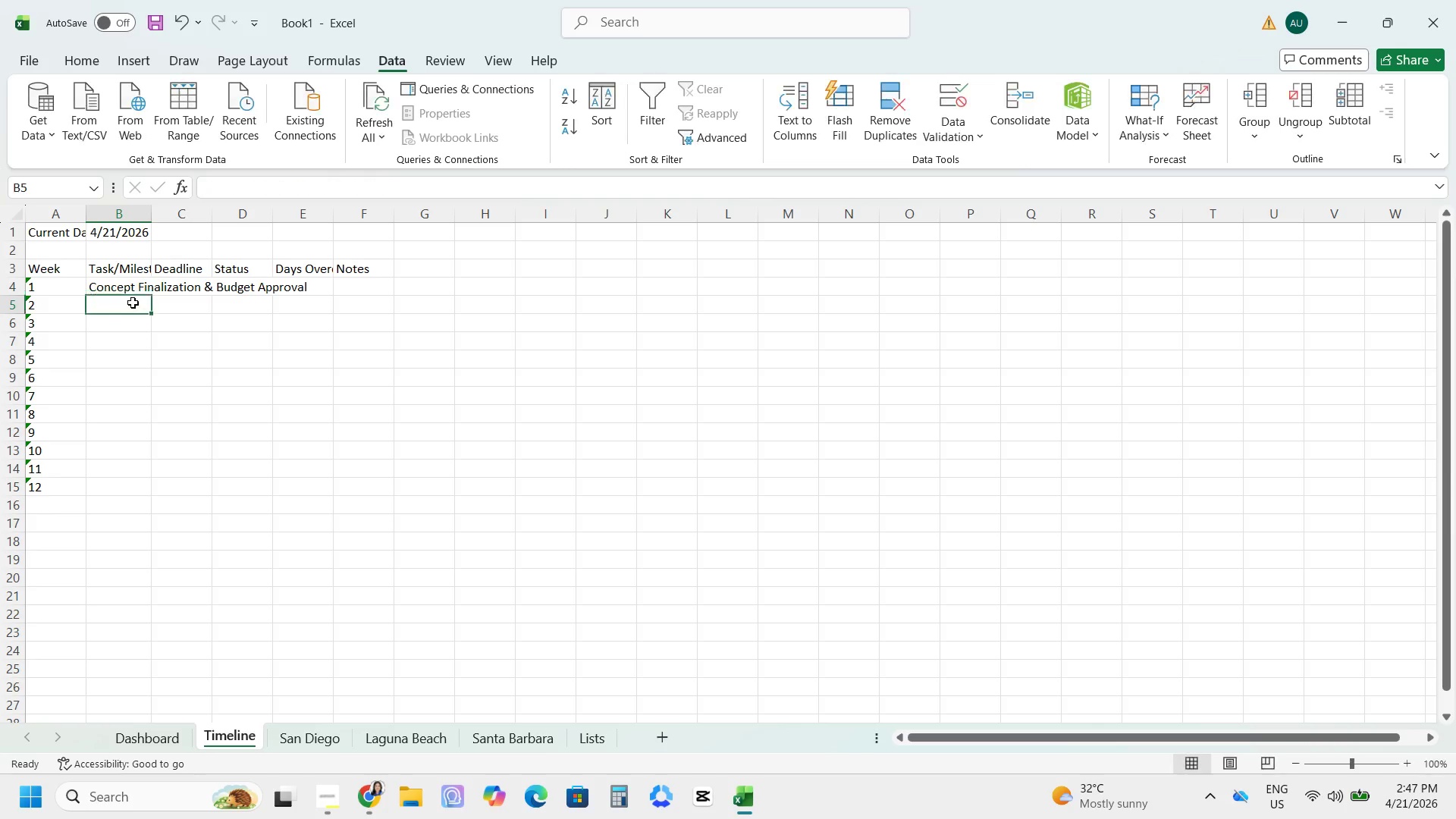 
 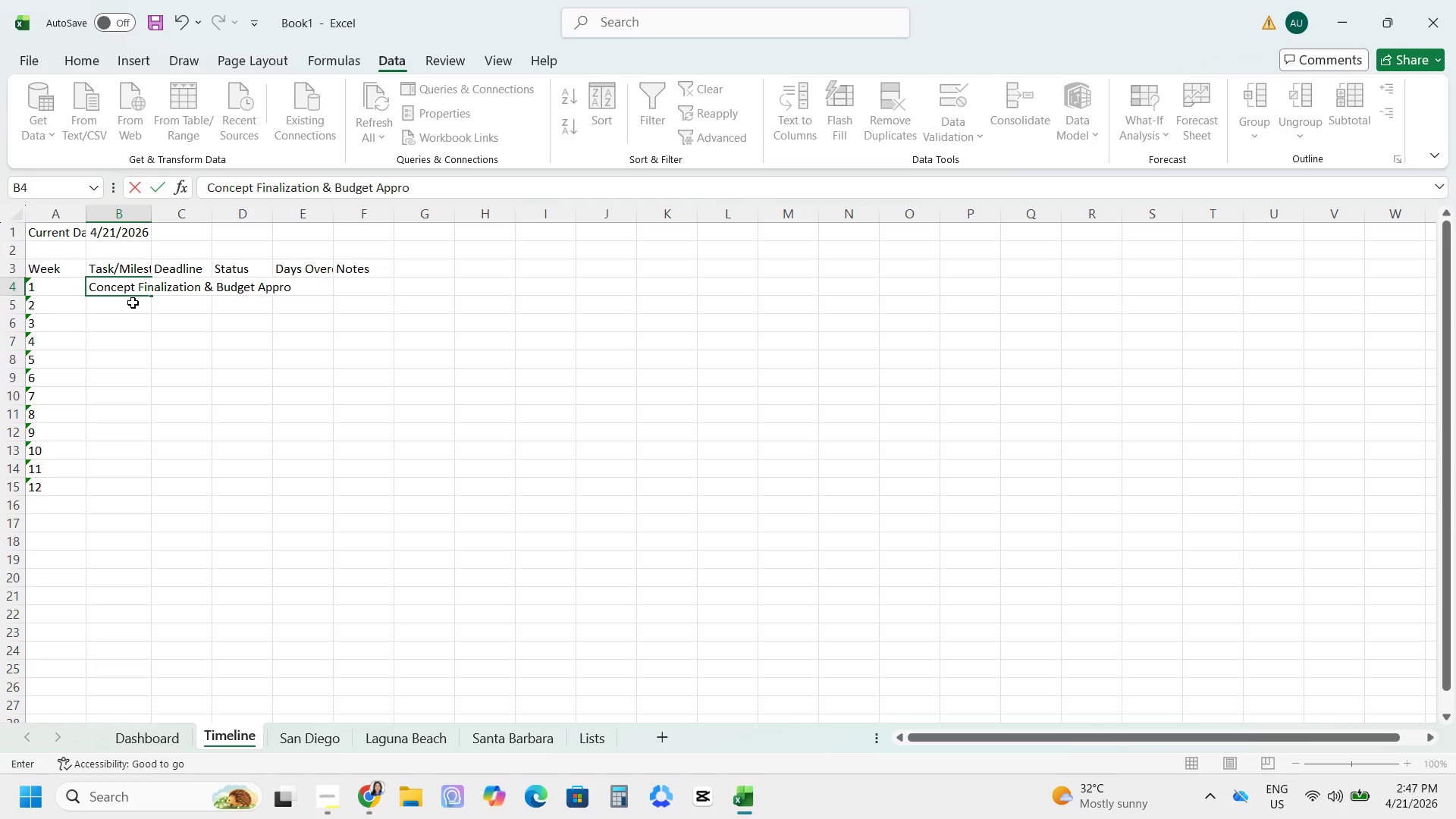 
key(Enter)
 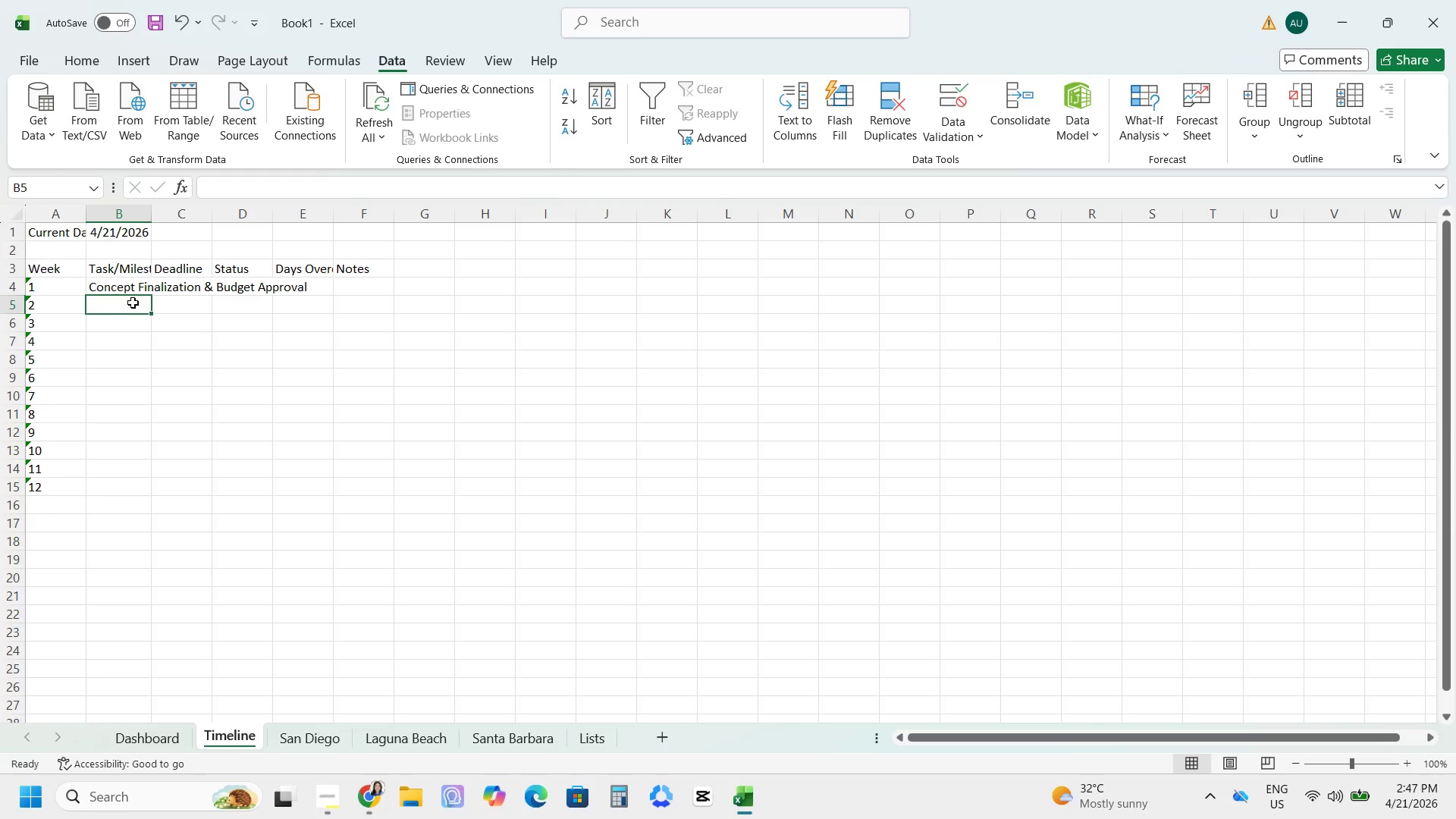 
type(Initial Venue Outreach)
 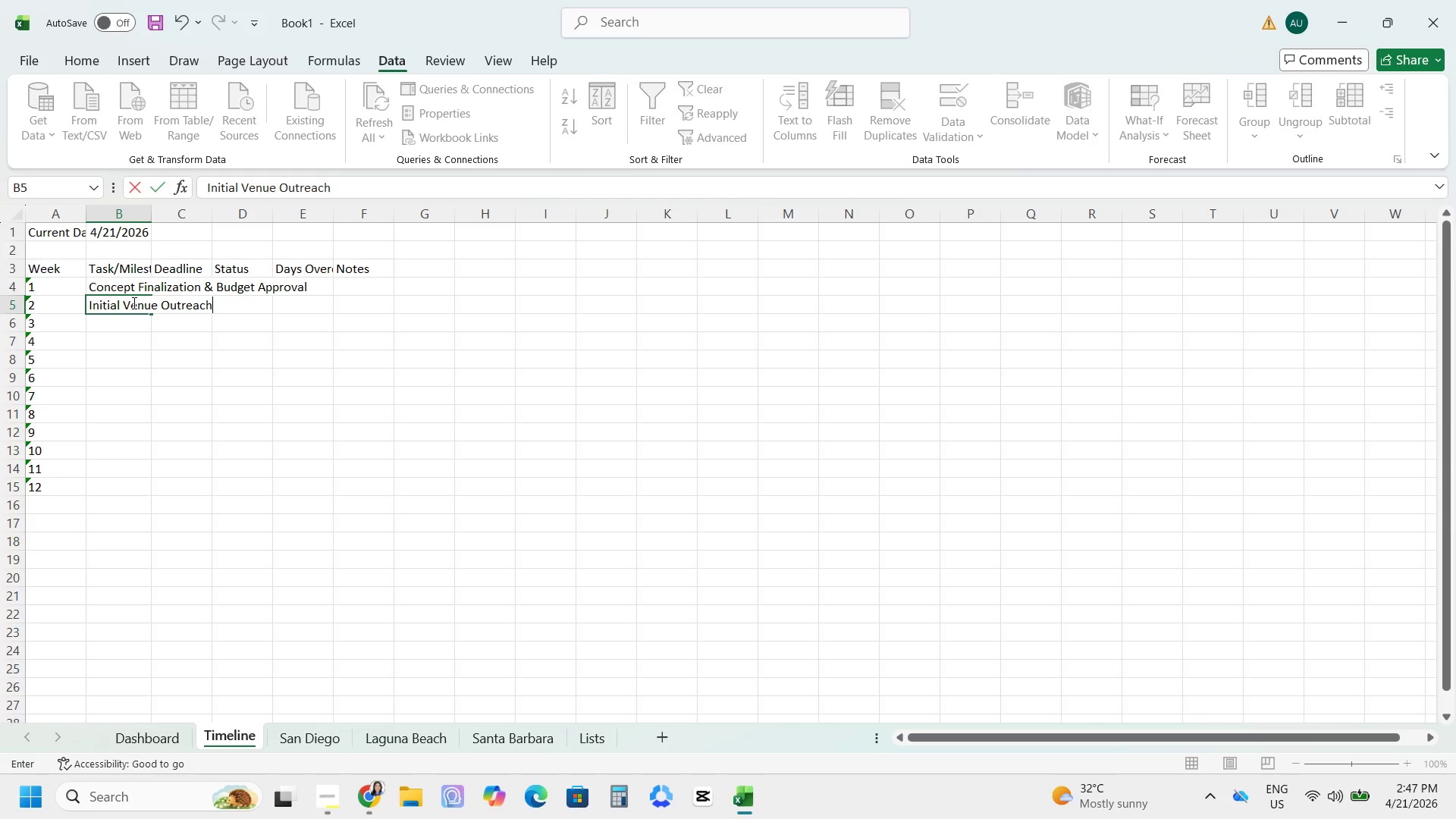 
key(Enter)
 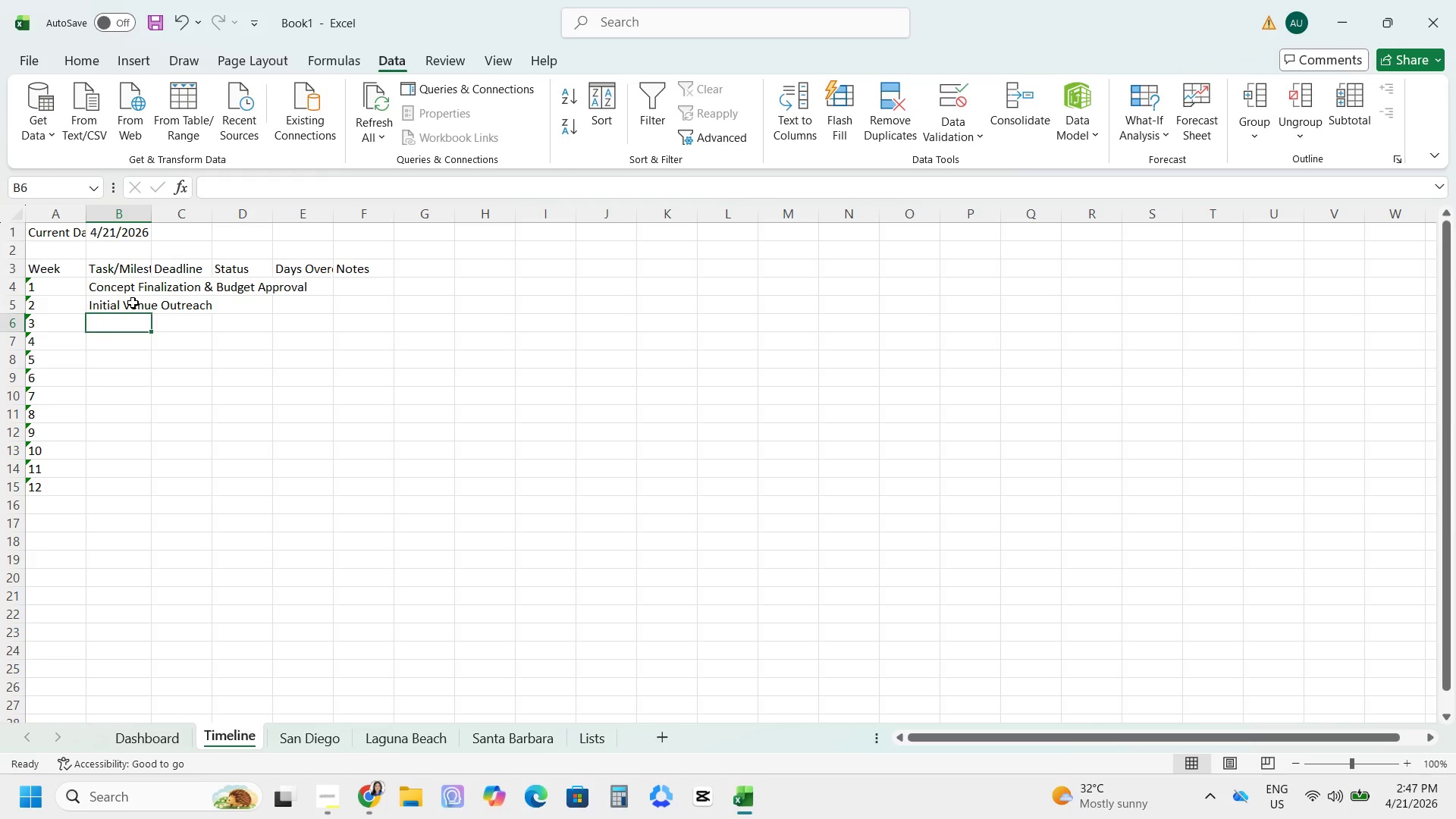 
type(PAa)
key(Backspace)
key(Backspace)
type(ay Vendor Deposits (Venues))
 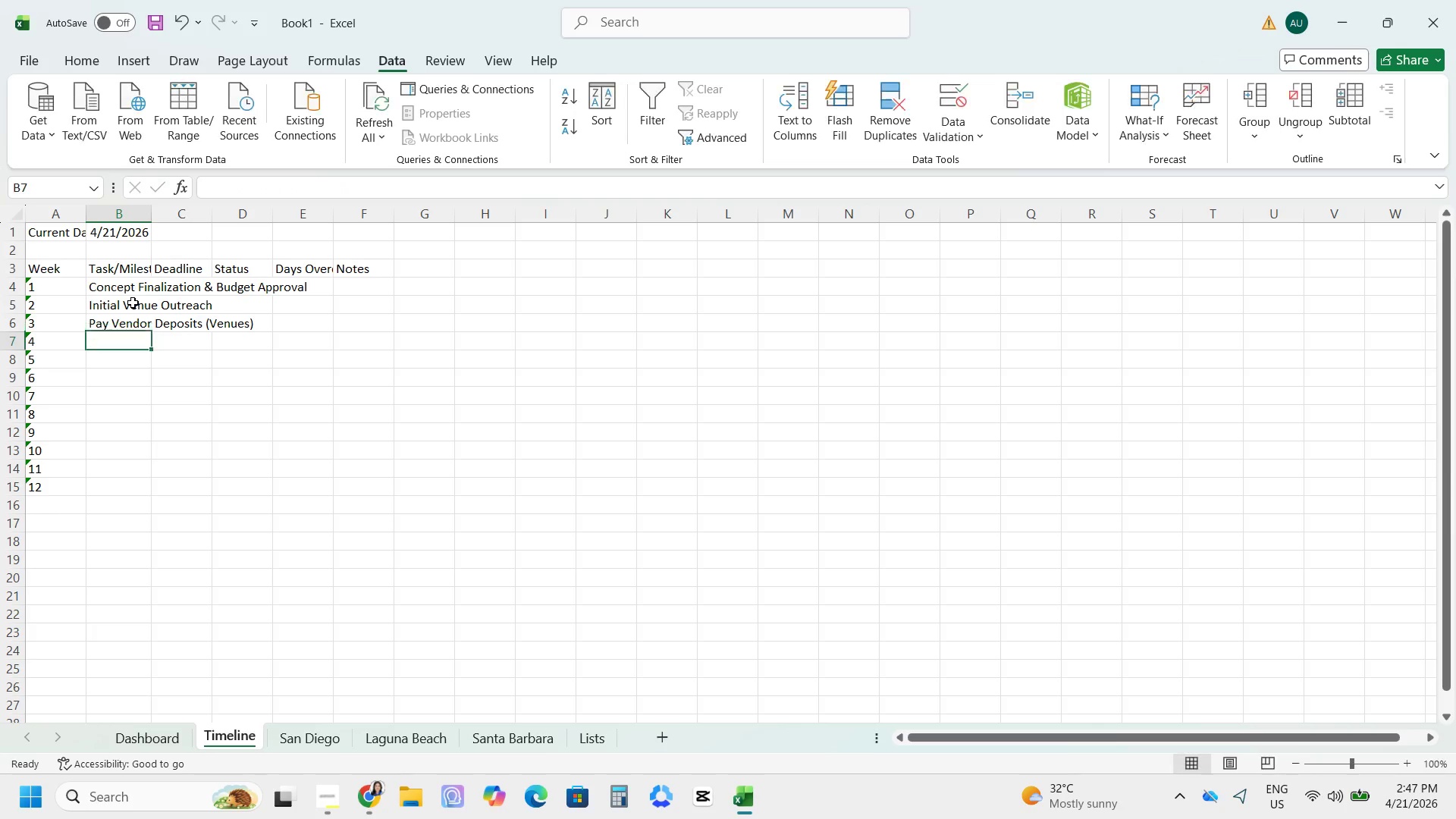 
 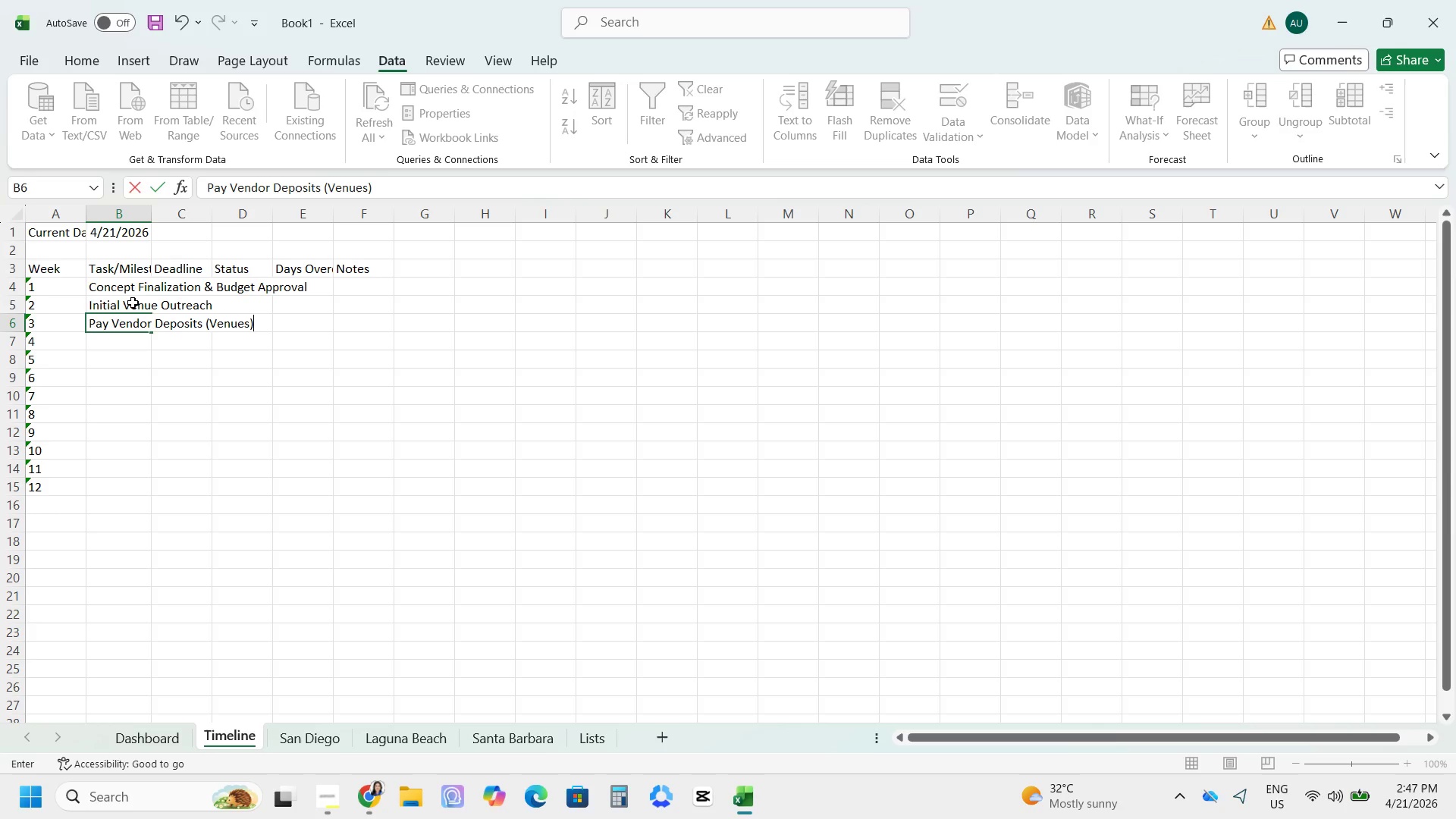 
key(Enter)
 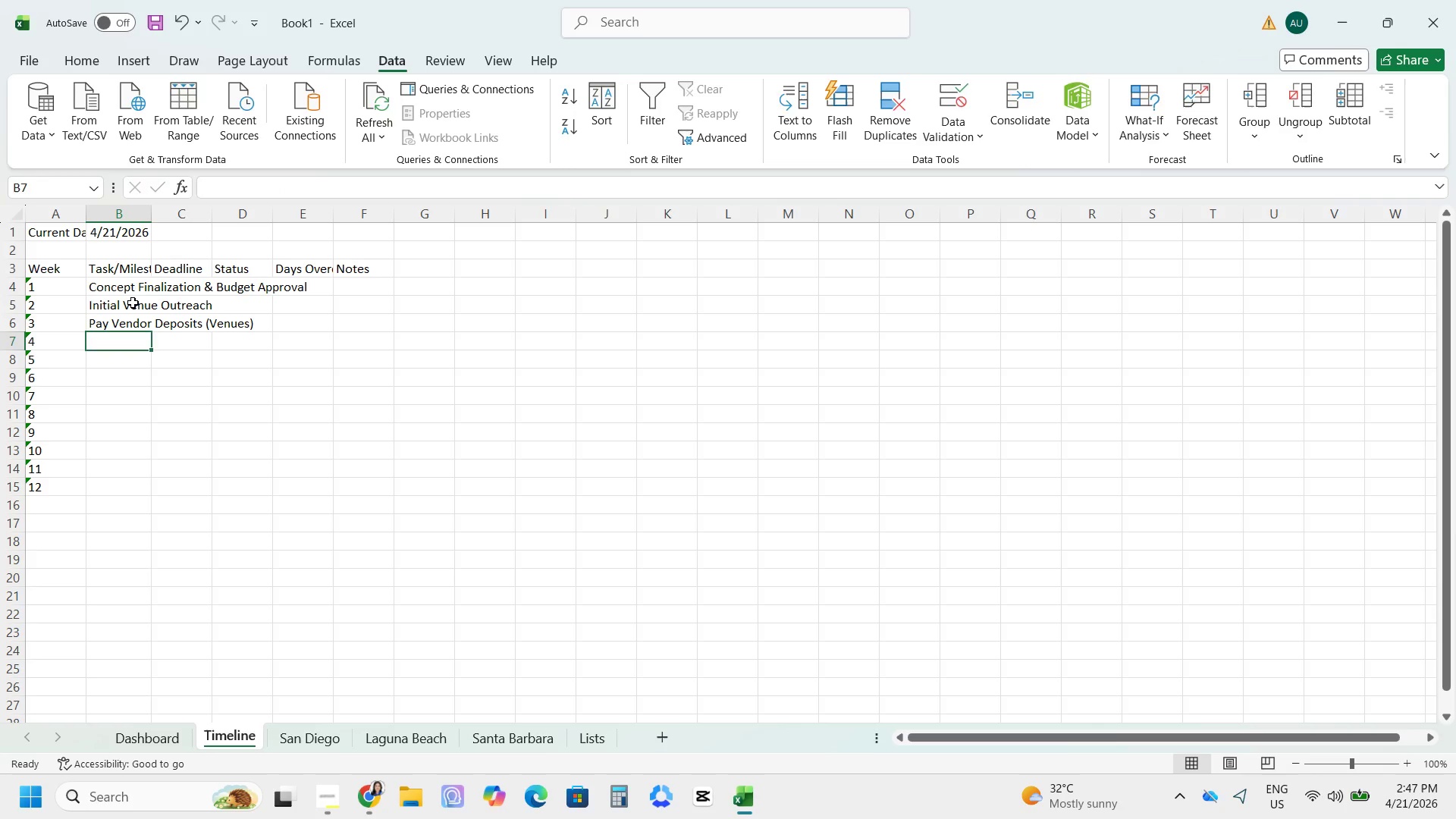 
type(Submite)
key(Backspace)
type( Permit Applications (All Cities))
 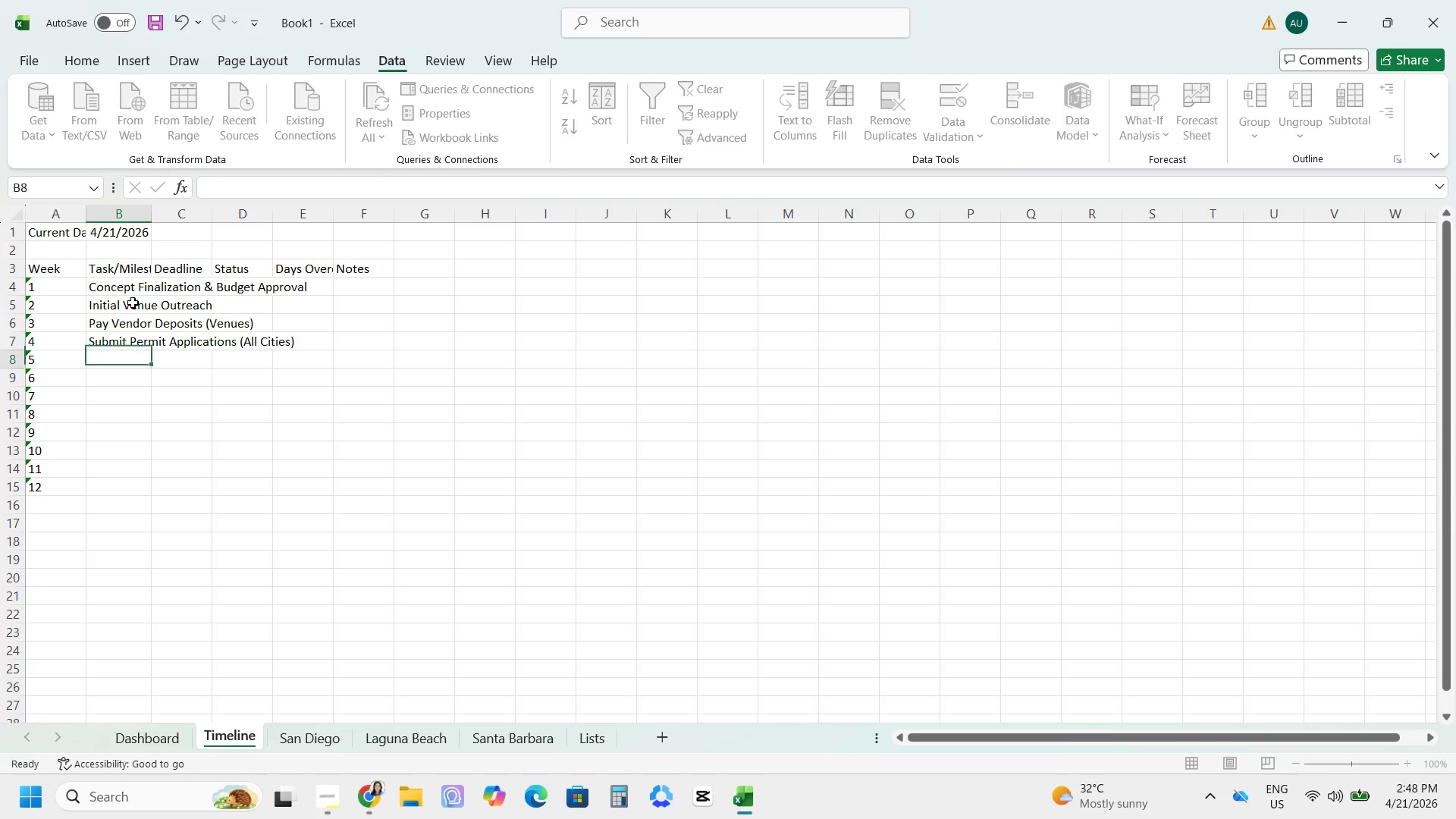 
 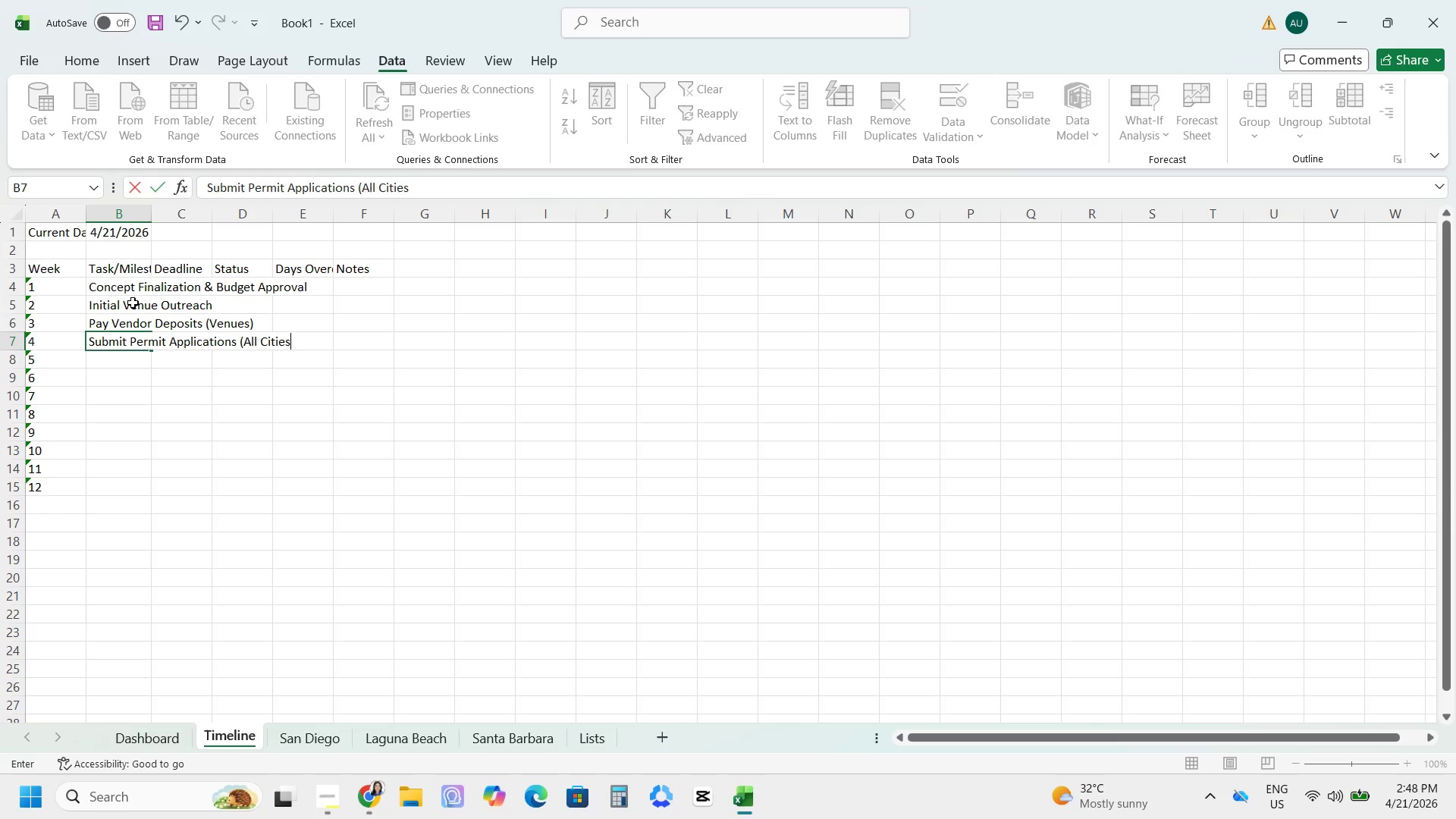 
key(Enter)
 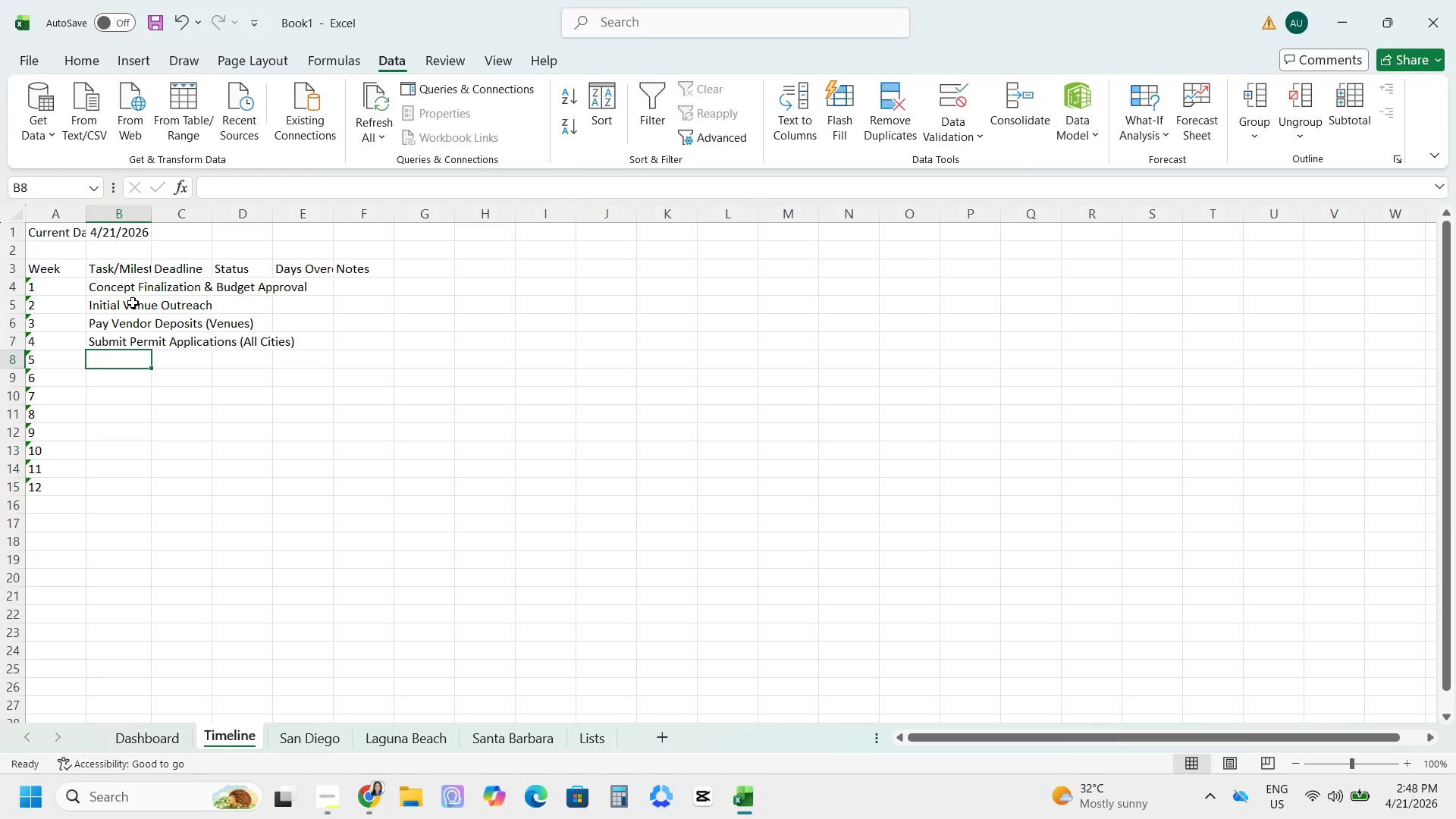 
type(Order Mobile Equipment Rentals)
 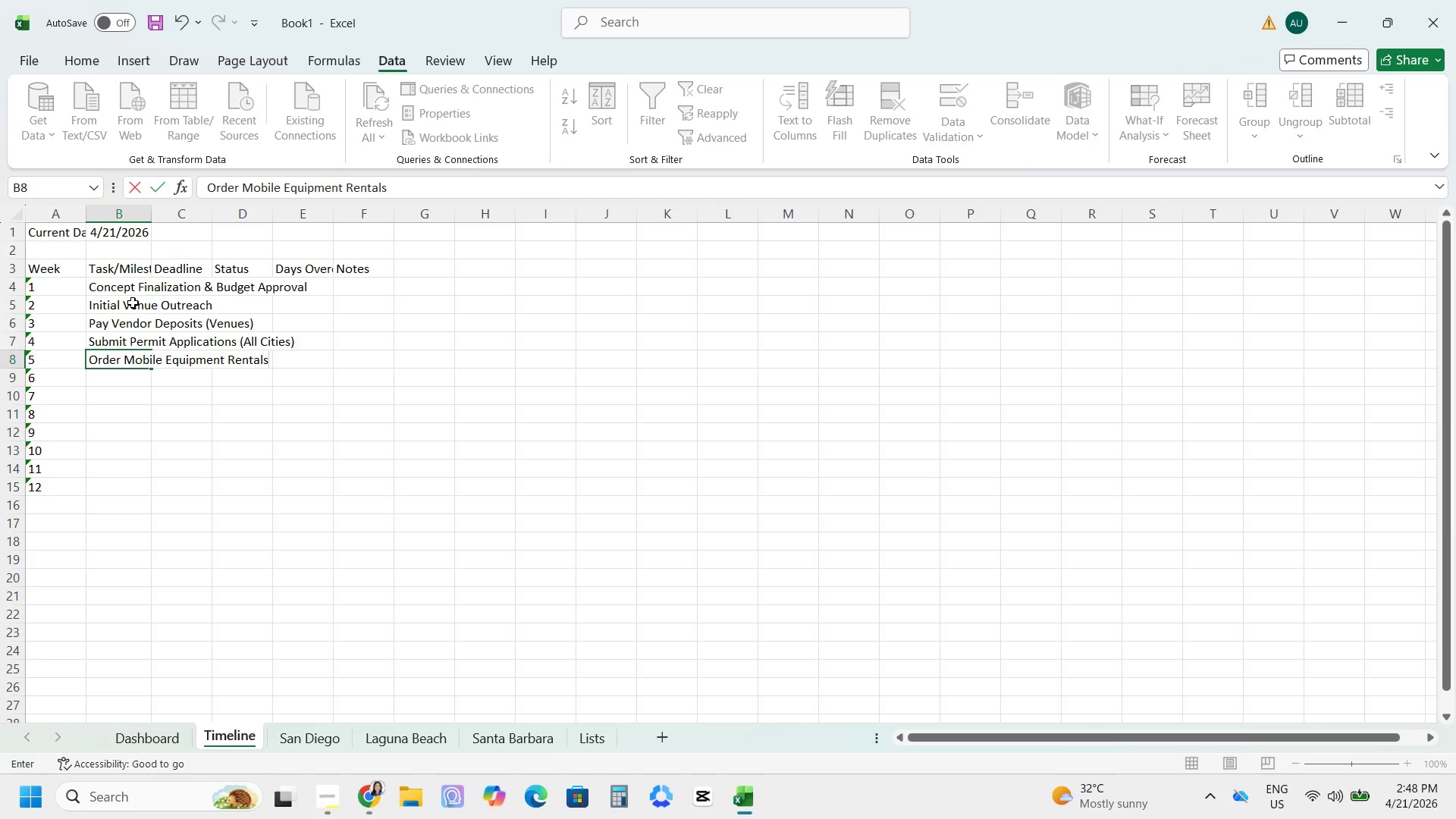 
key(Enter)
 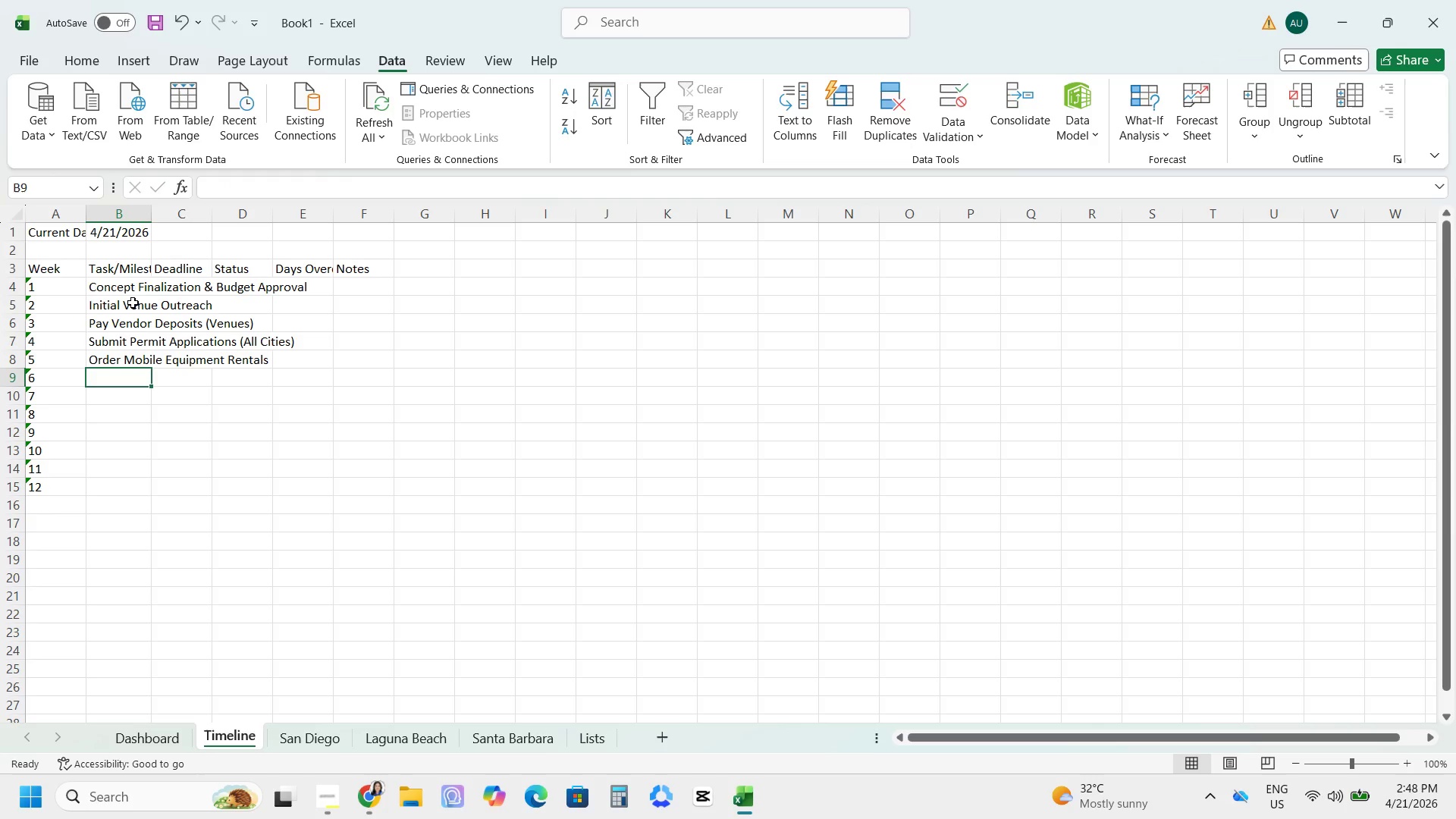 
hold_key(key=ShiftRight, duration=0.64)
 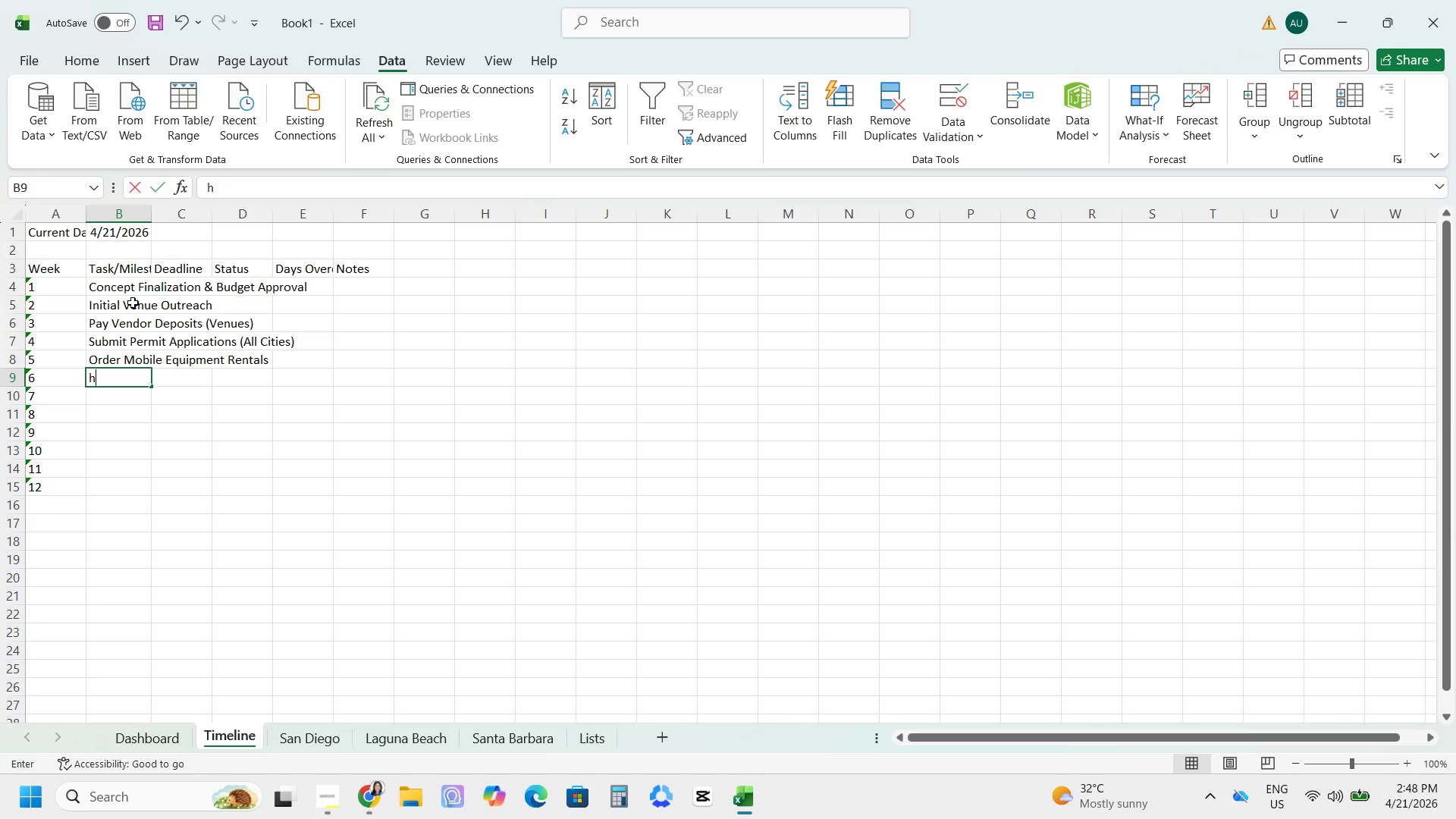 
type(h)
key(Backspace)
type(Hire Specialized Staffing (MUAs/Techs))
 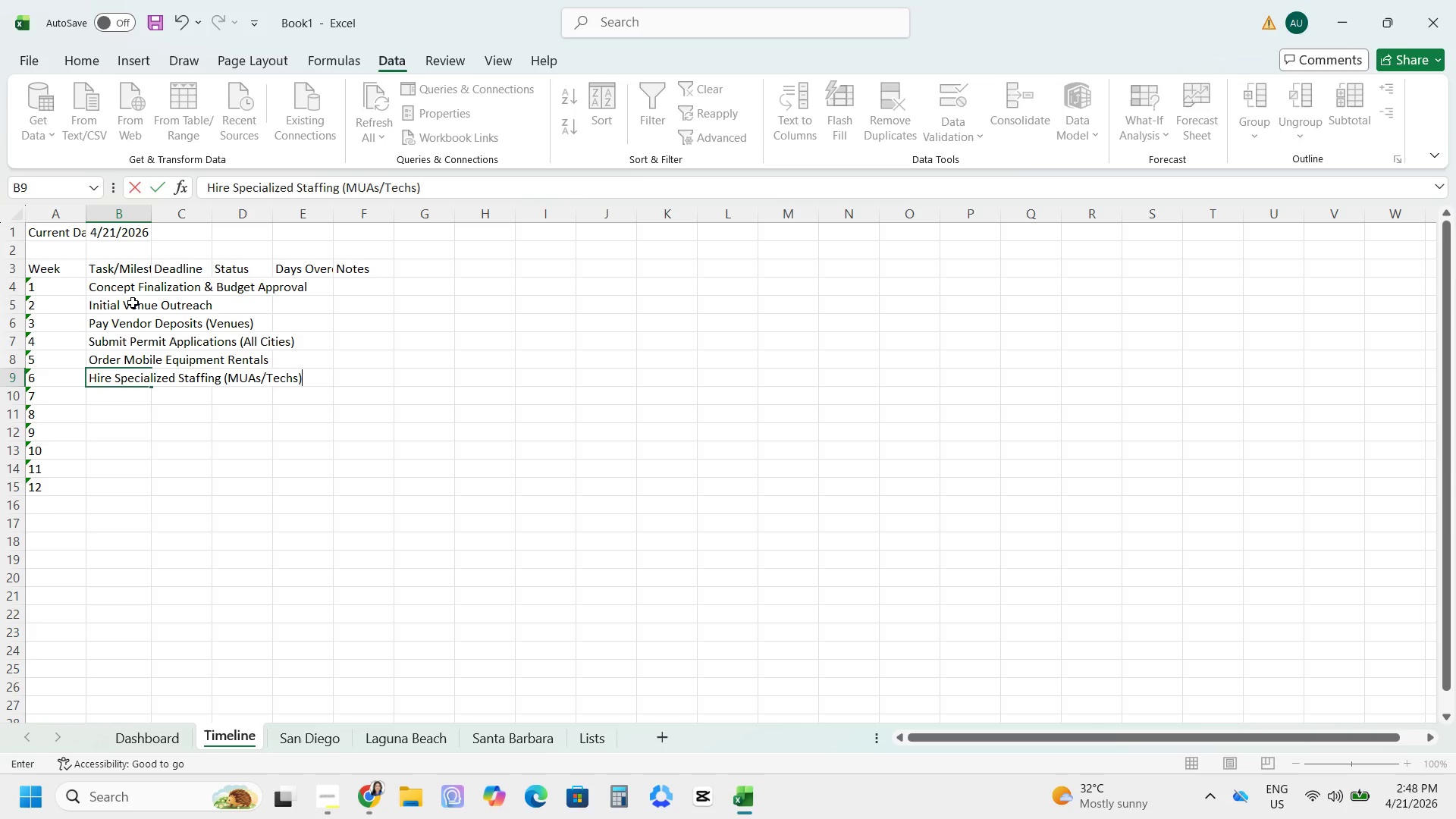 
key(Enter)
 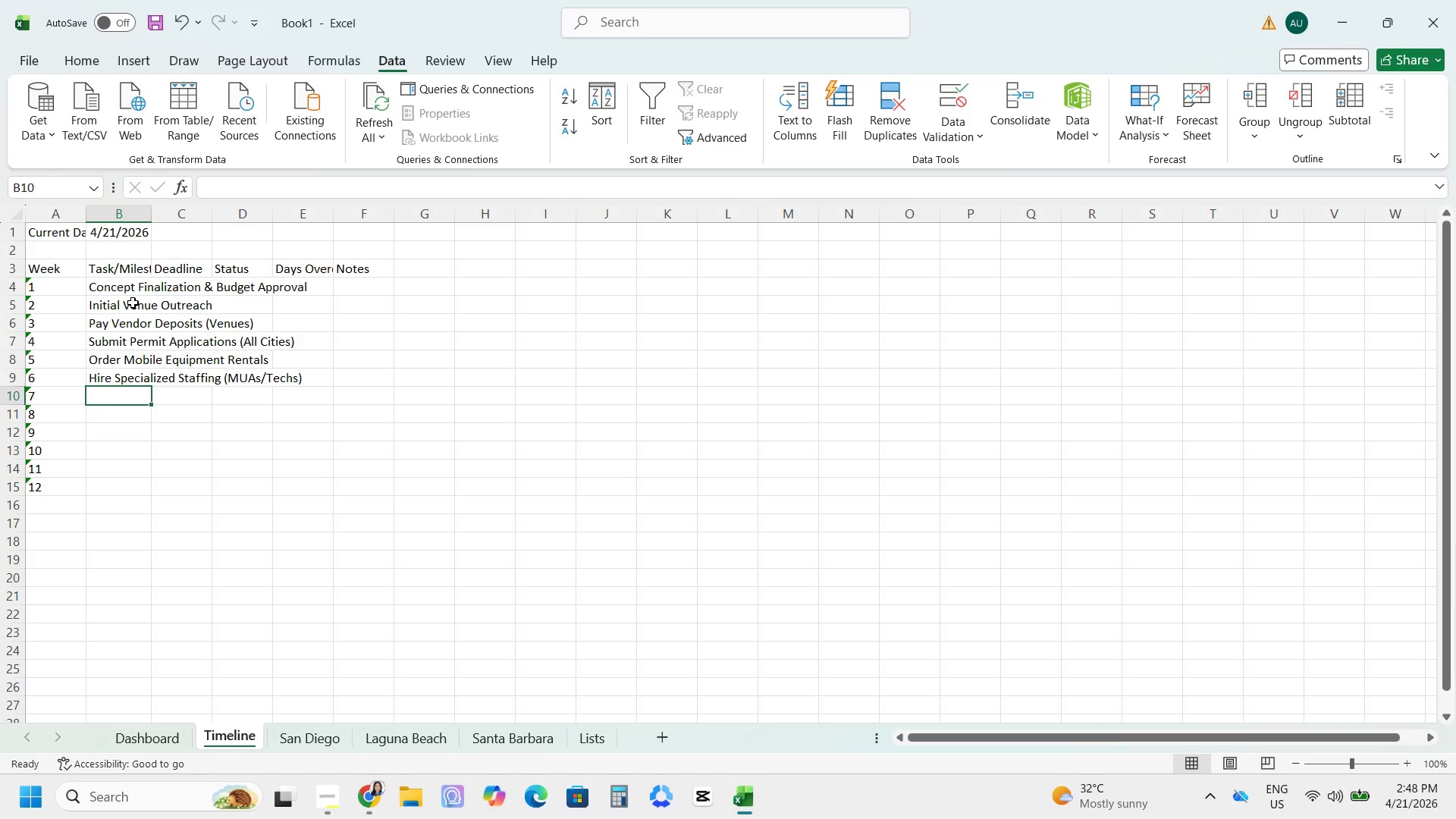 
type(Design Marketing Materials)
 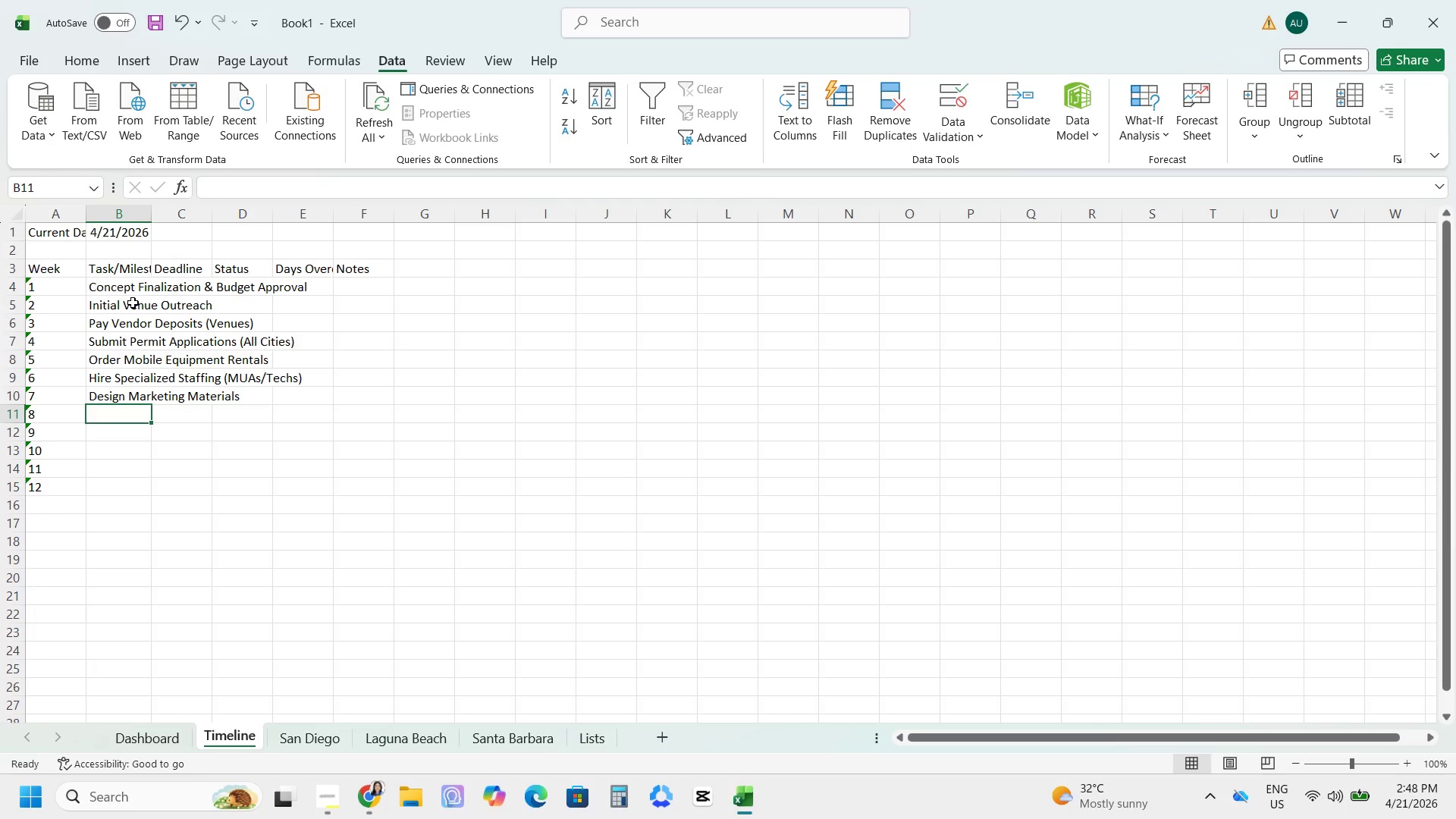 
 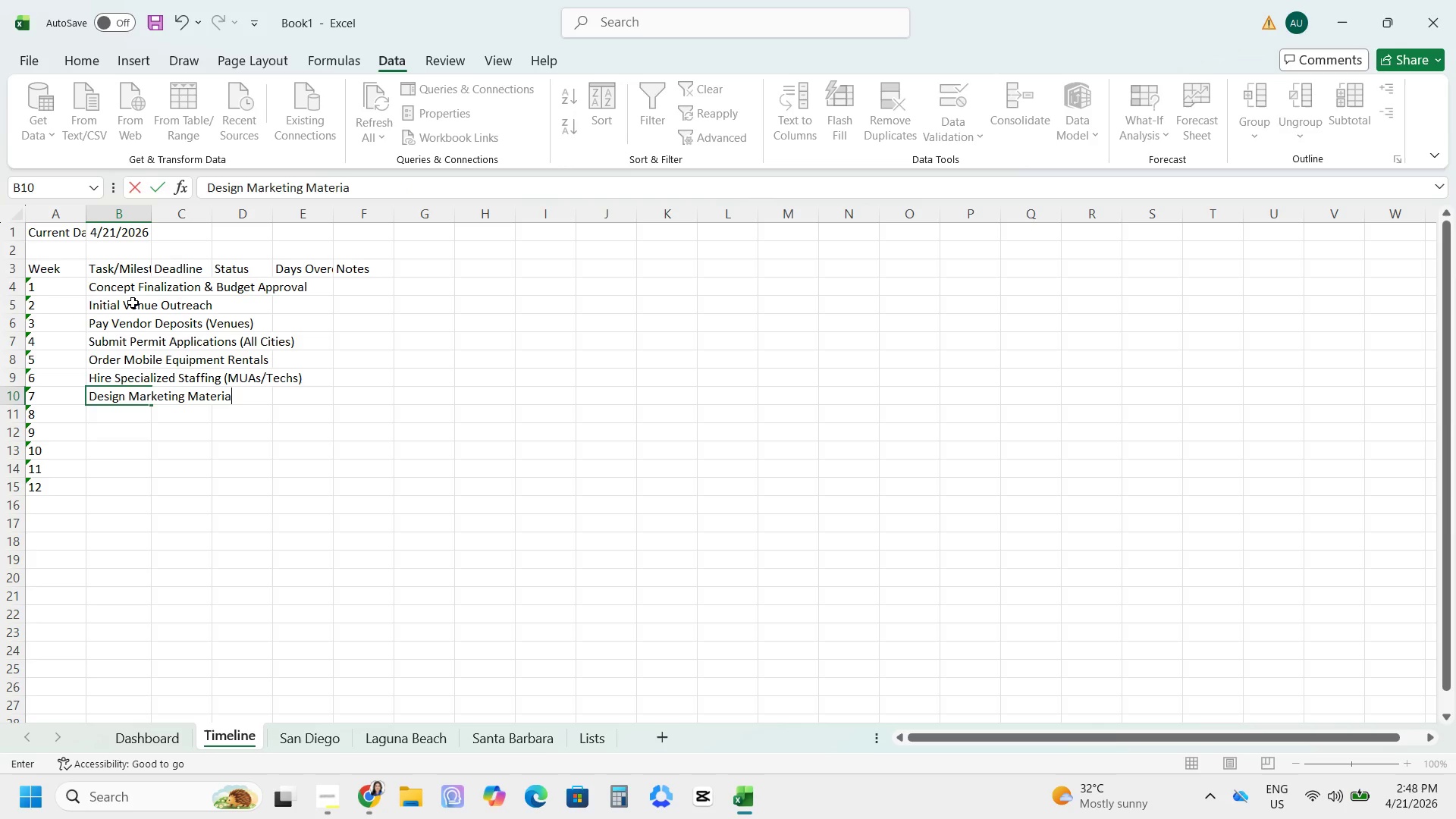 
key(Enter)
 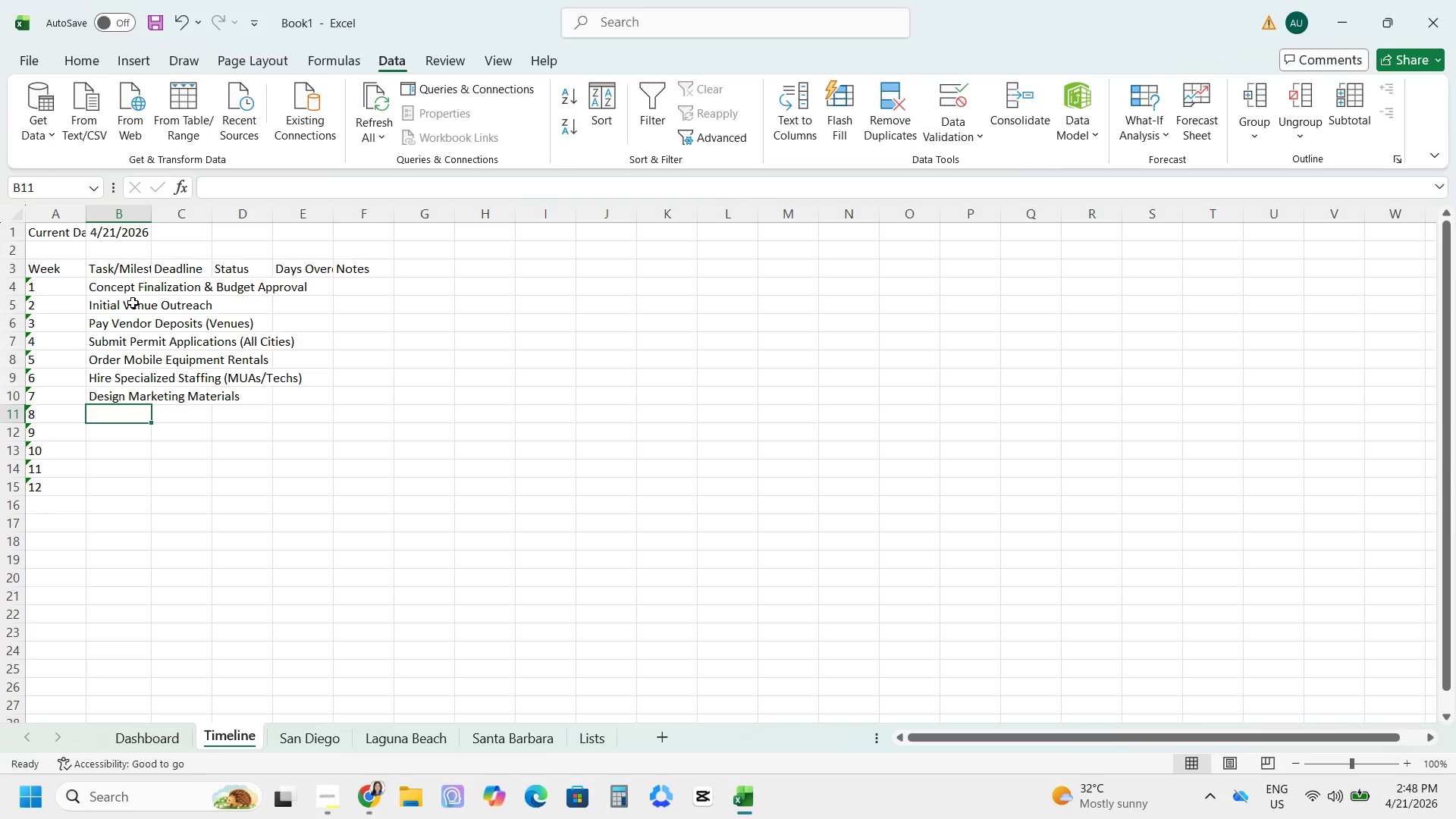 
type(Print & Ship Marketing MAteriaks)
key(Backspace)
key(Backspace)
type(ls)
 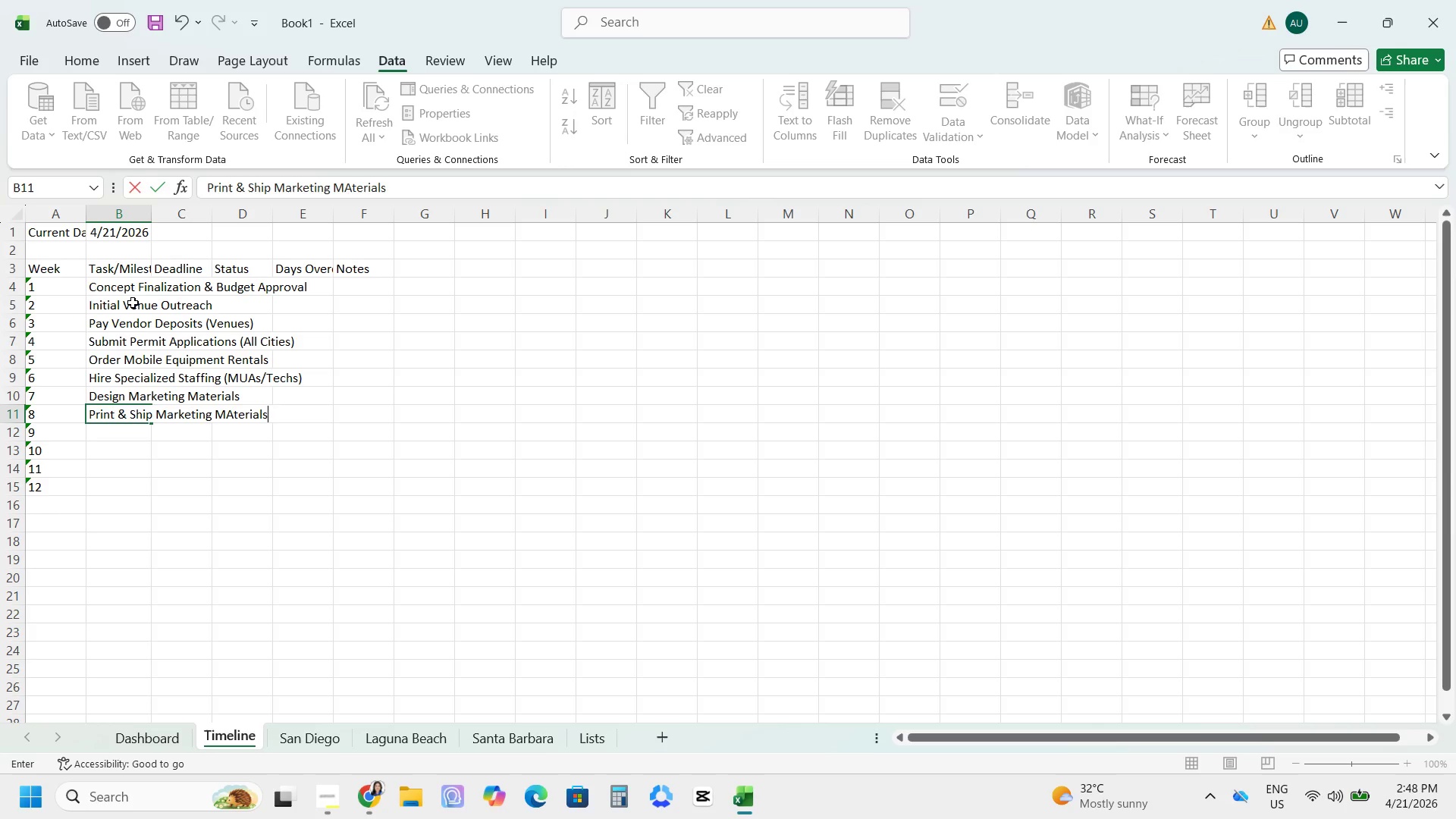 
key(Enter)
 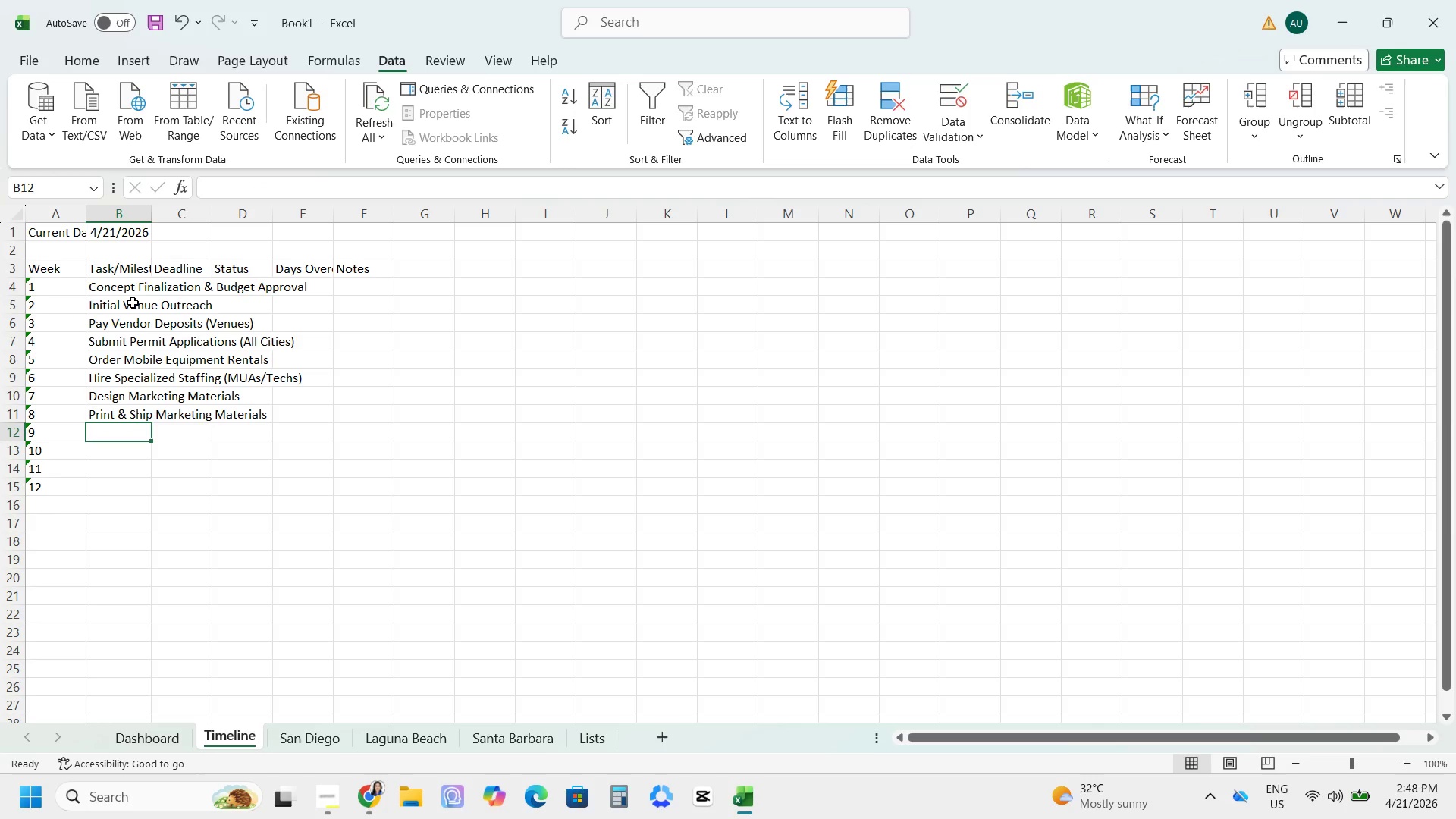 
type(E)
key(Backspace)
type(Permit Approvals REceived)
 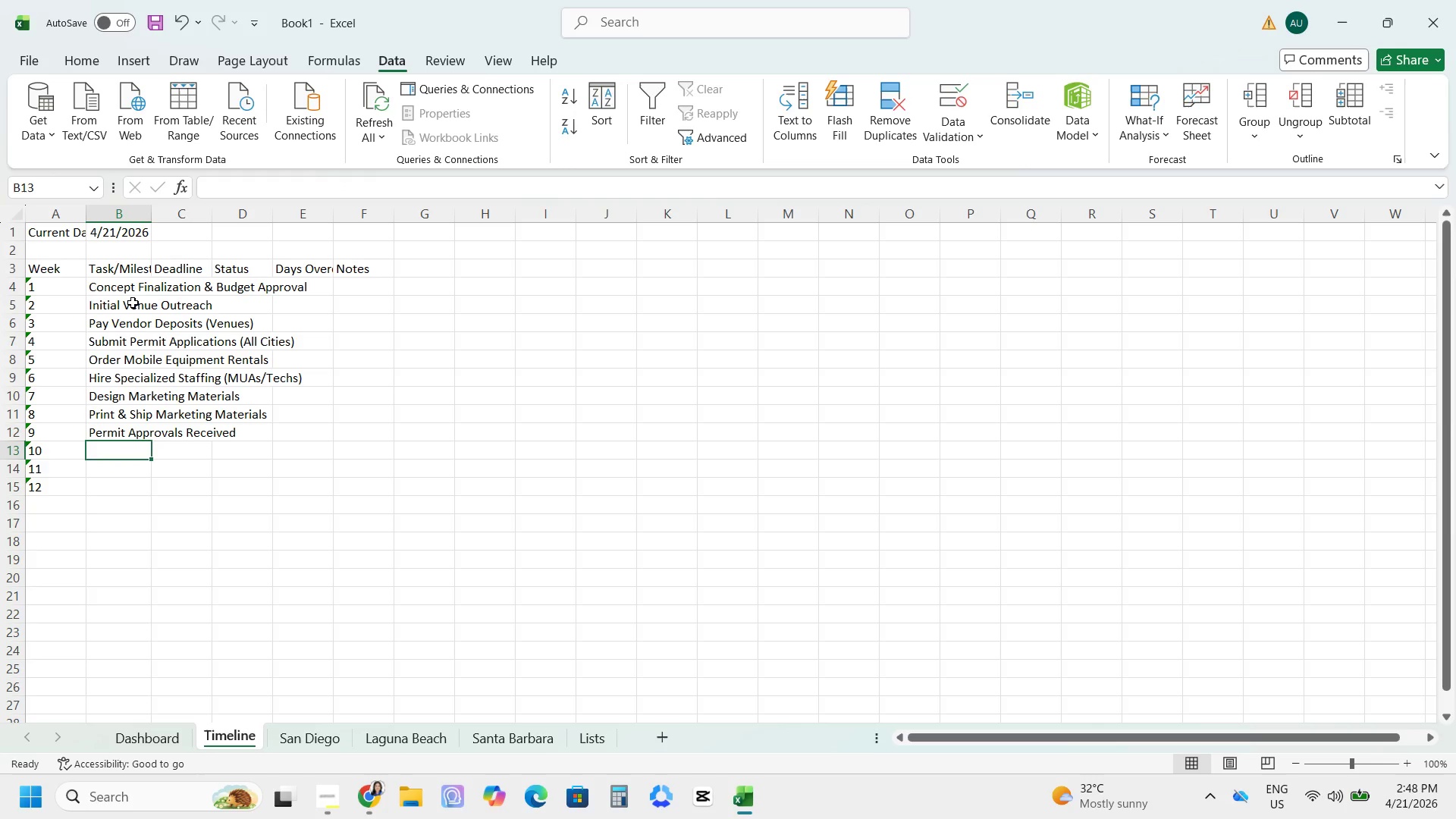 
 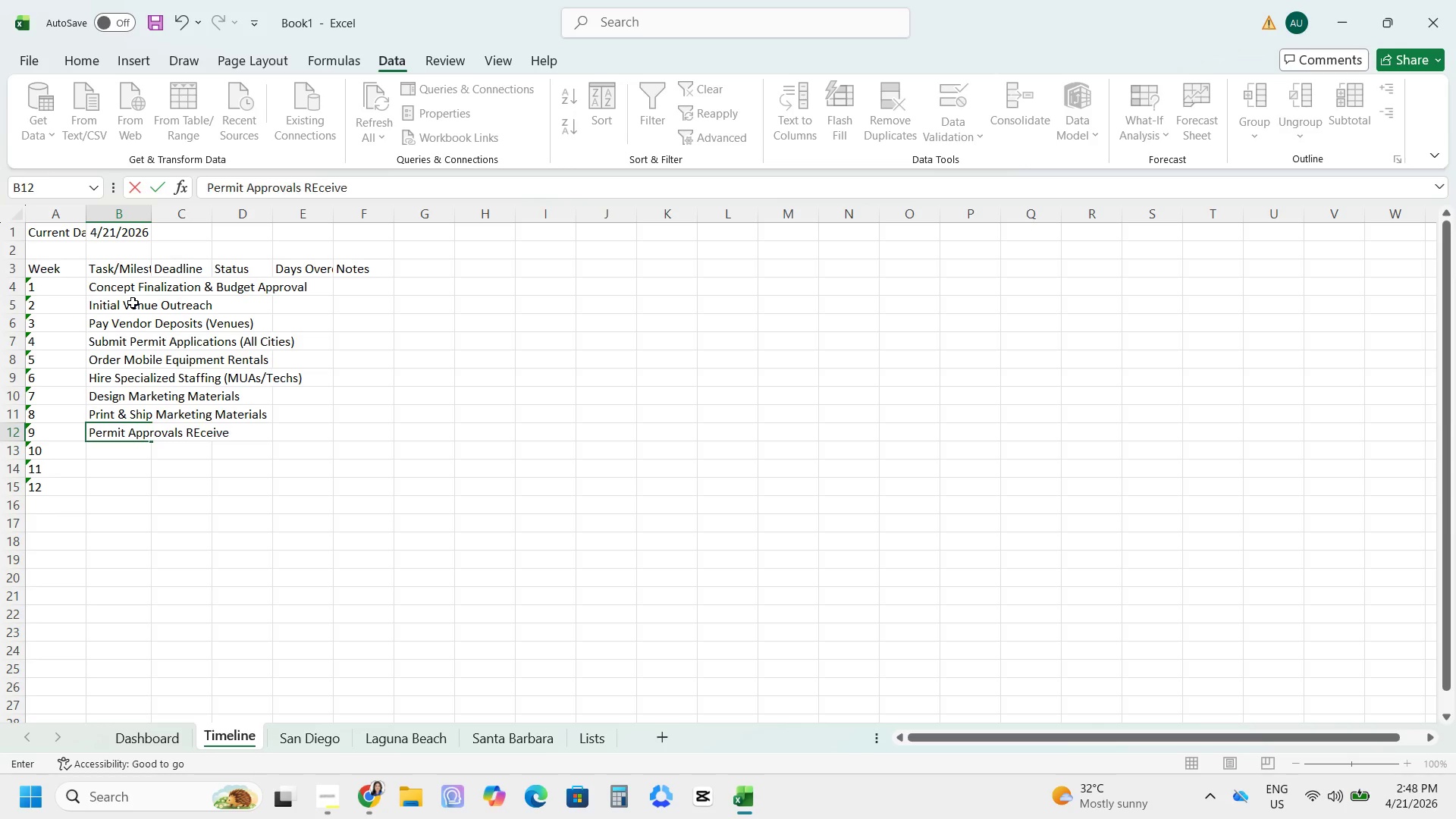 
key(Enter)
 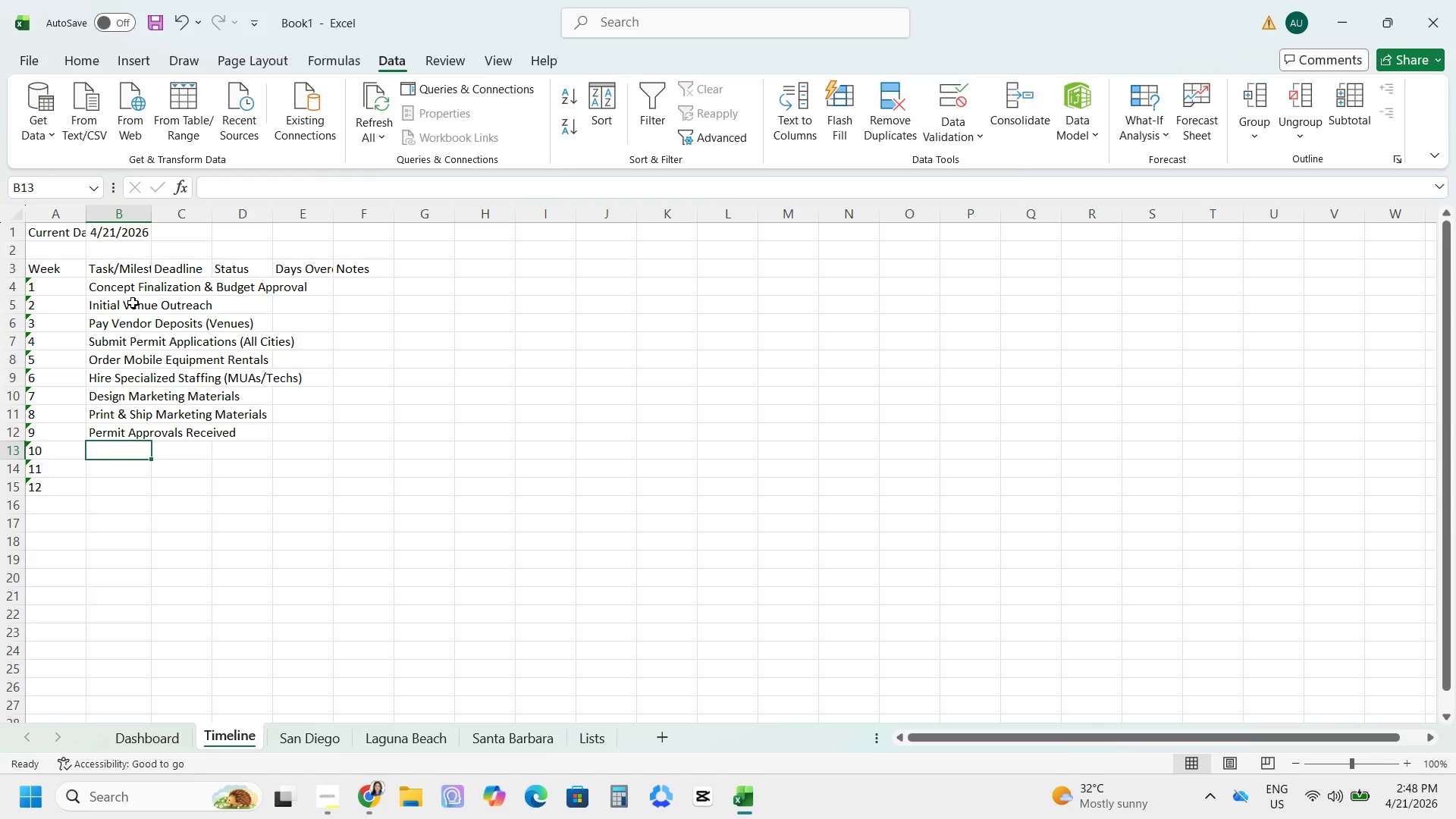 
type(Order ORganiz)
key(Backspace)
type(c Polihs)
key(Backspace)
key(Backspace)
type(sh & Makeup U)
key(Backspace)
type(Invenot)
key(Backspace)
key(Backspace)
type(tory)
 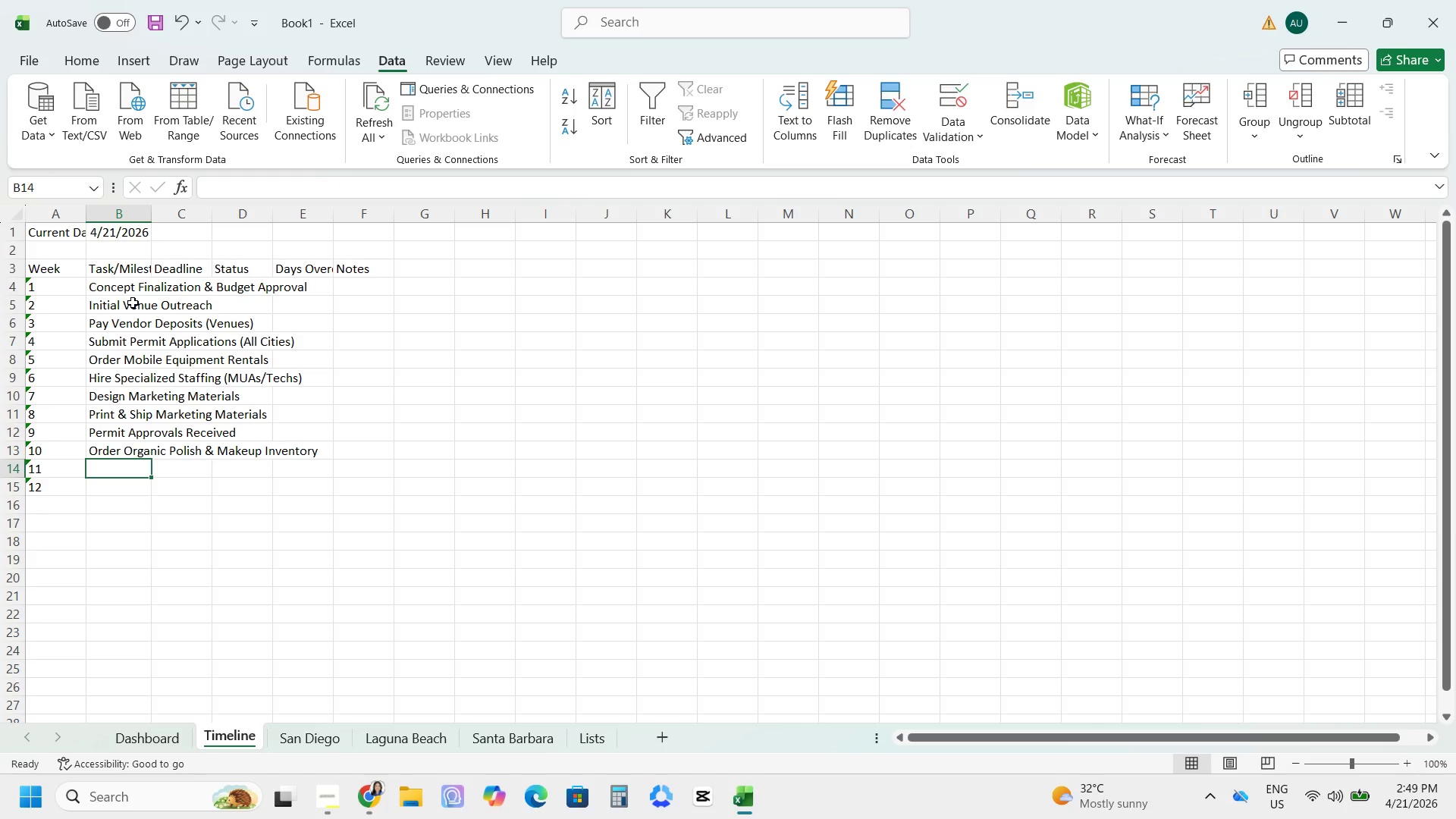 
 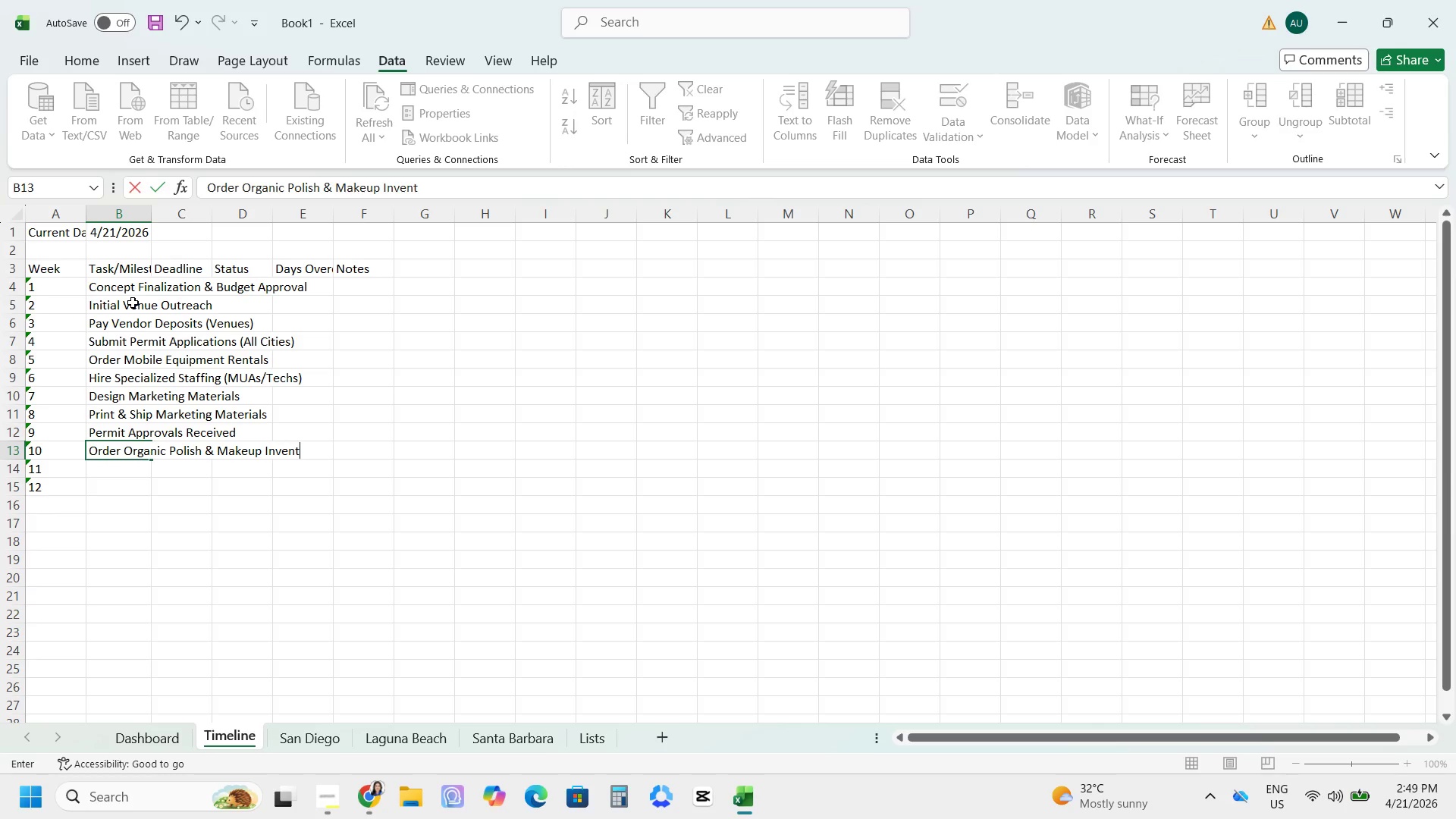 
key(Enter)
 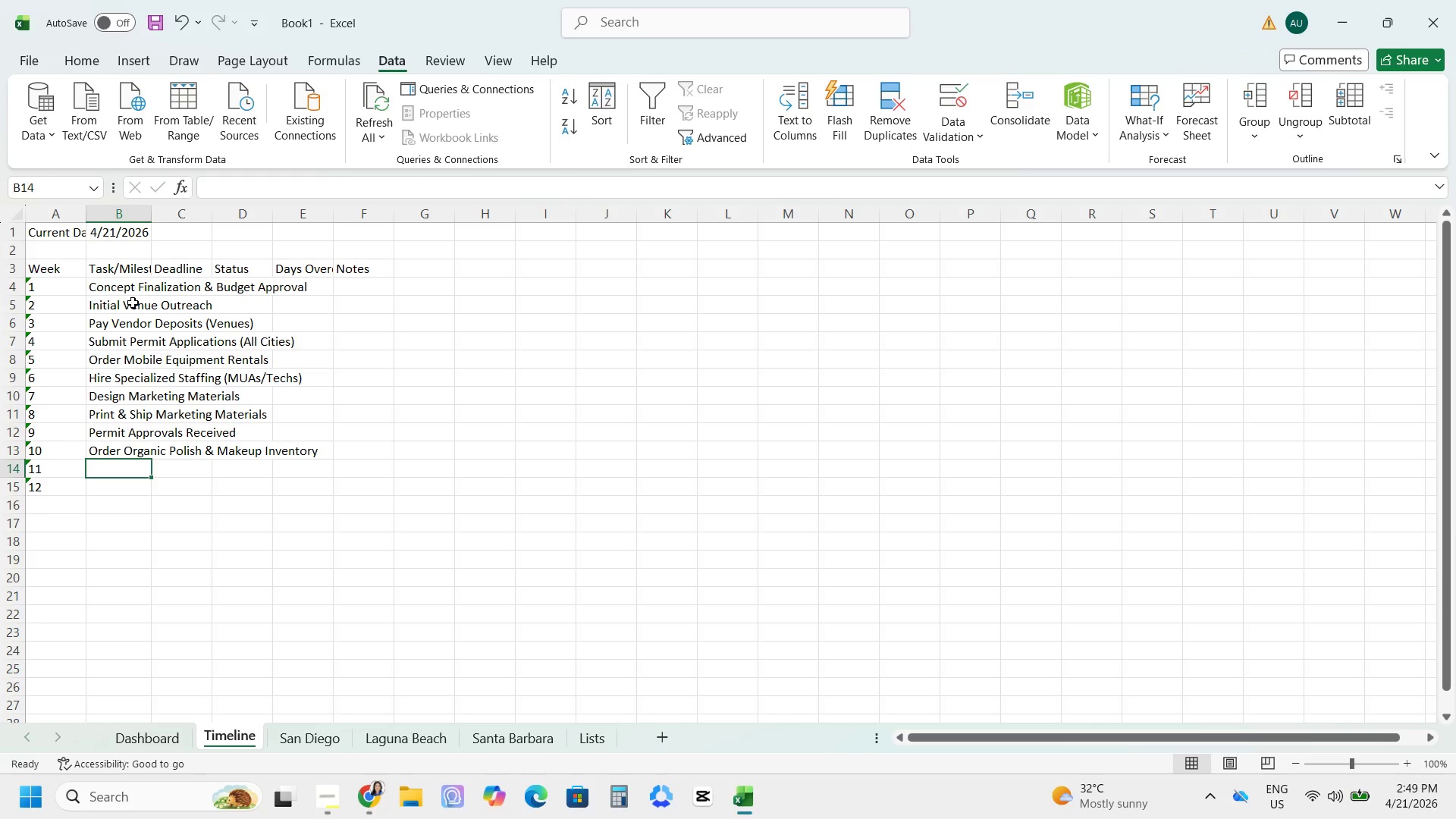 
type(Final Wlk-Throughs & Staff Briefings)
 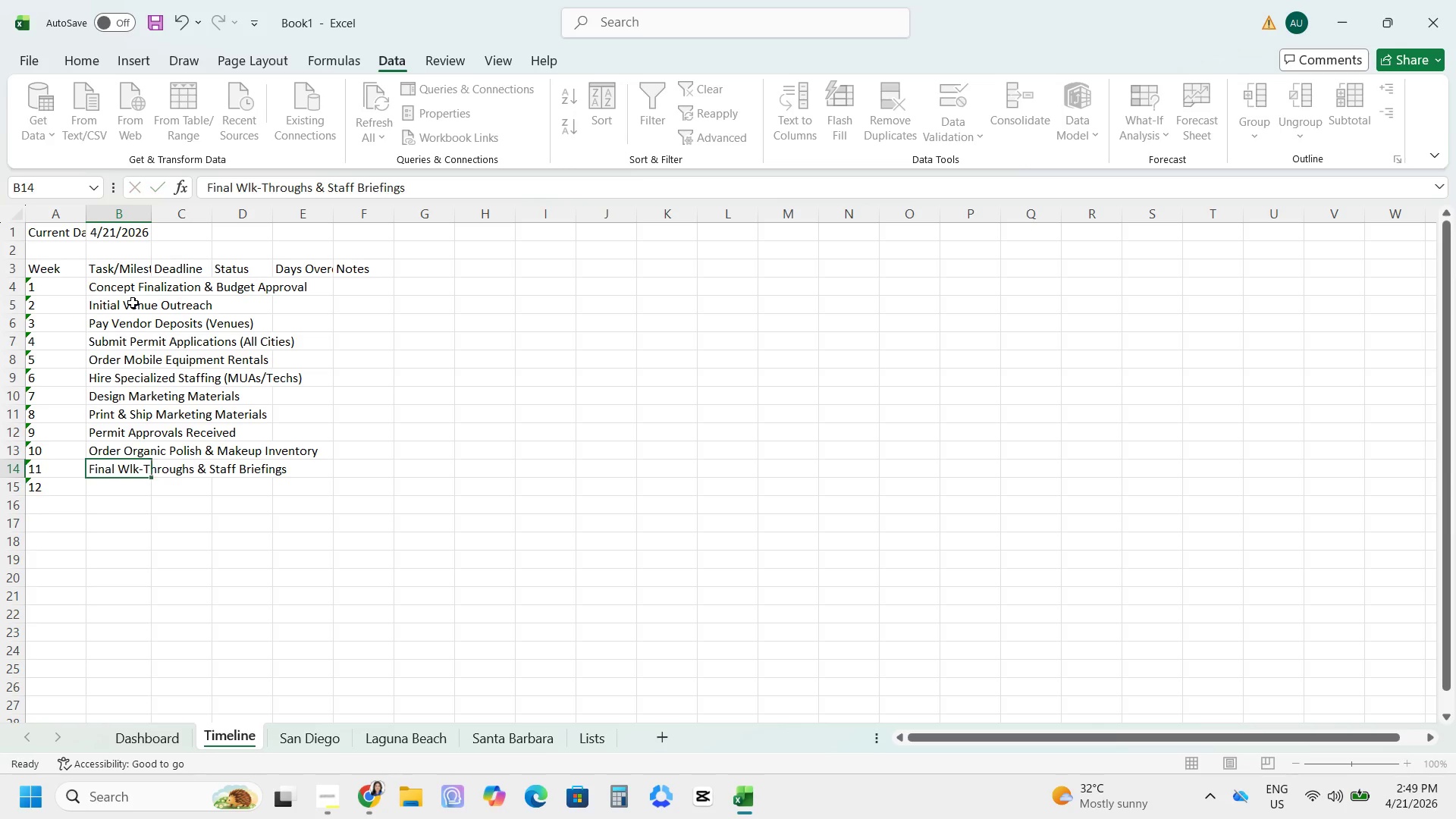 
 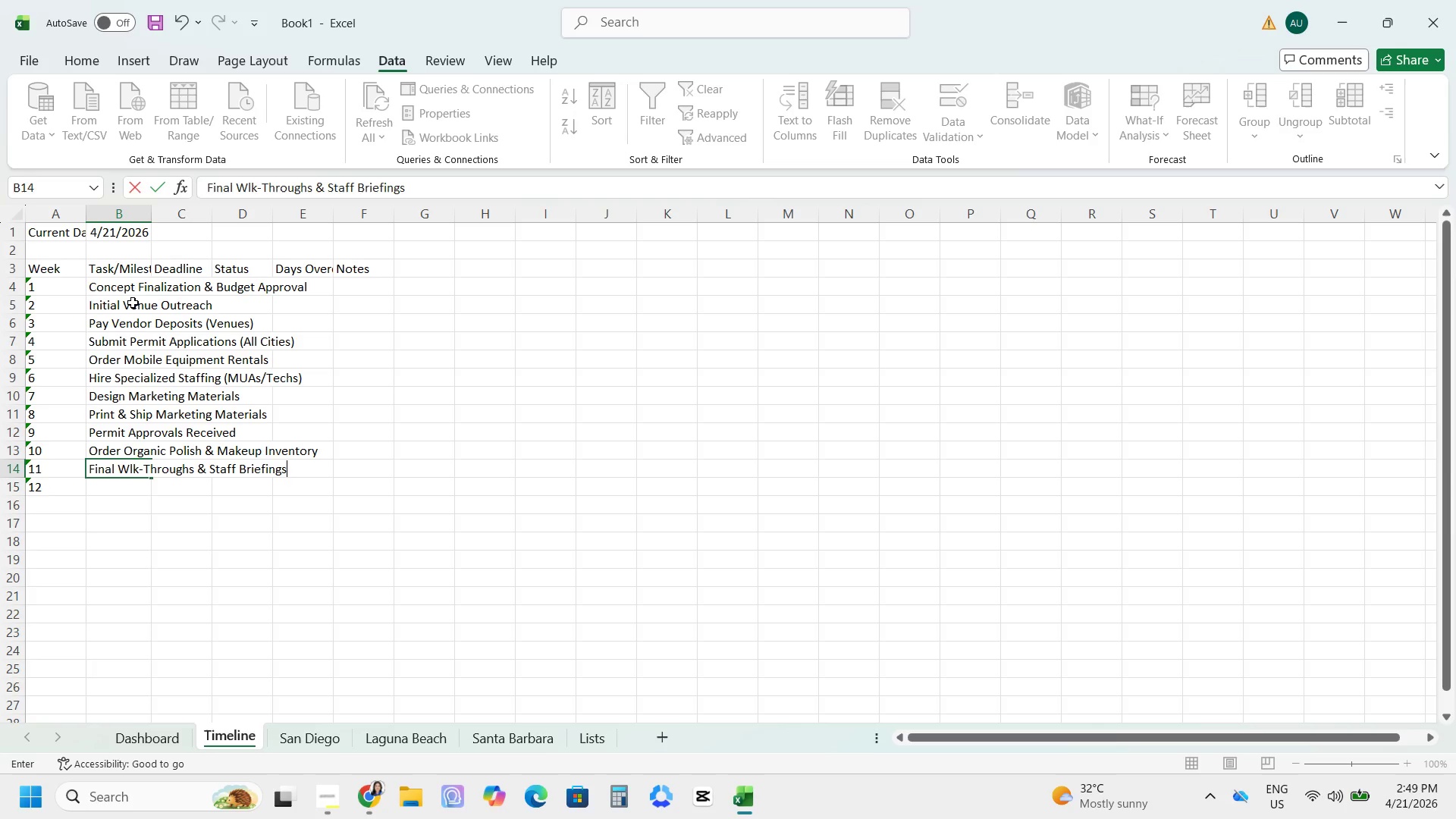 
key(Enter)
 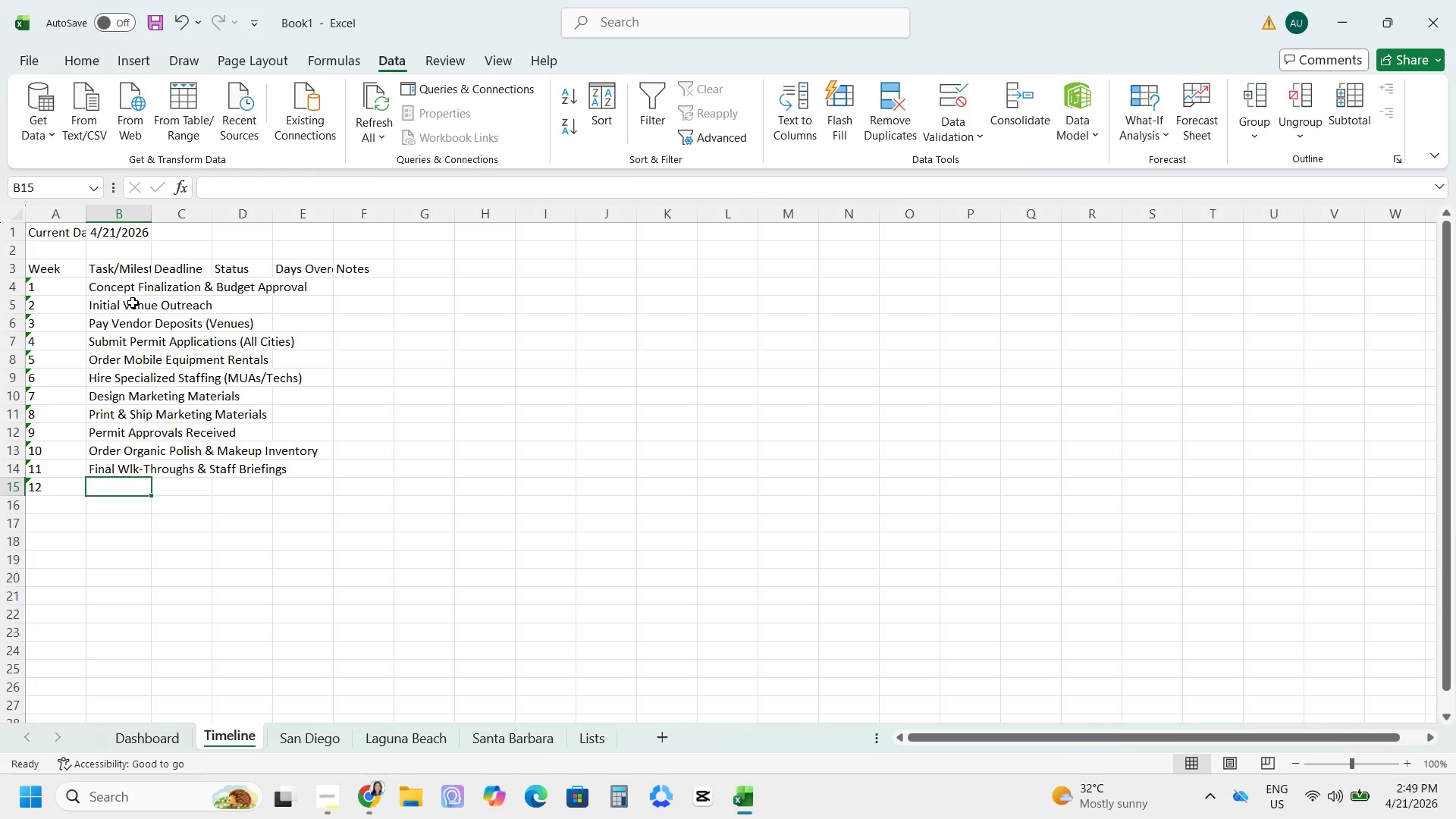 
type(EVENT DAY: Cos)
key(Backspace)
type(astal Glow Launch)
 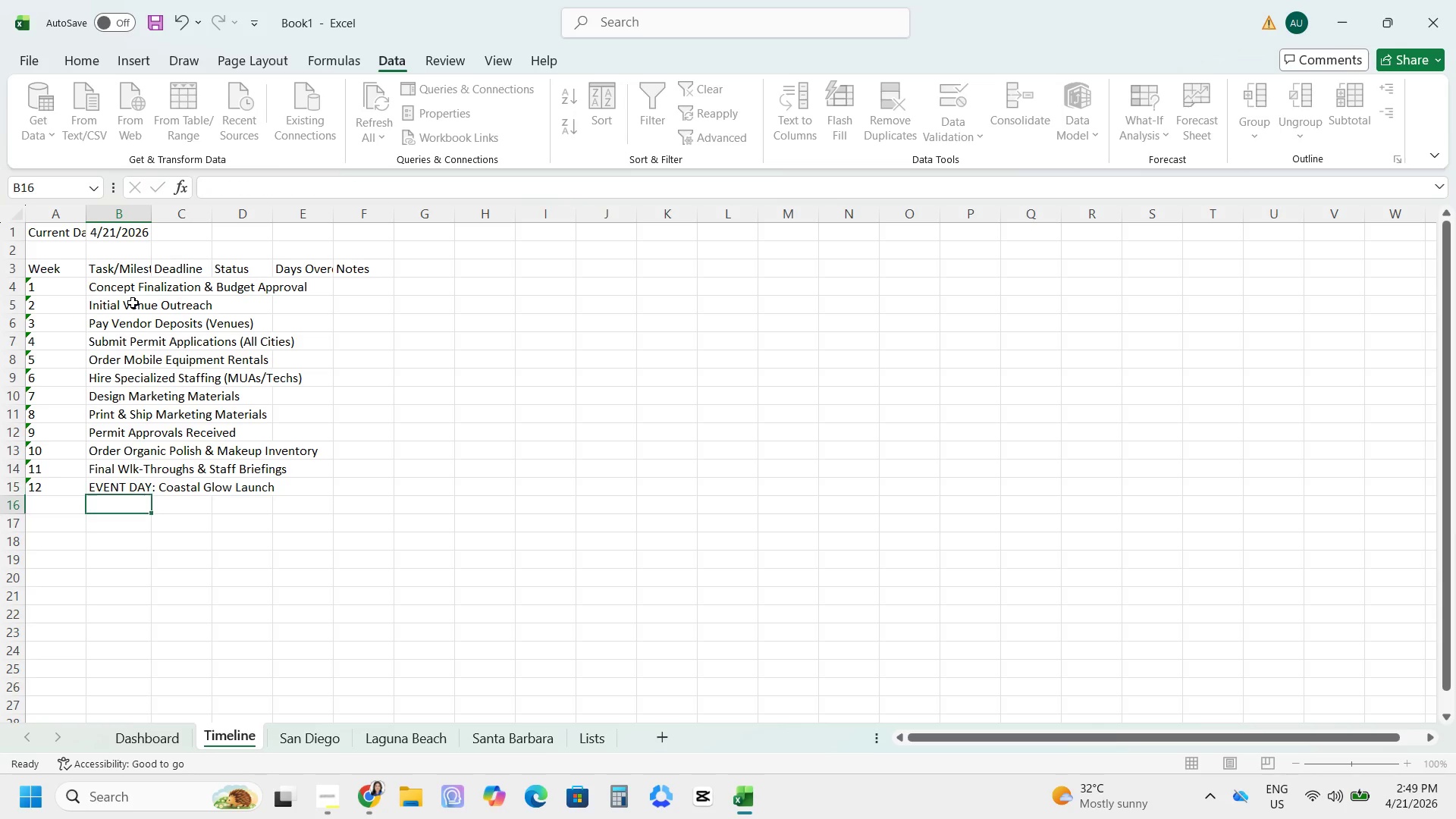 
 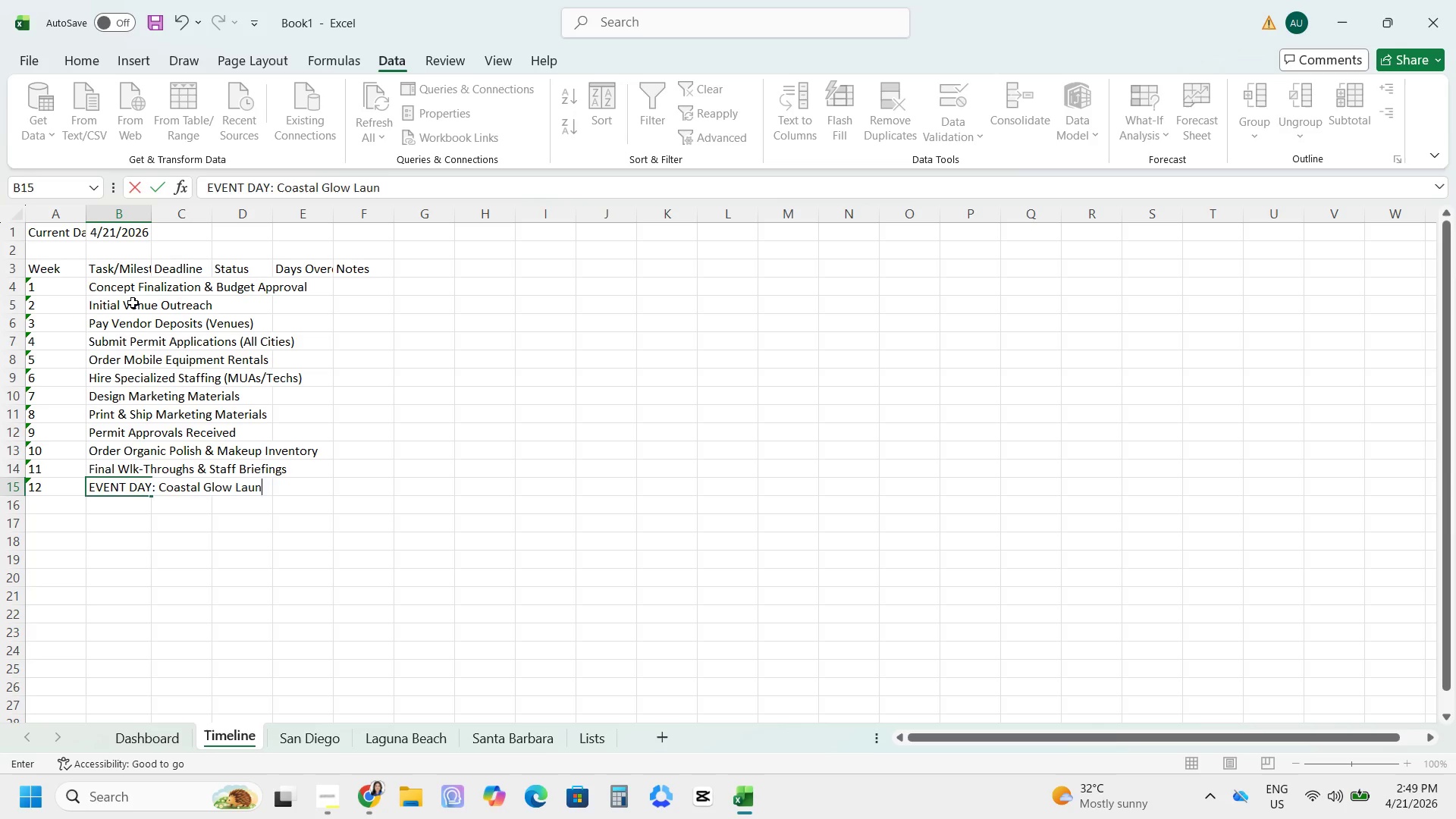 
key(Enter)
 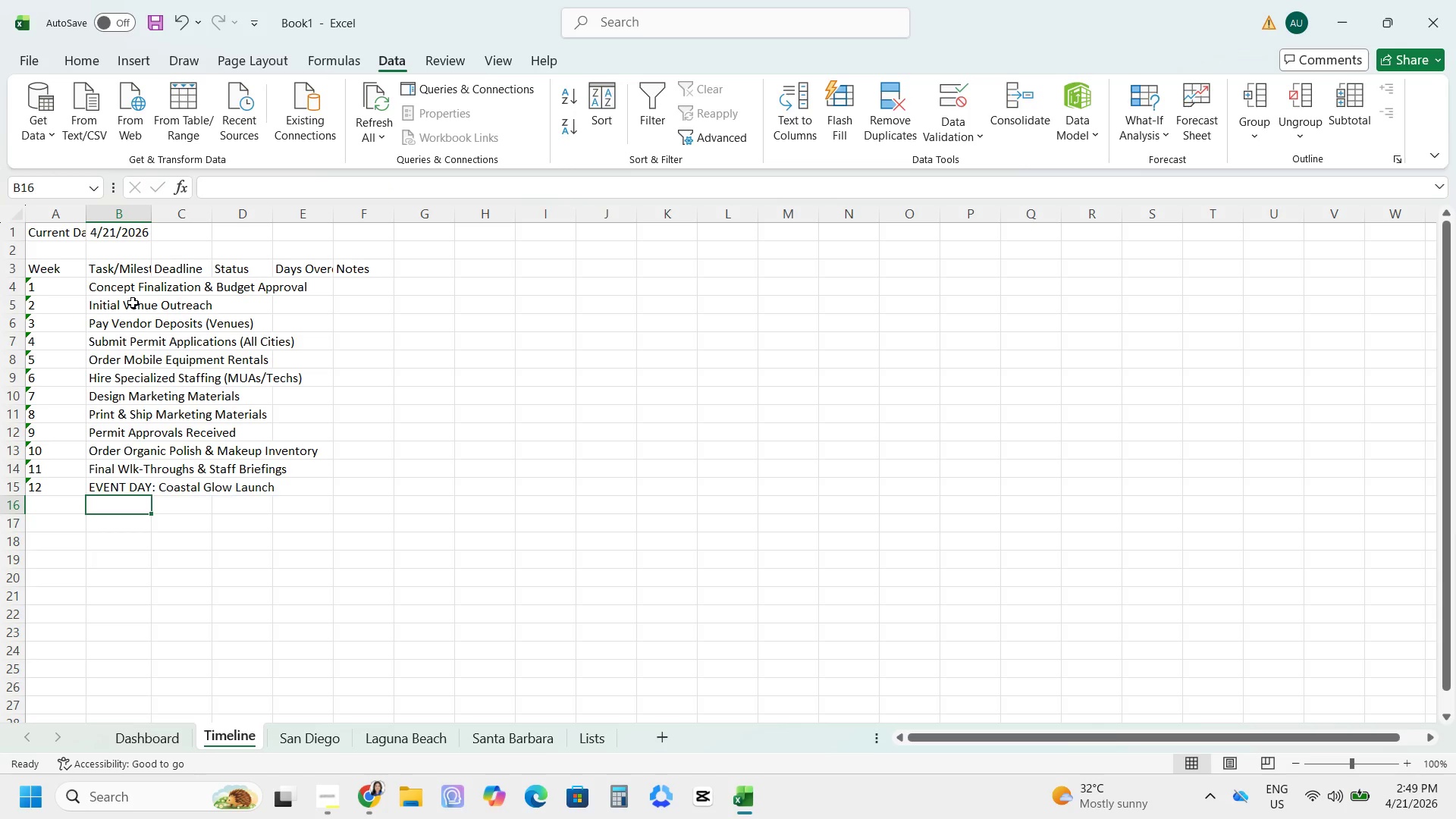 
scroll: coordinate [133, 303], scroll_direction: up, amount: 1.0
 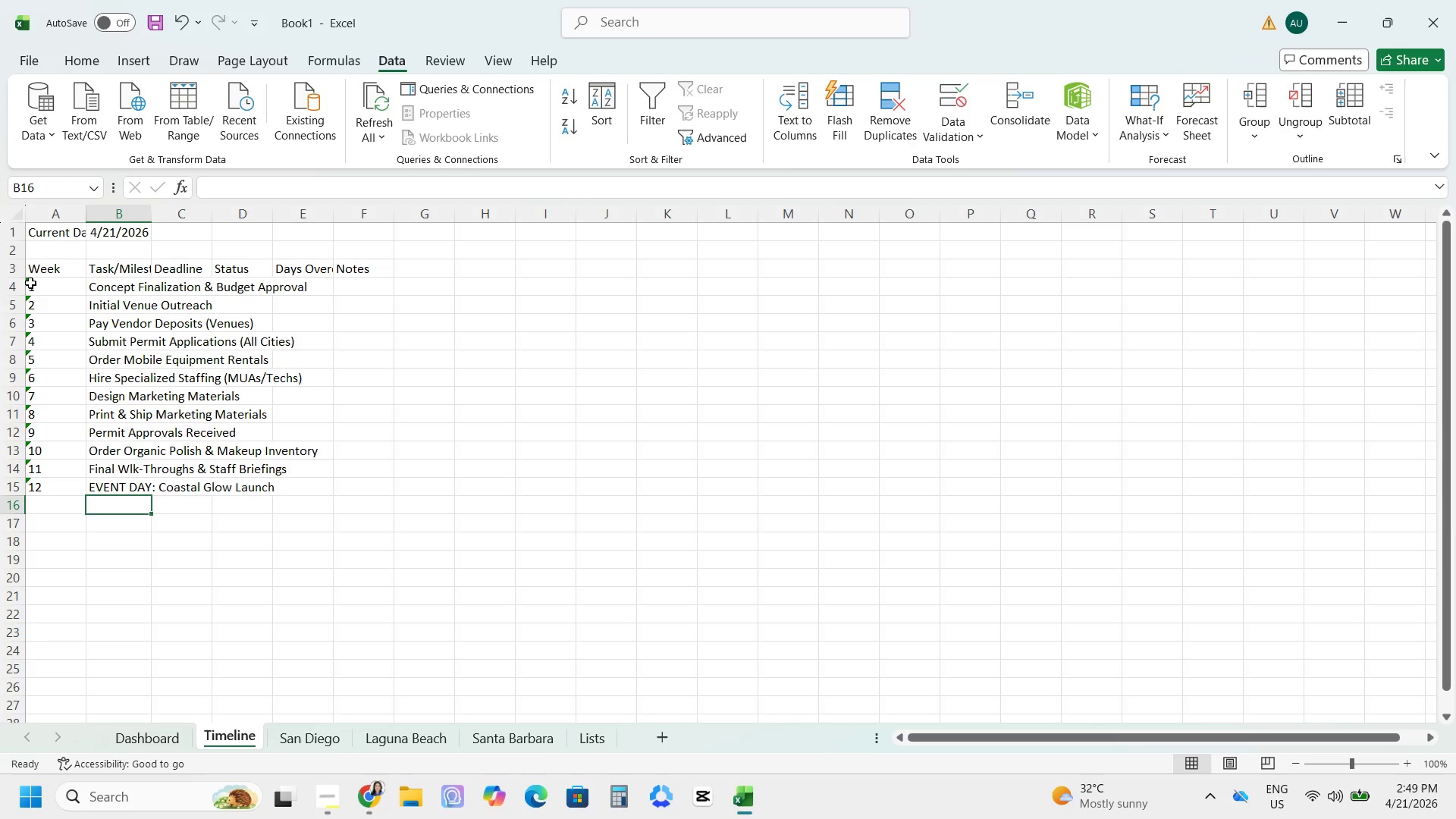 
wait(7.37)
 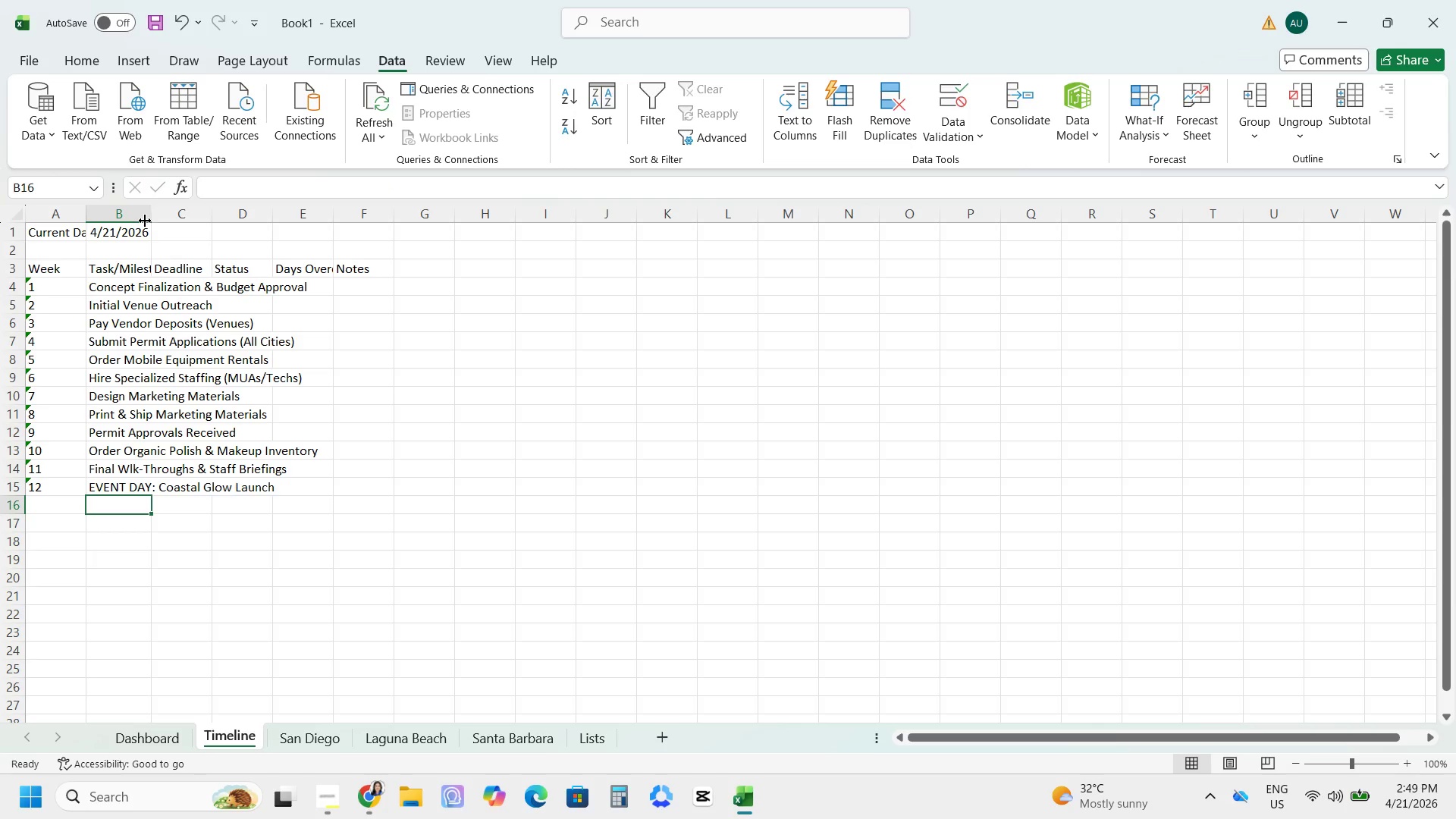 
double_click([89, 211])
 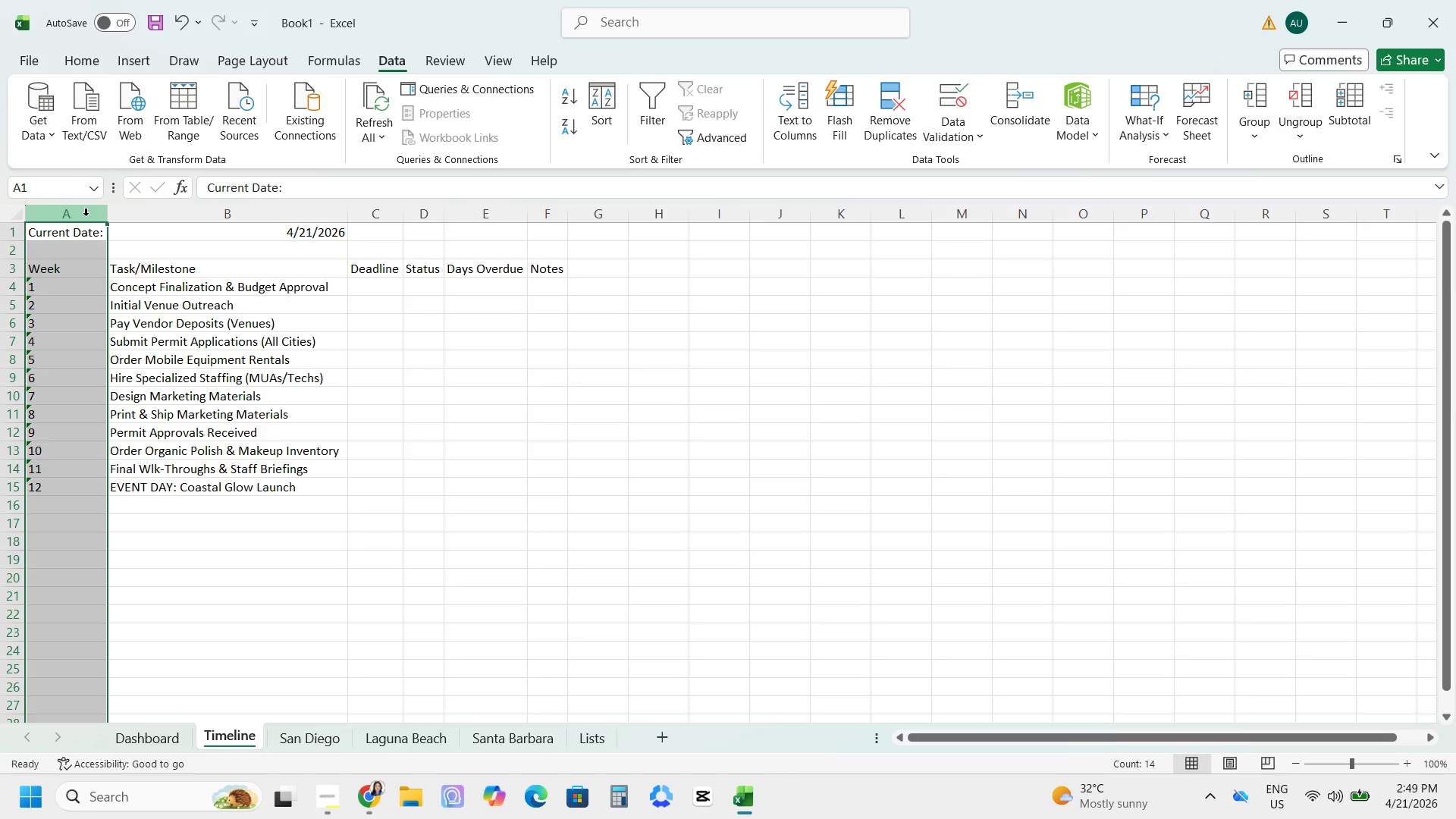 
left_click_drag(start_coordinate=[374, 293], to_coordinate=[376, 300])
 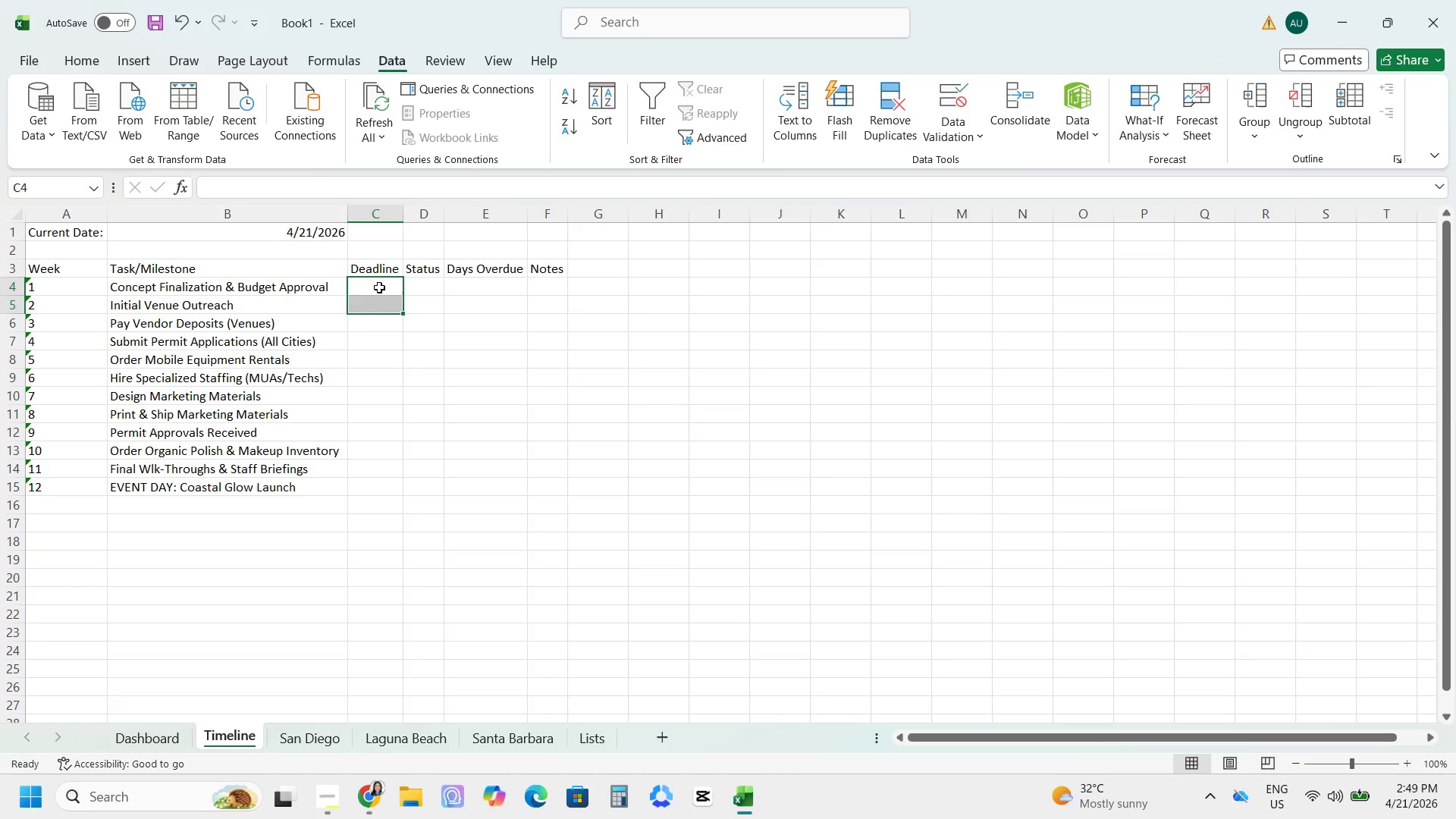 
left_click_drag(start_coordinate=[381, 287], to_coordinate=[381, 291])
 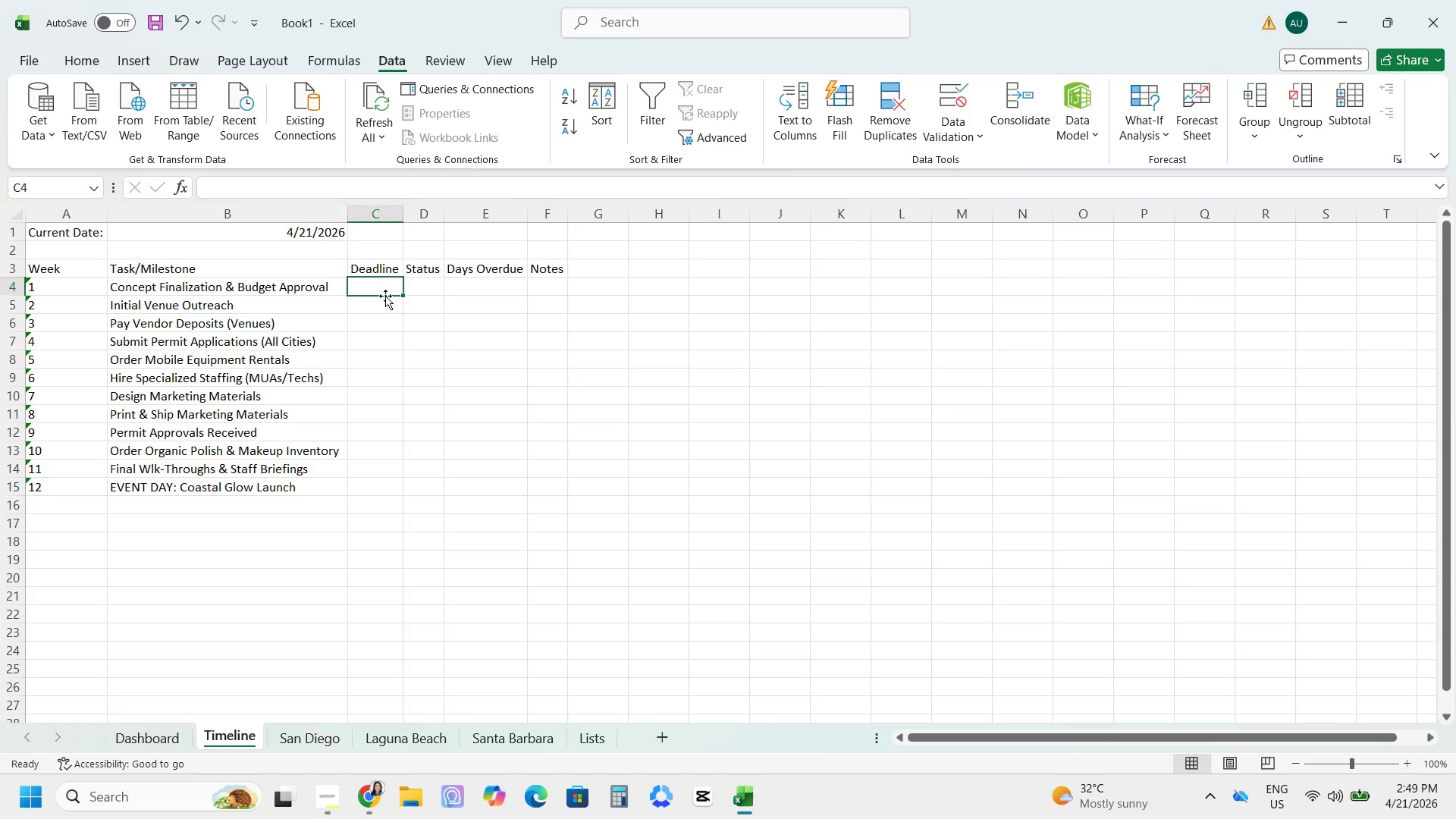 
key(Shift+ShiftRight)
 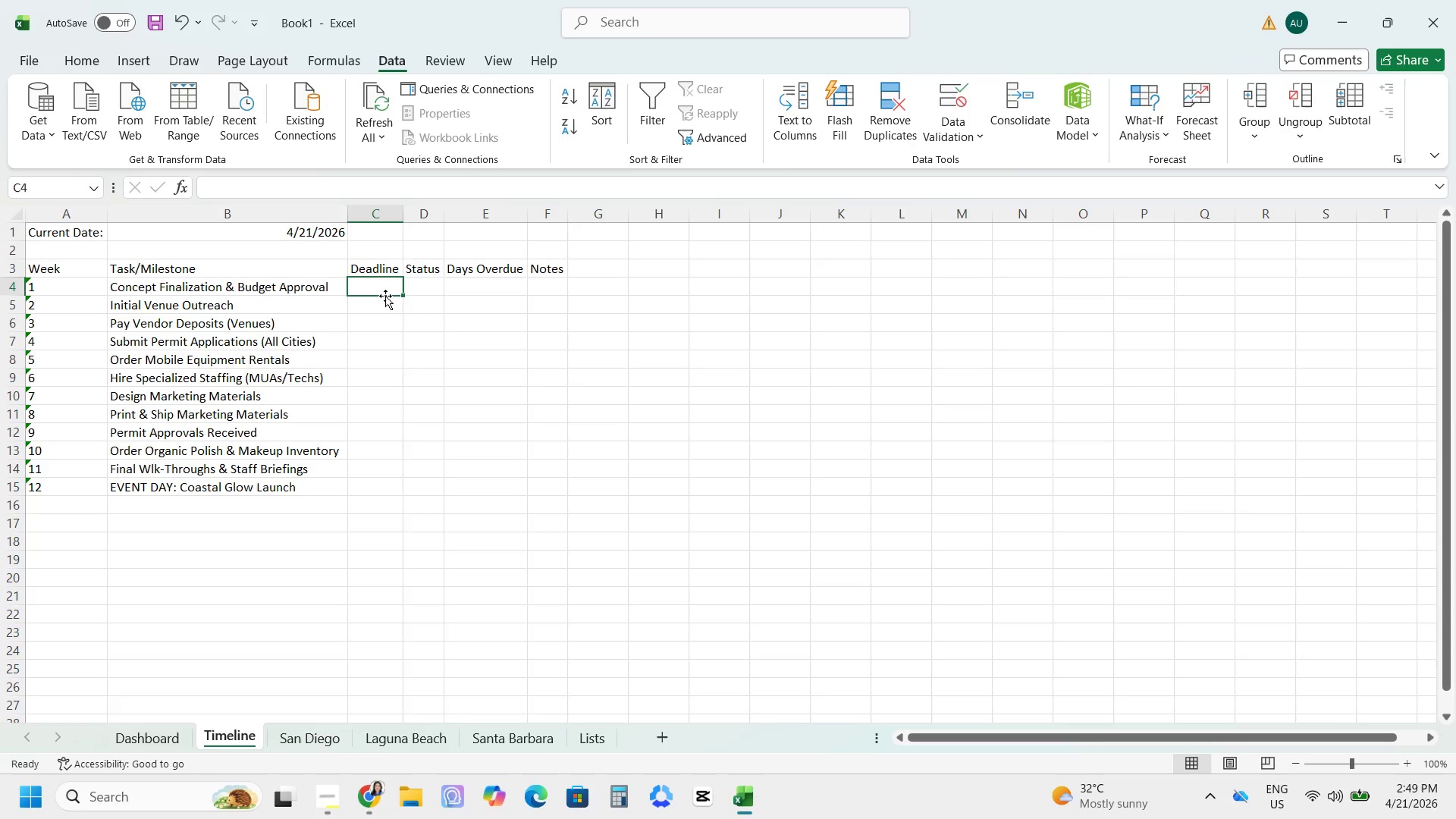 
type([d)
key(Backspace)
type(Date]4)
key(Backspace)
 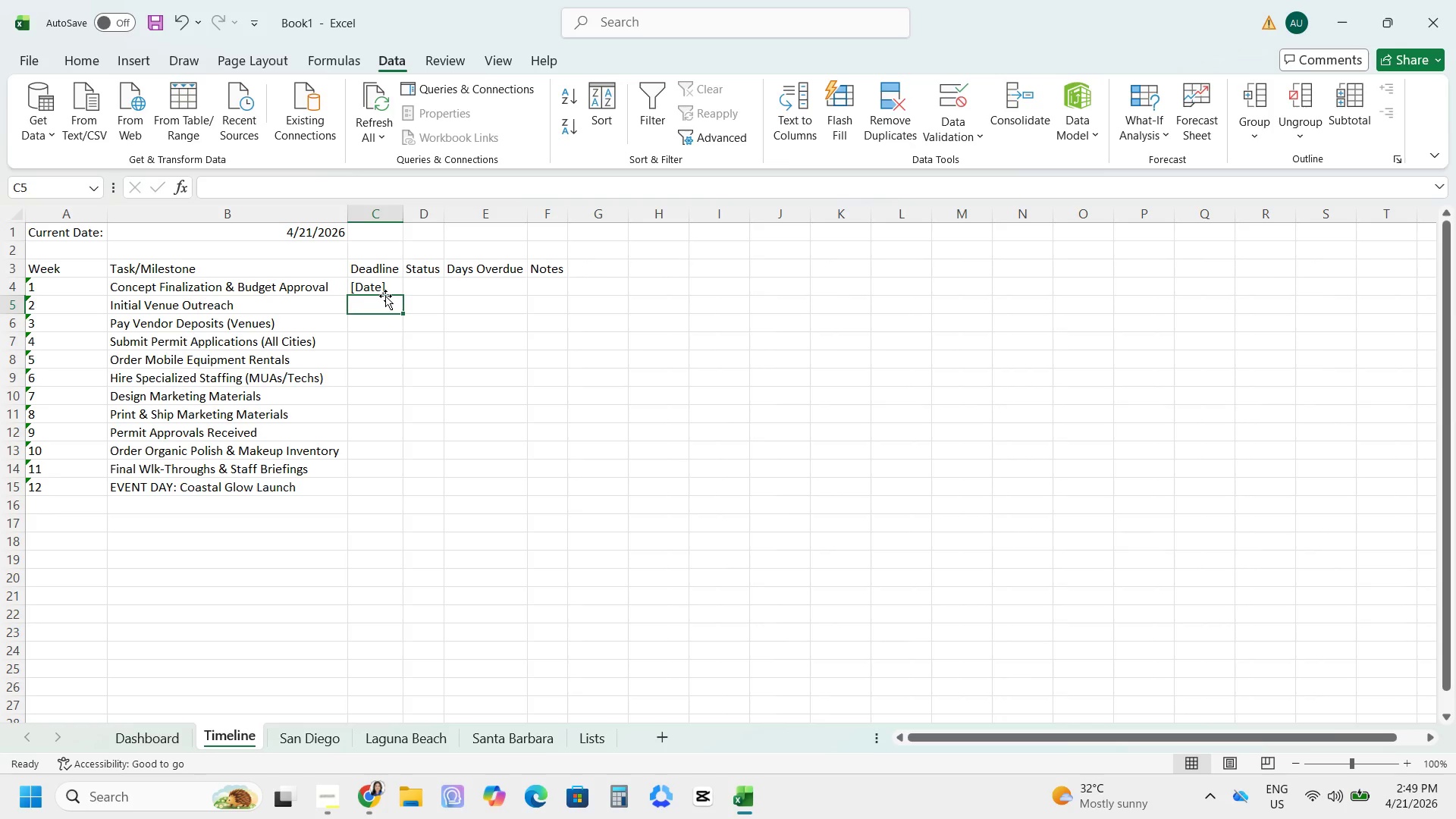 
 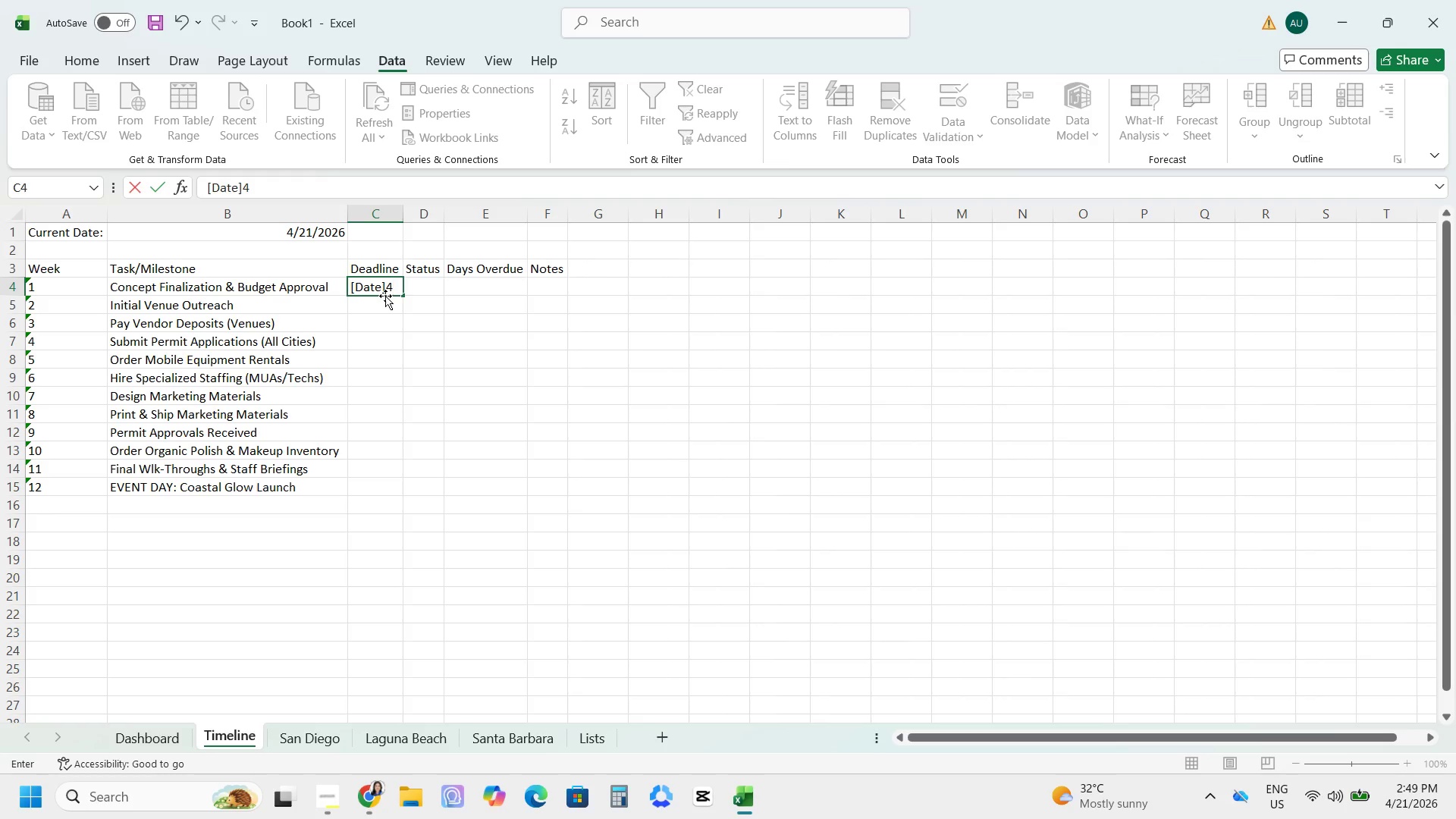 
key(Enter)
 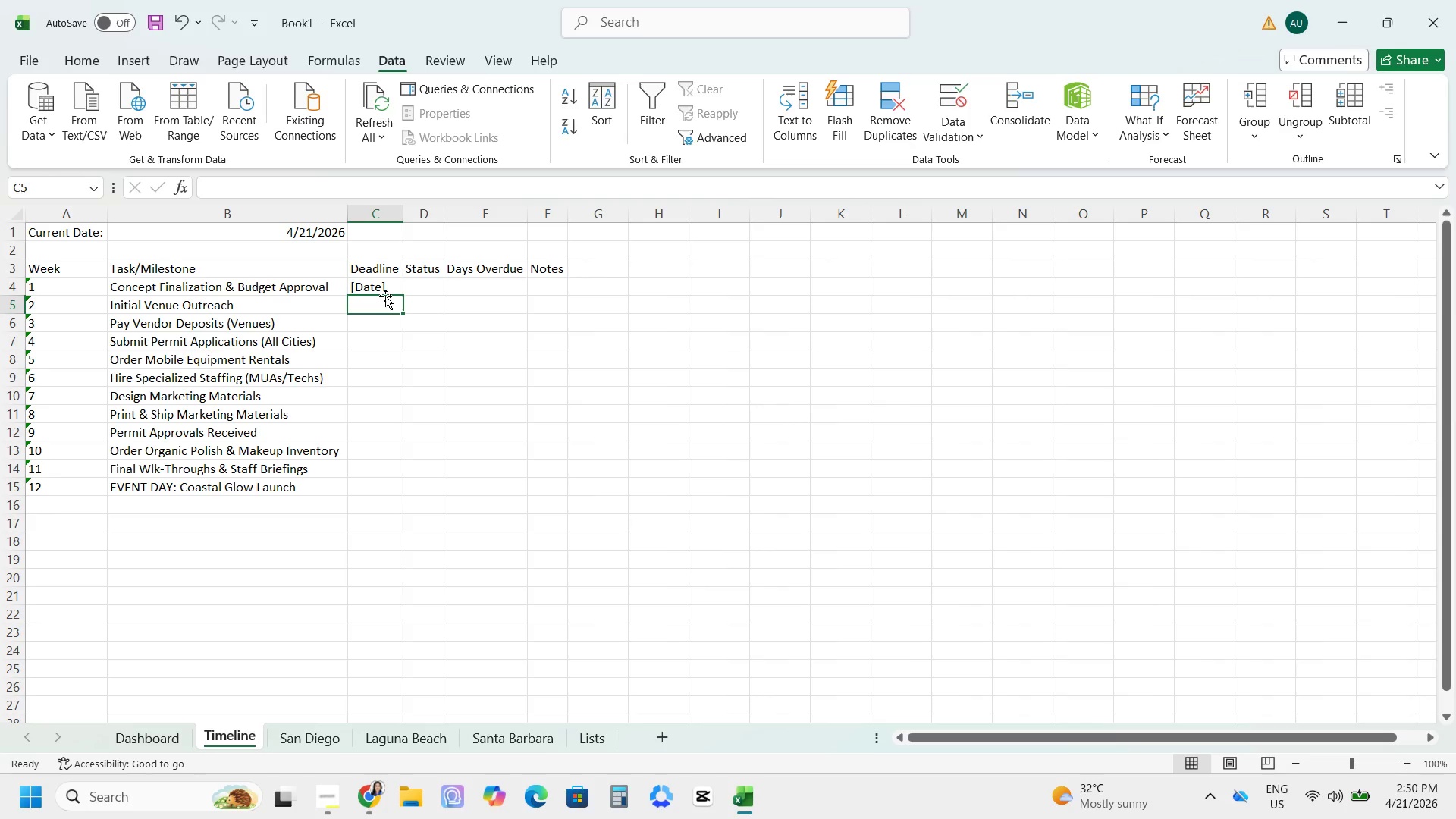 
wait(5.89)
 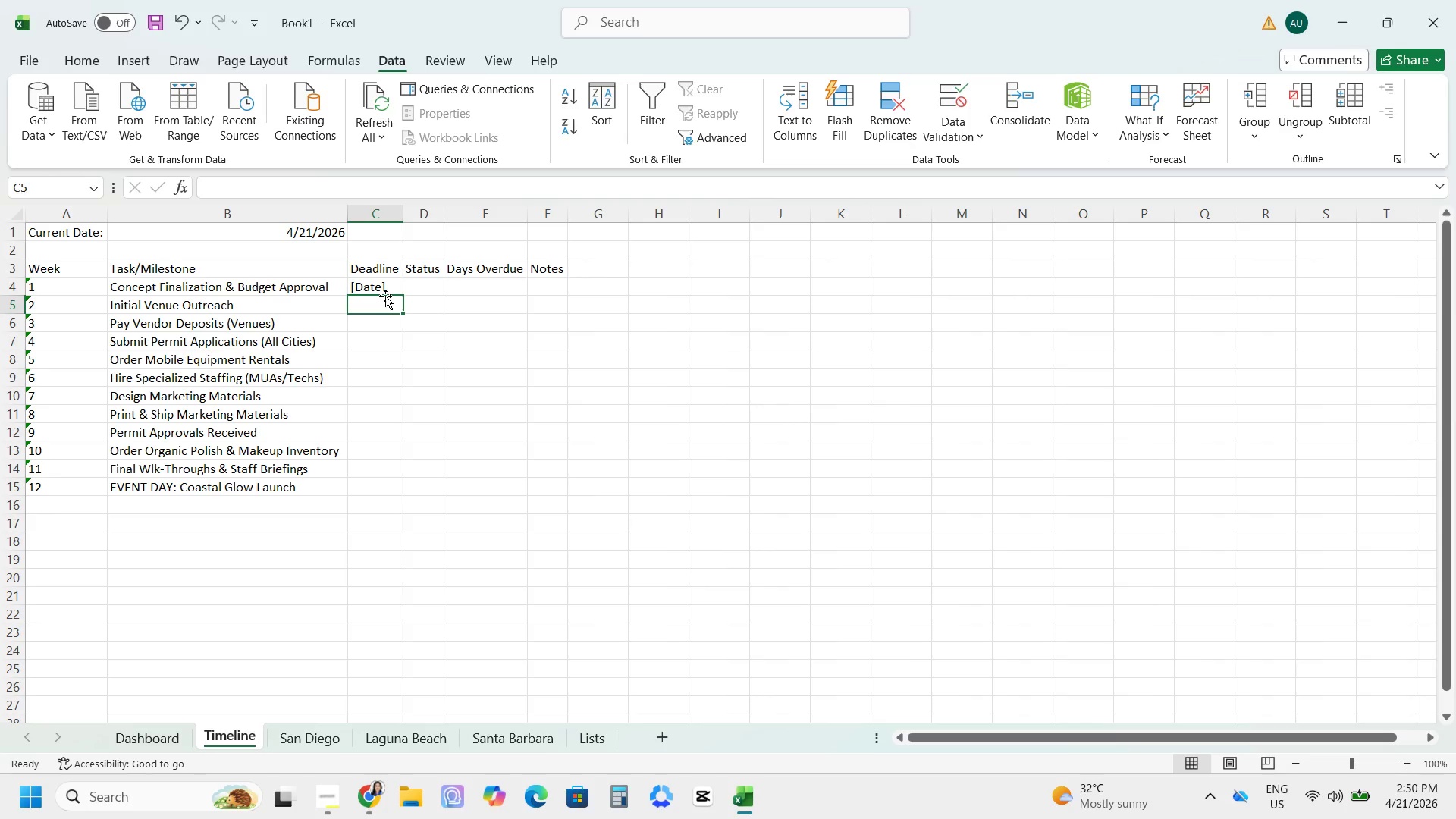 
type([D)
key(Backspace)
key(Backspace)
type(Date )
 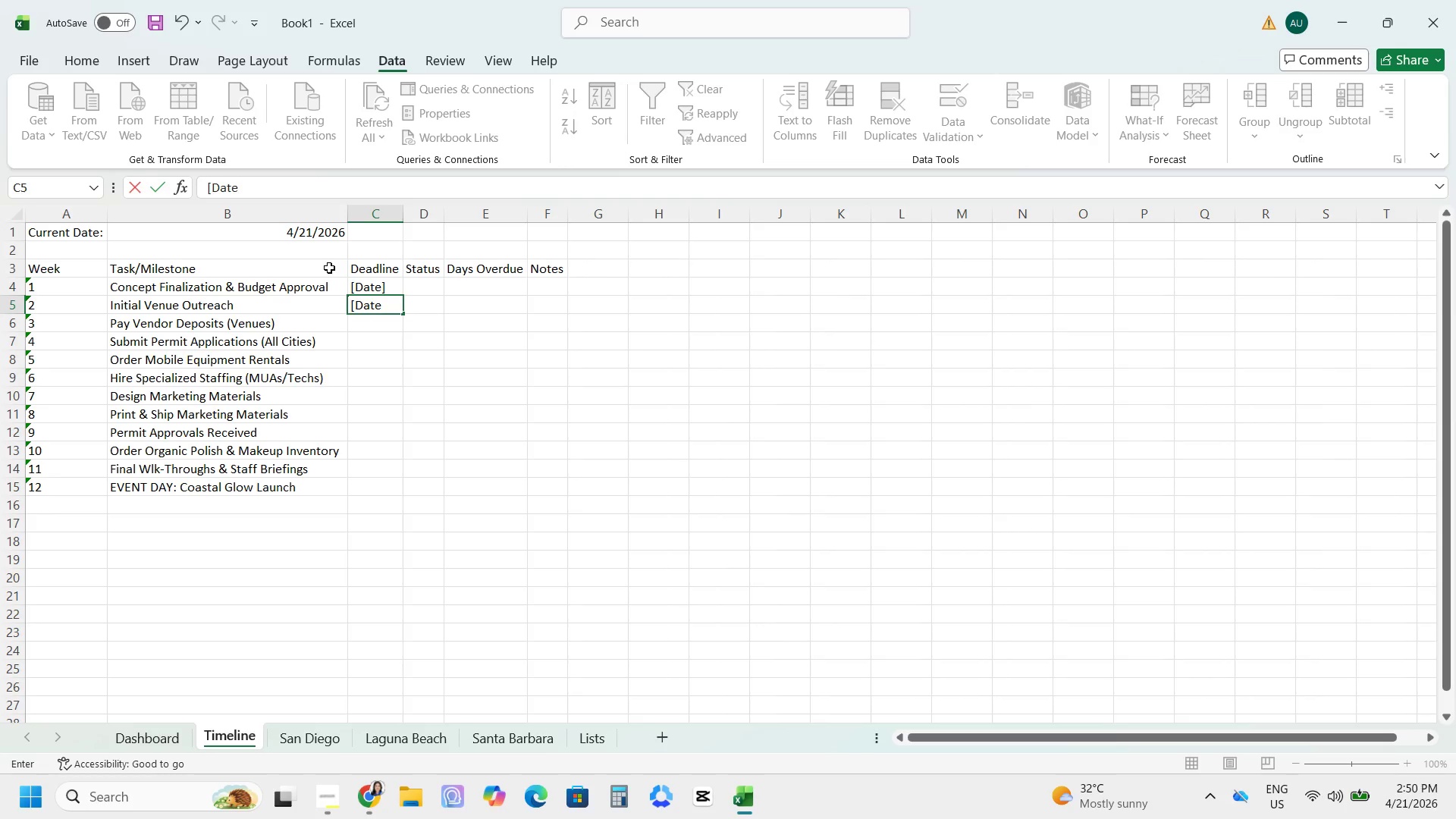 
key(Shift+Equal)
 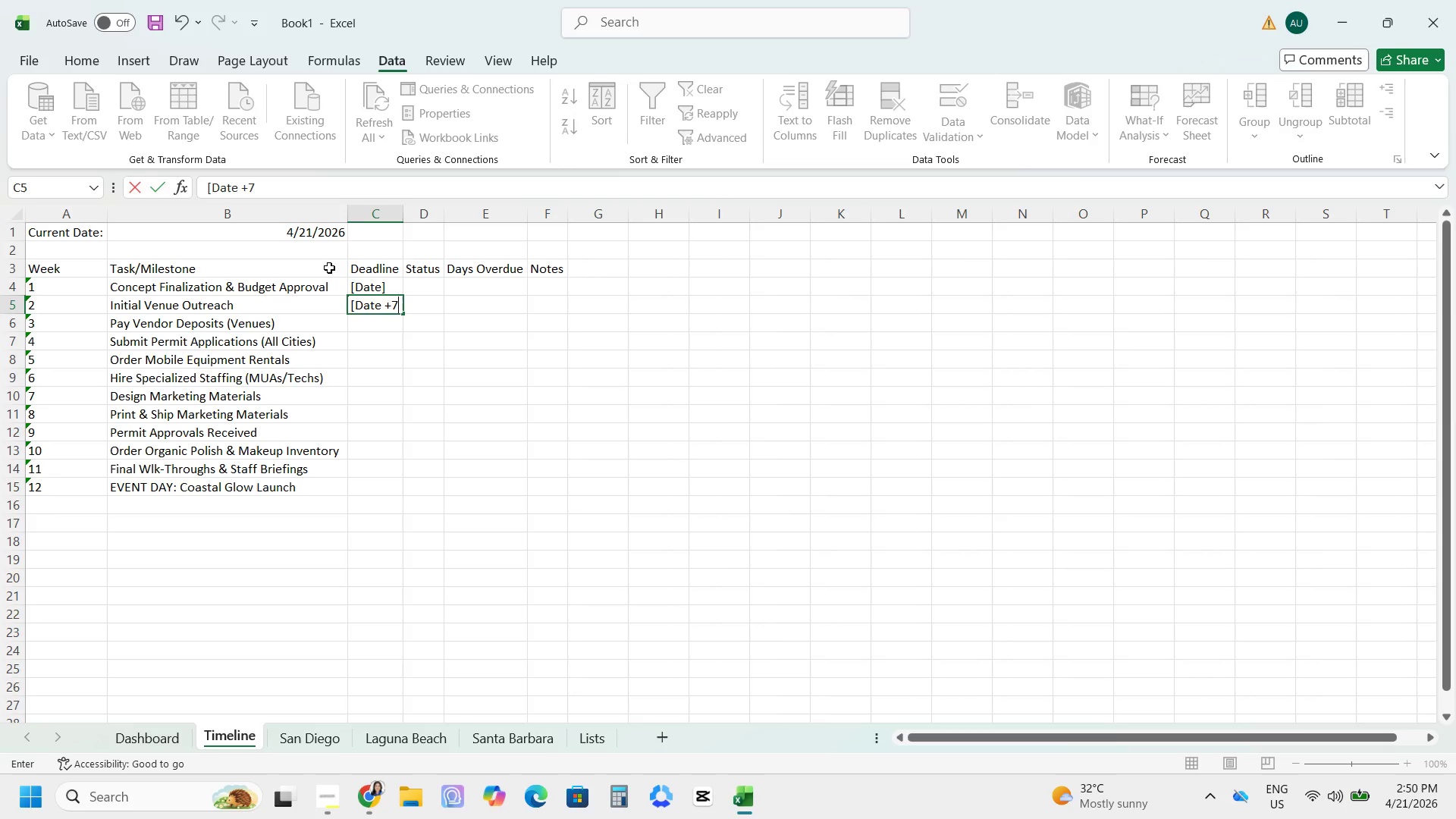 
key(7)
 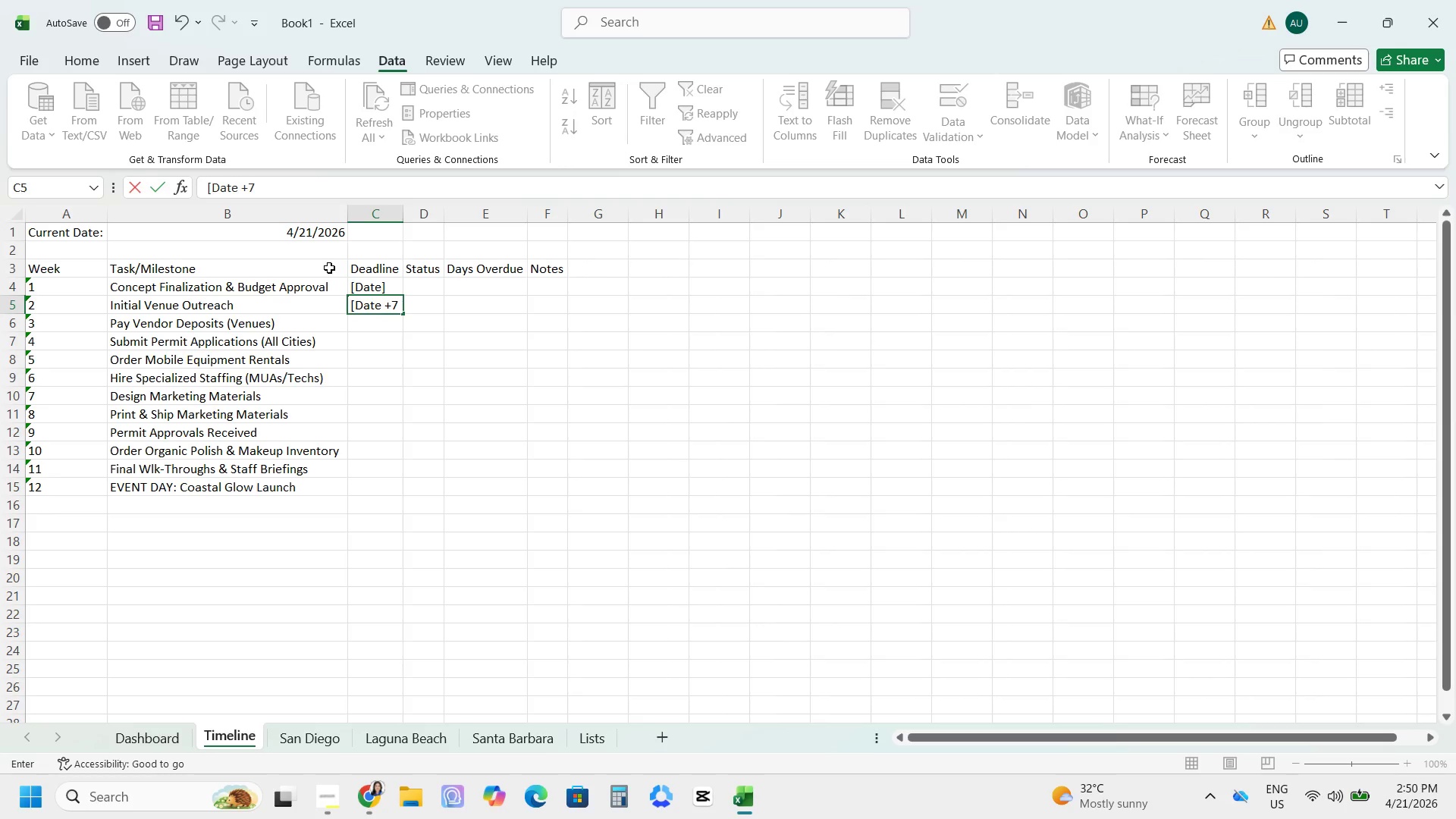 
key(BracketRight)
 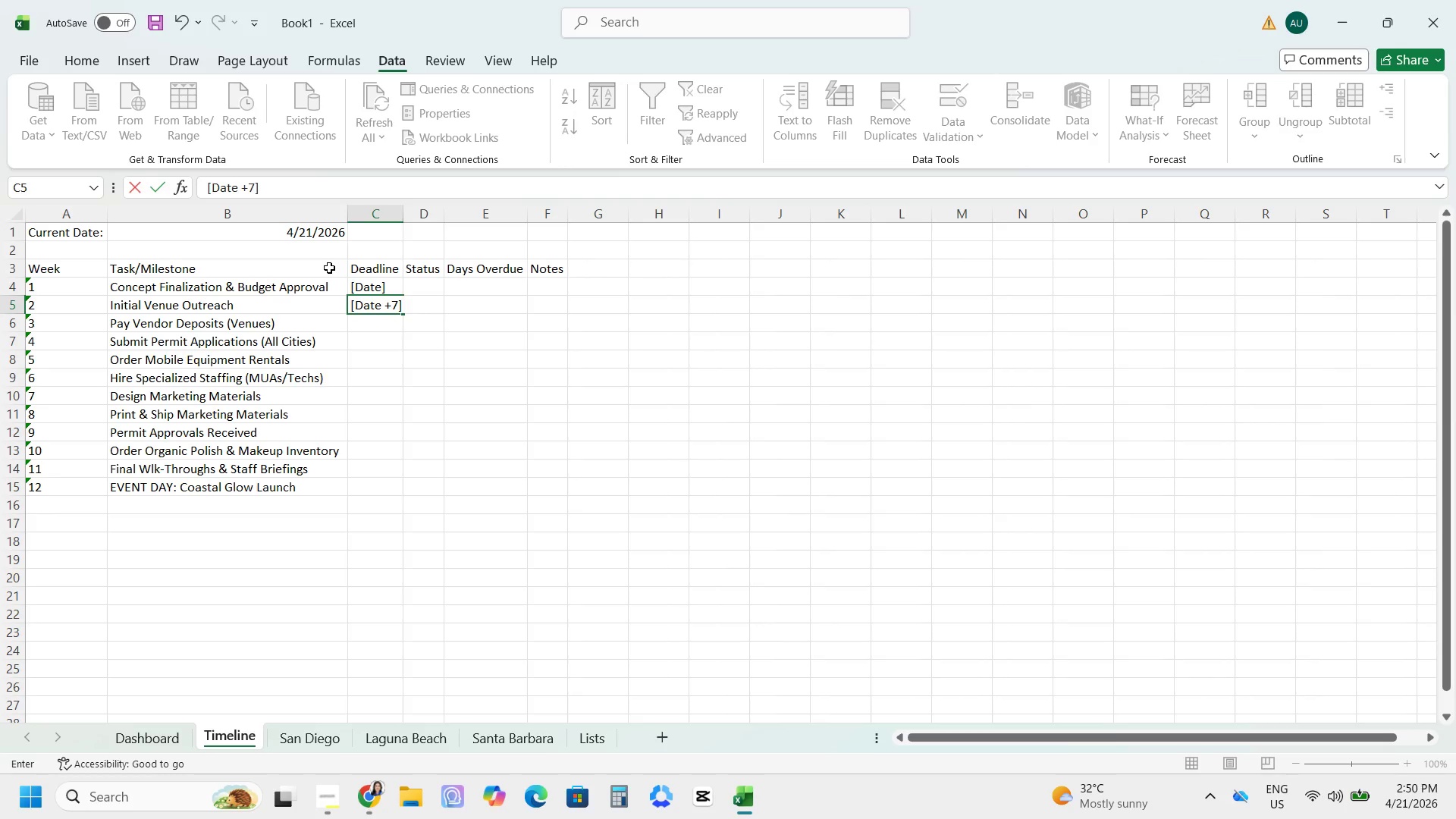 
key(Enter)
 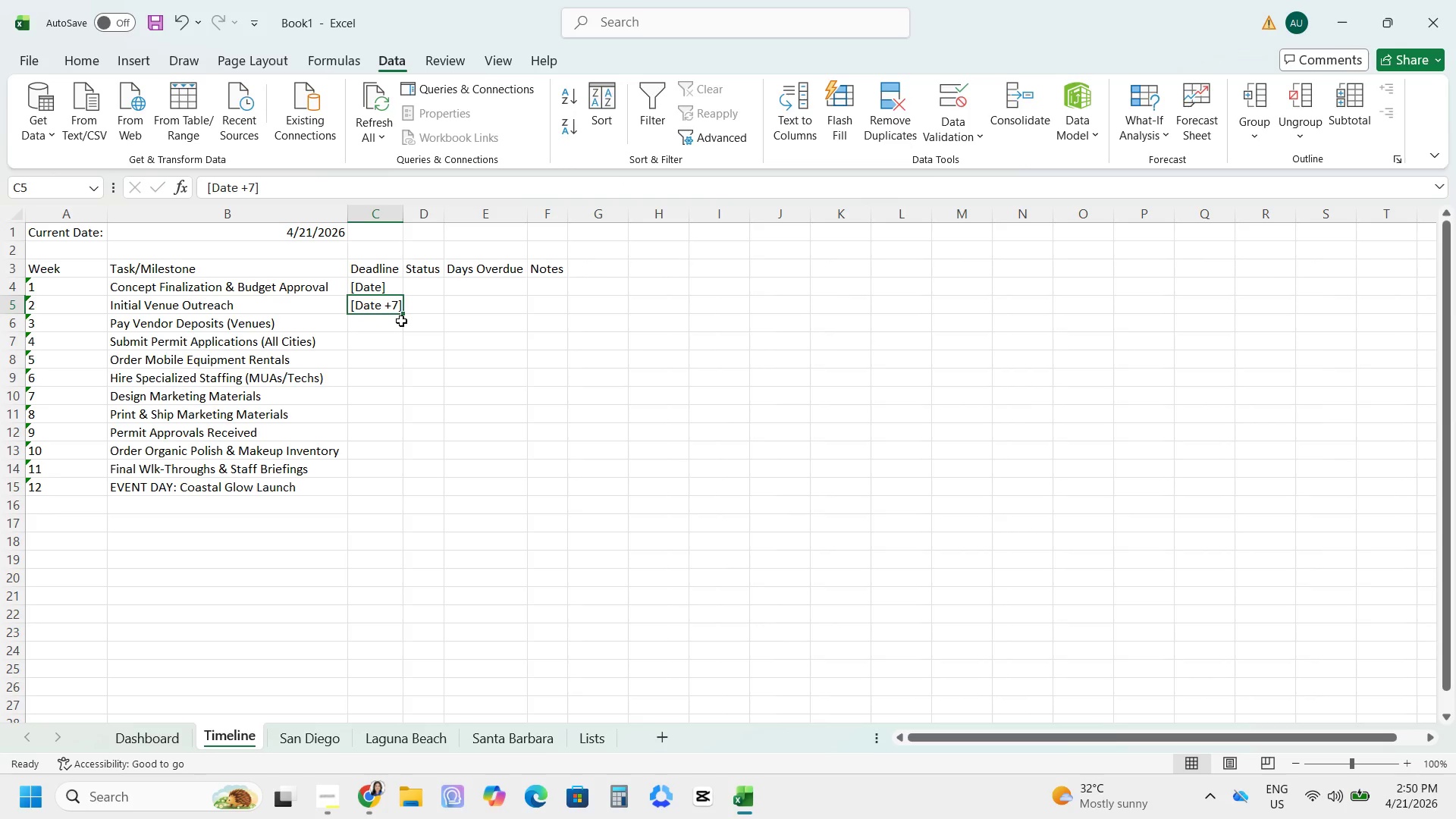 
left_click_drag(start_coordinate=[402, 316], to_coordinate=[394, 487])
 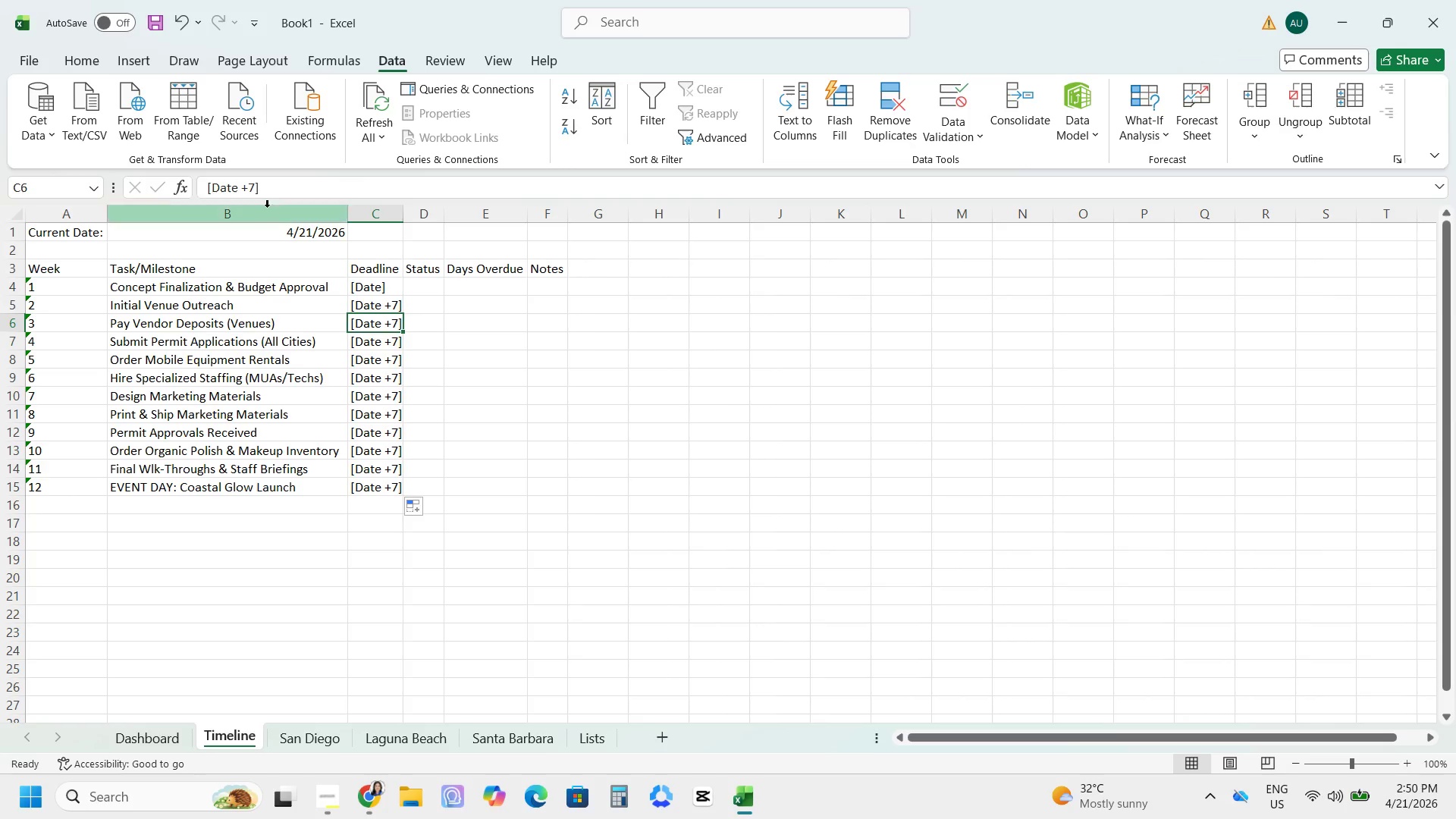 
wait(8.28)
 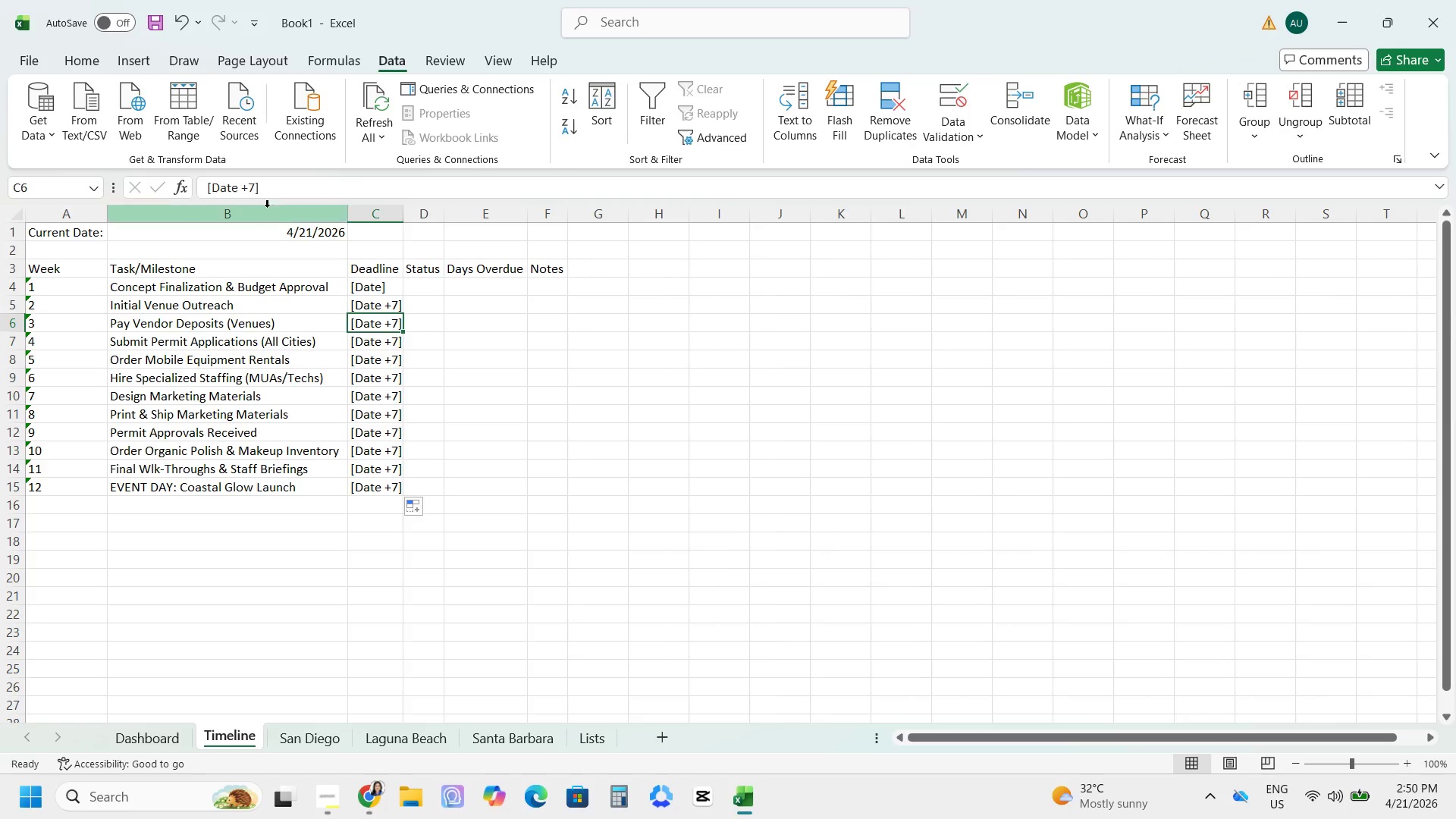 
key(Space)
 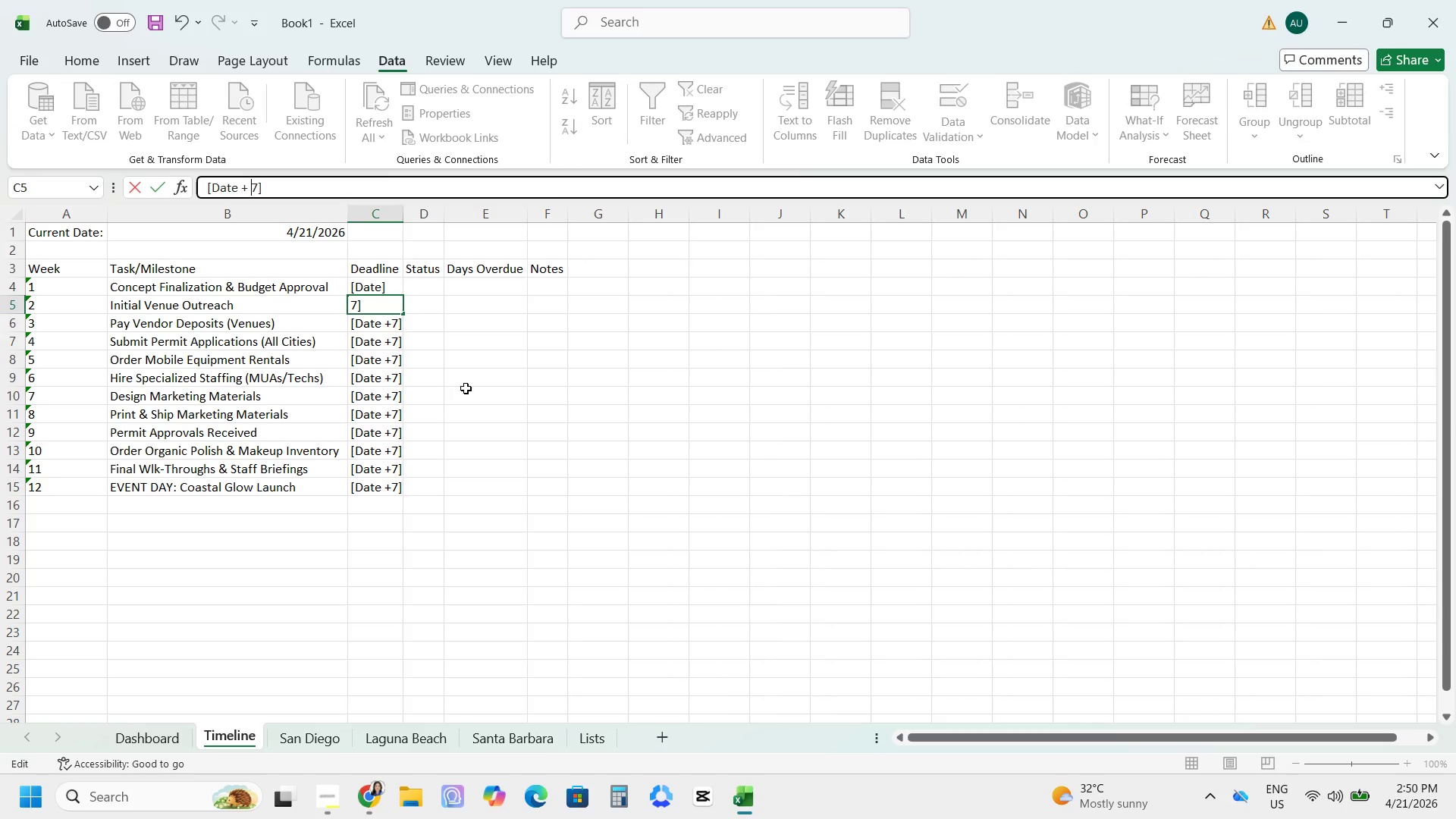 
key(Enter)
 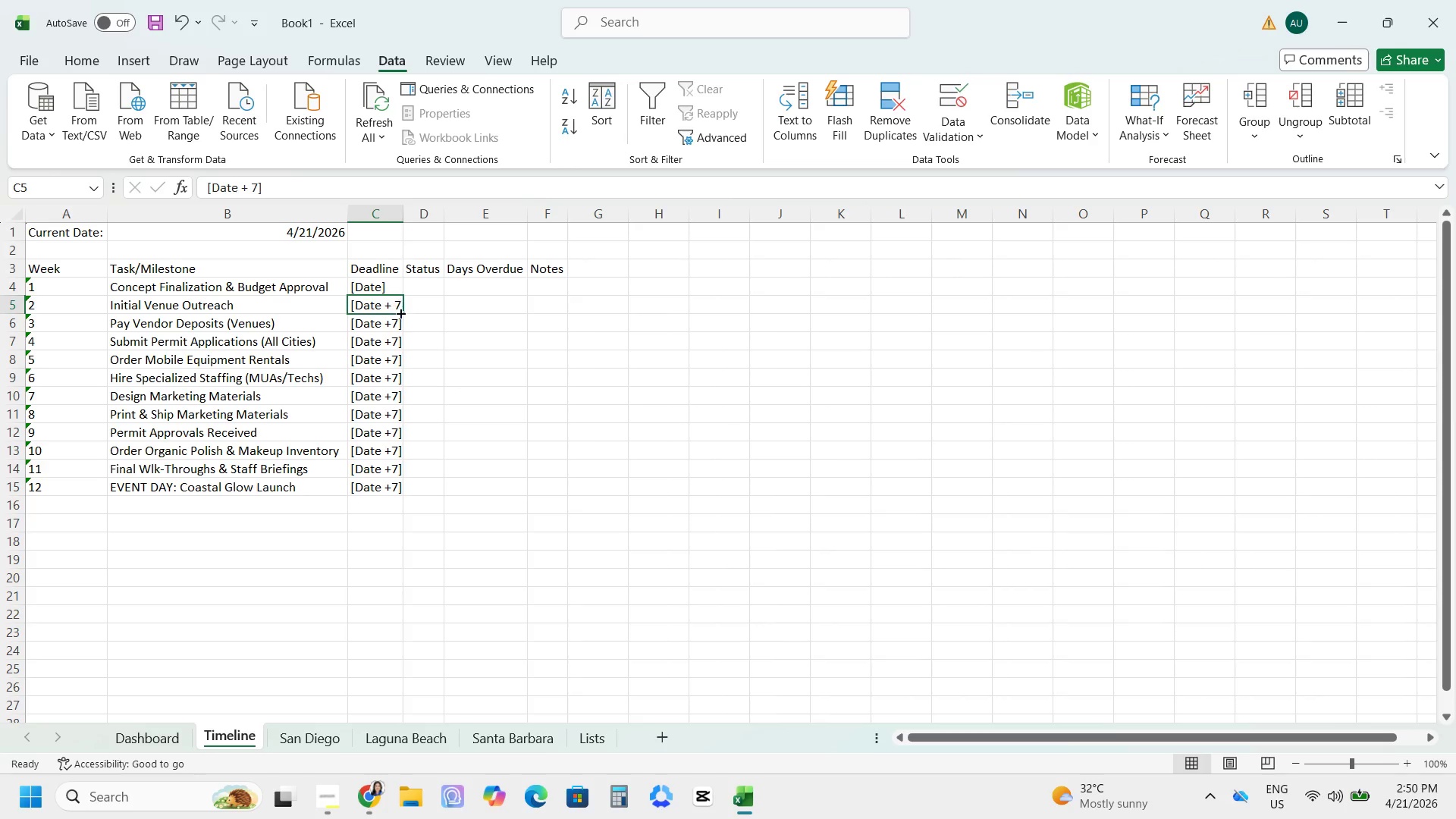 
left_click_drag(start_coordinate=[400, 314], to_coordinate=[394, 495])
 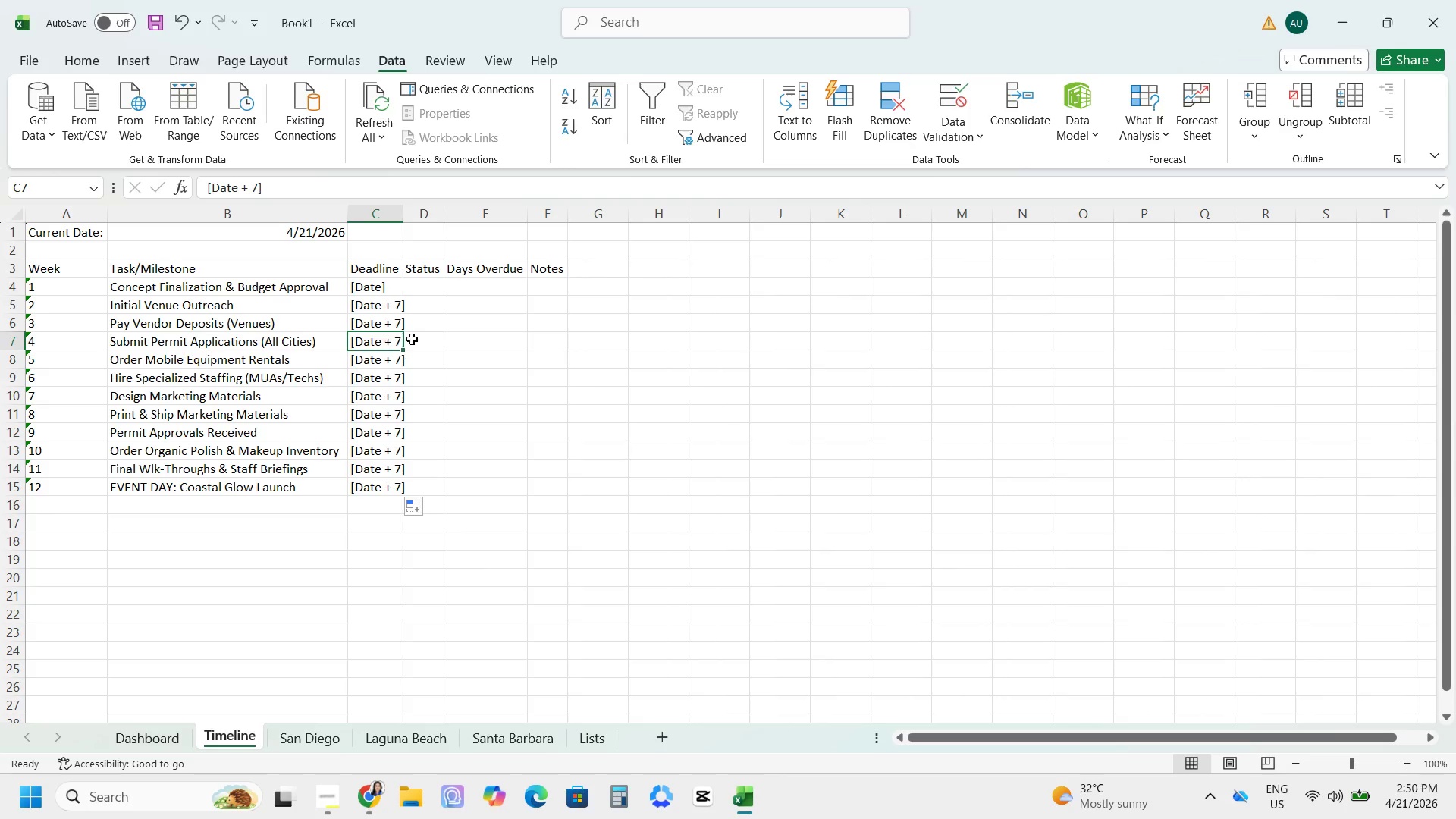 
left_click([388, 321])
 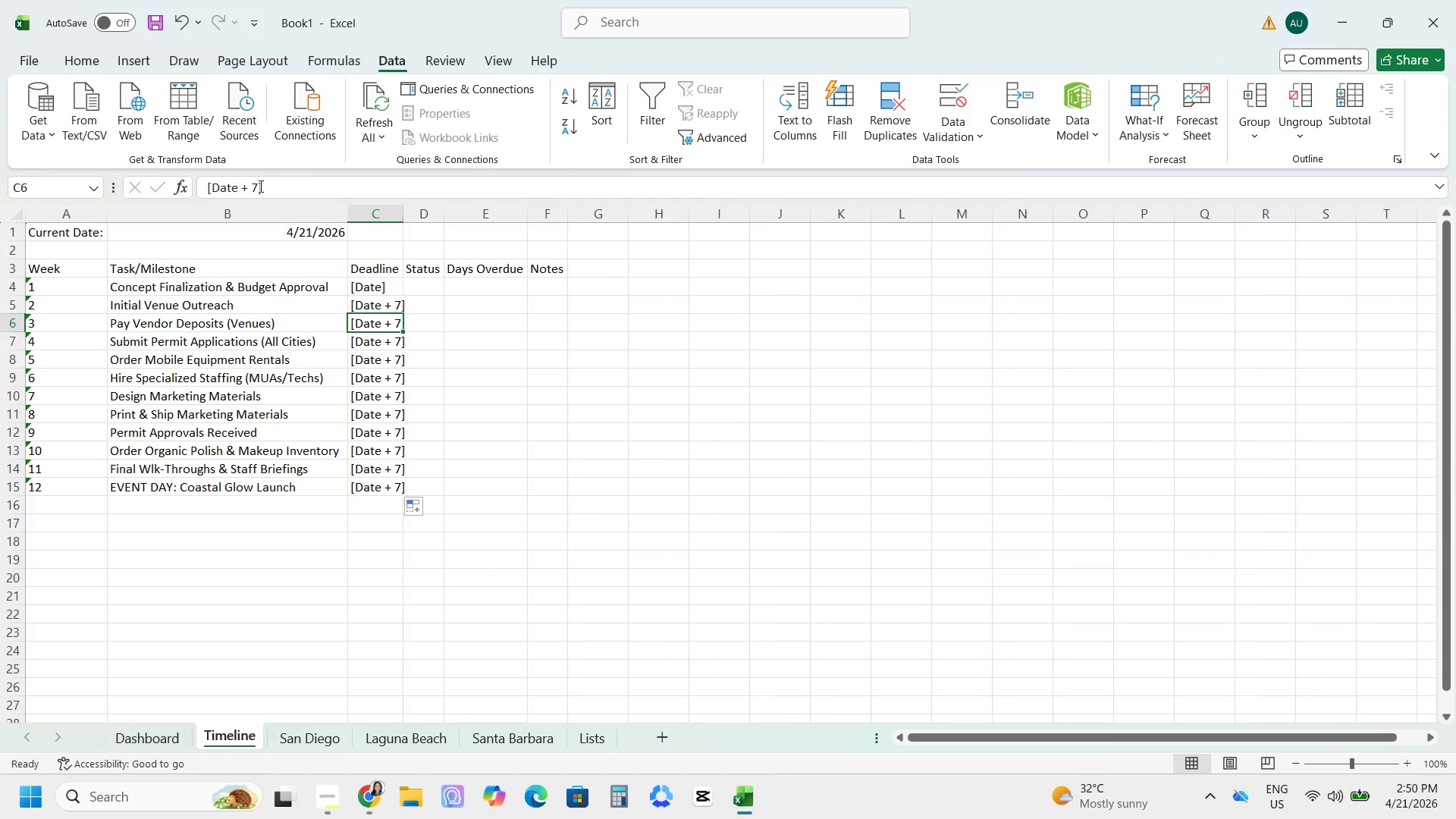 
left_click([256, 186])
 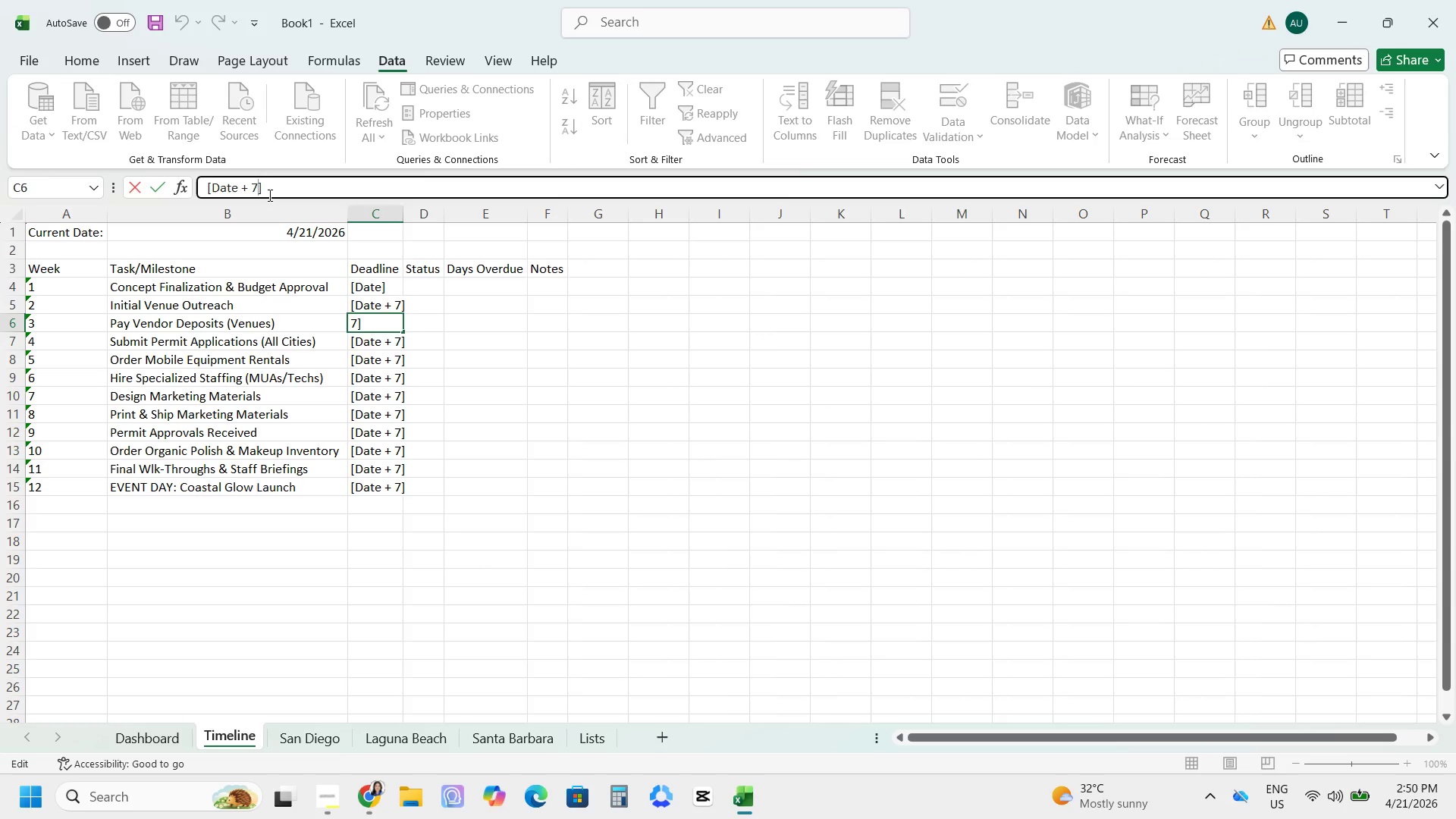 
key(Backspace)
type(14)
 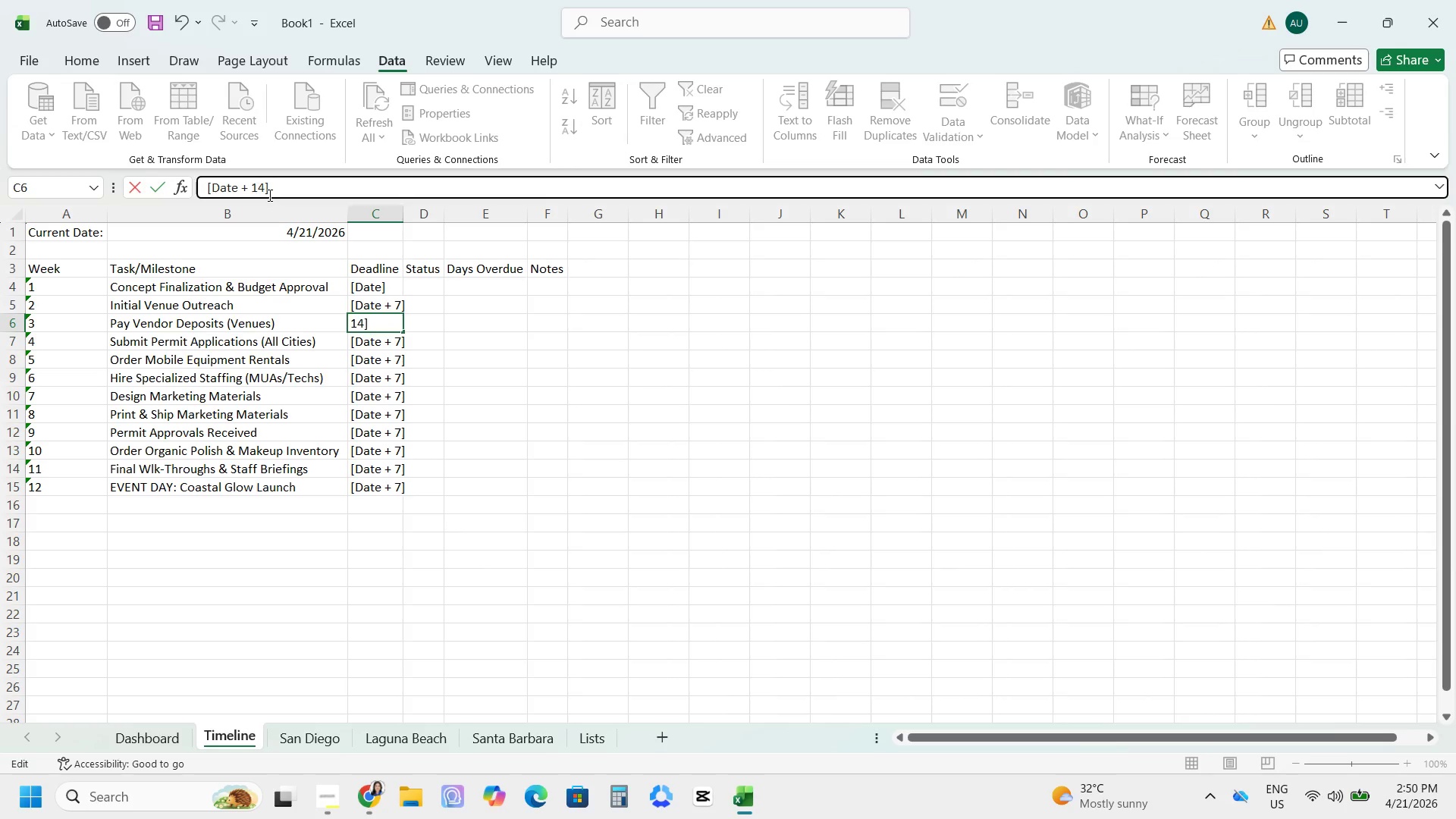 
key(Enter)
 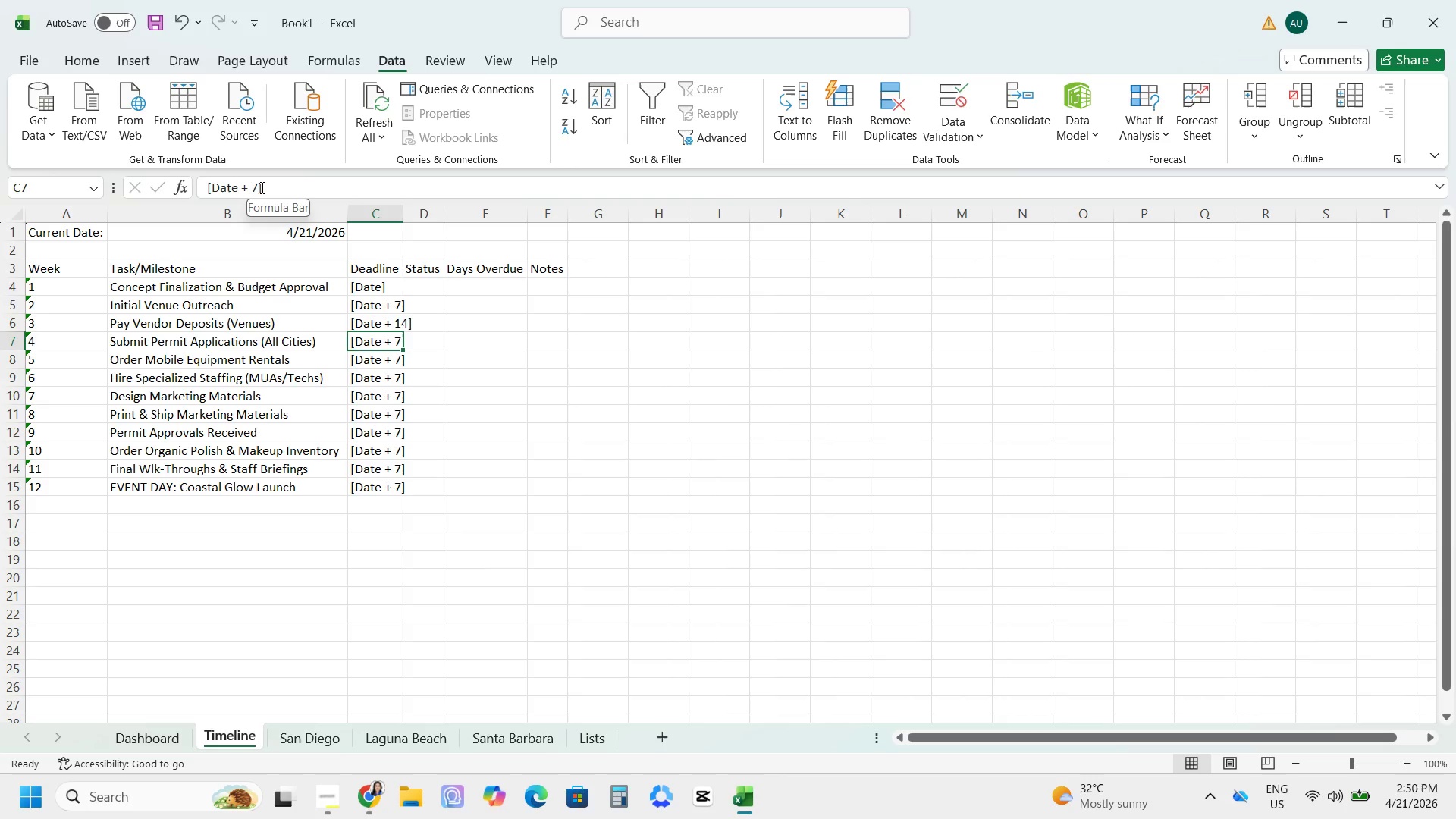 
left_click([258, 186])
 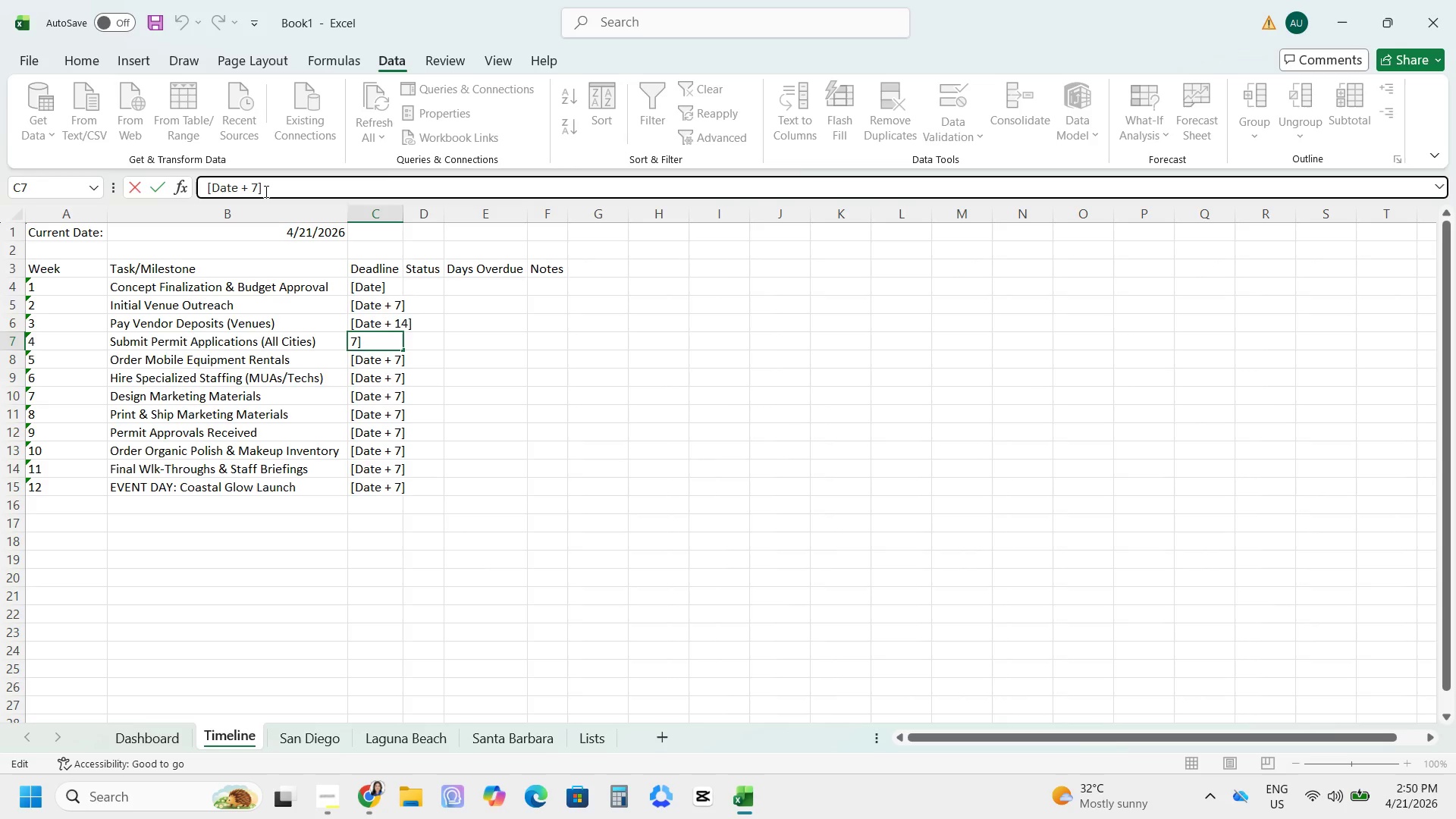 
key(Backspace)
type(21)
 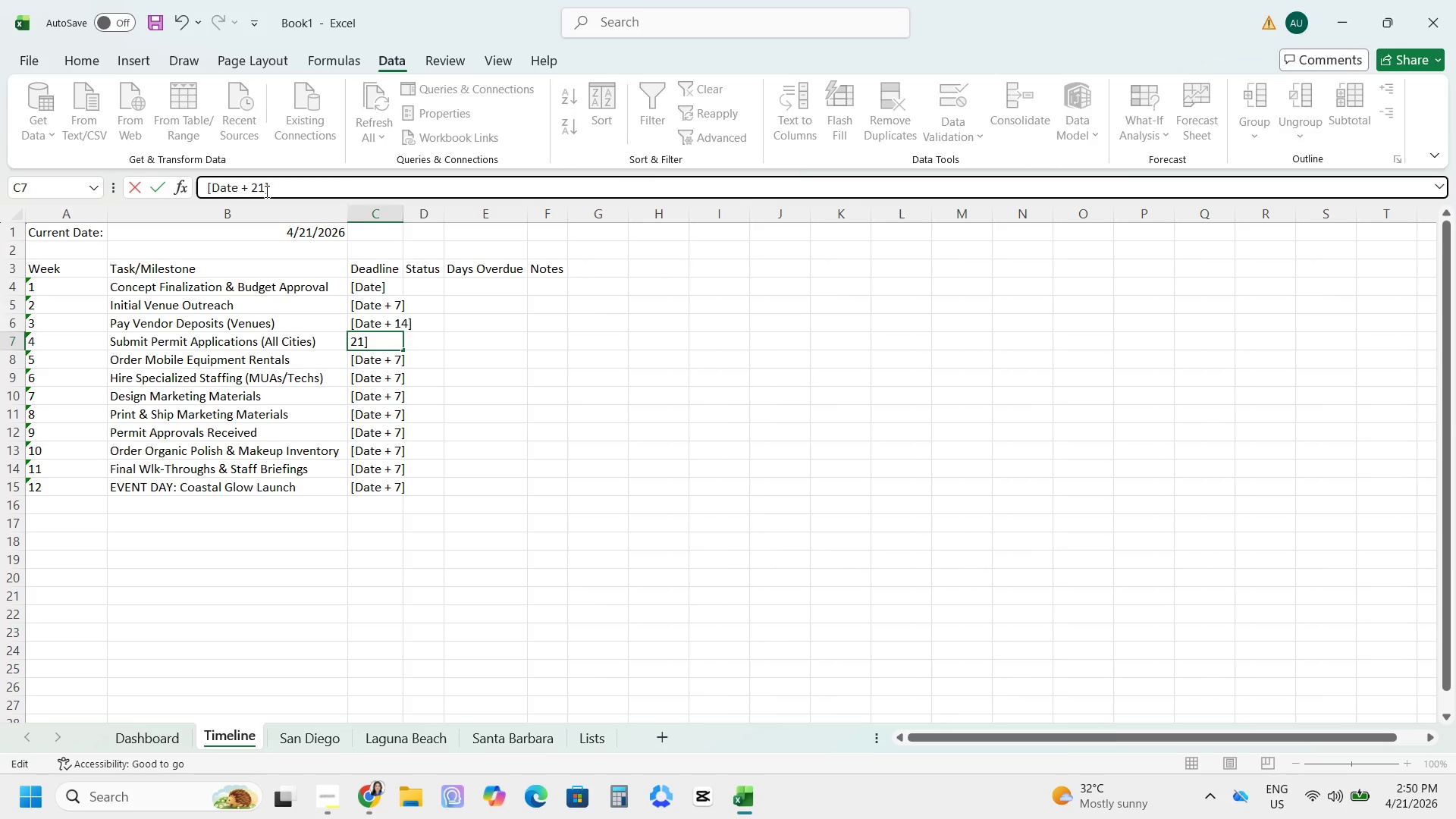 
key(Enter)
 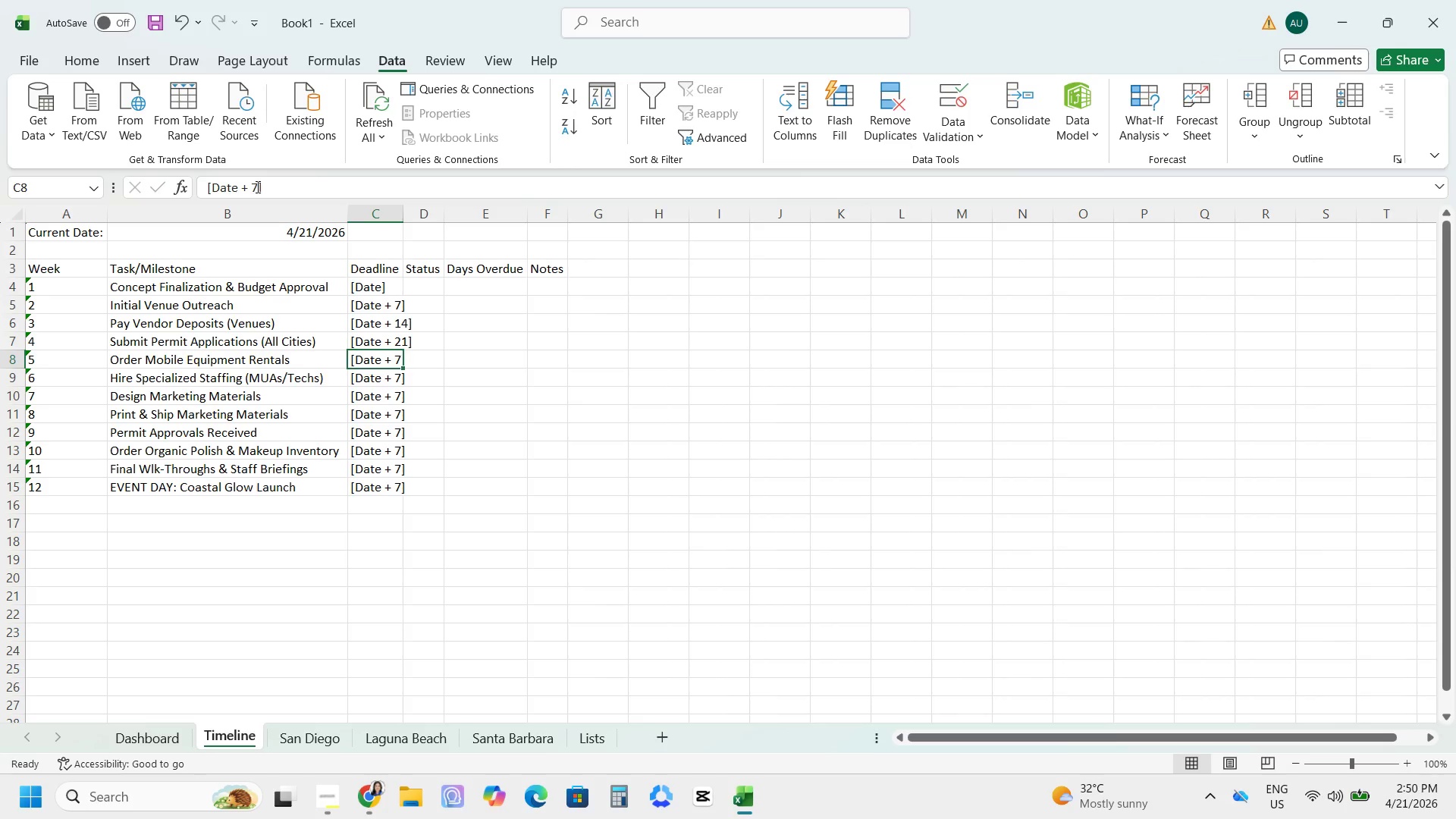 
left_click([257, 186])
 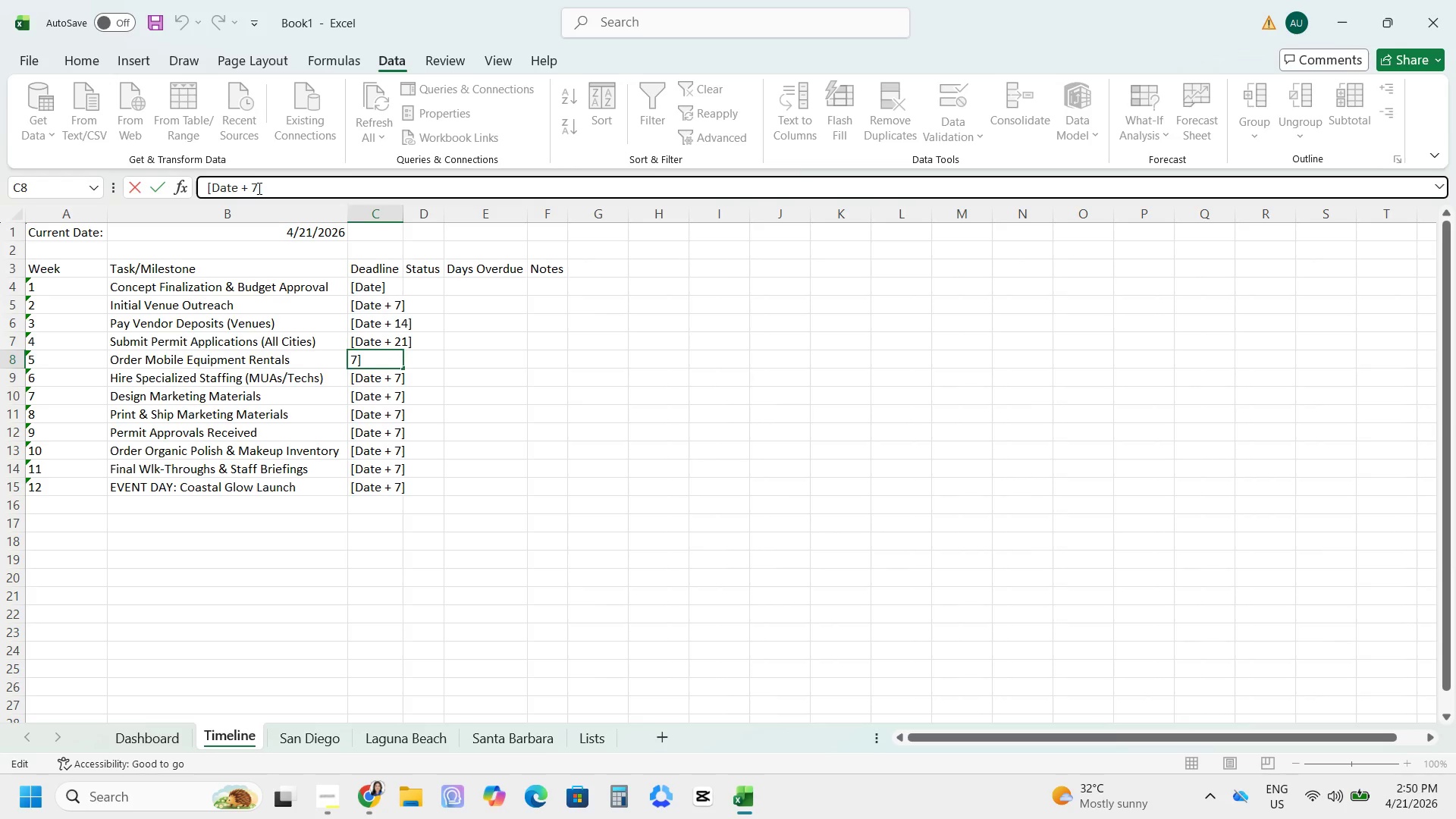 
key(Backspace)
type(28)
 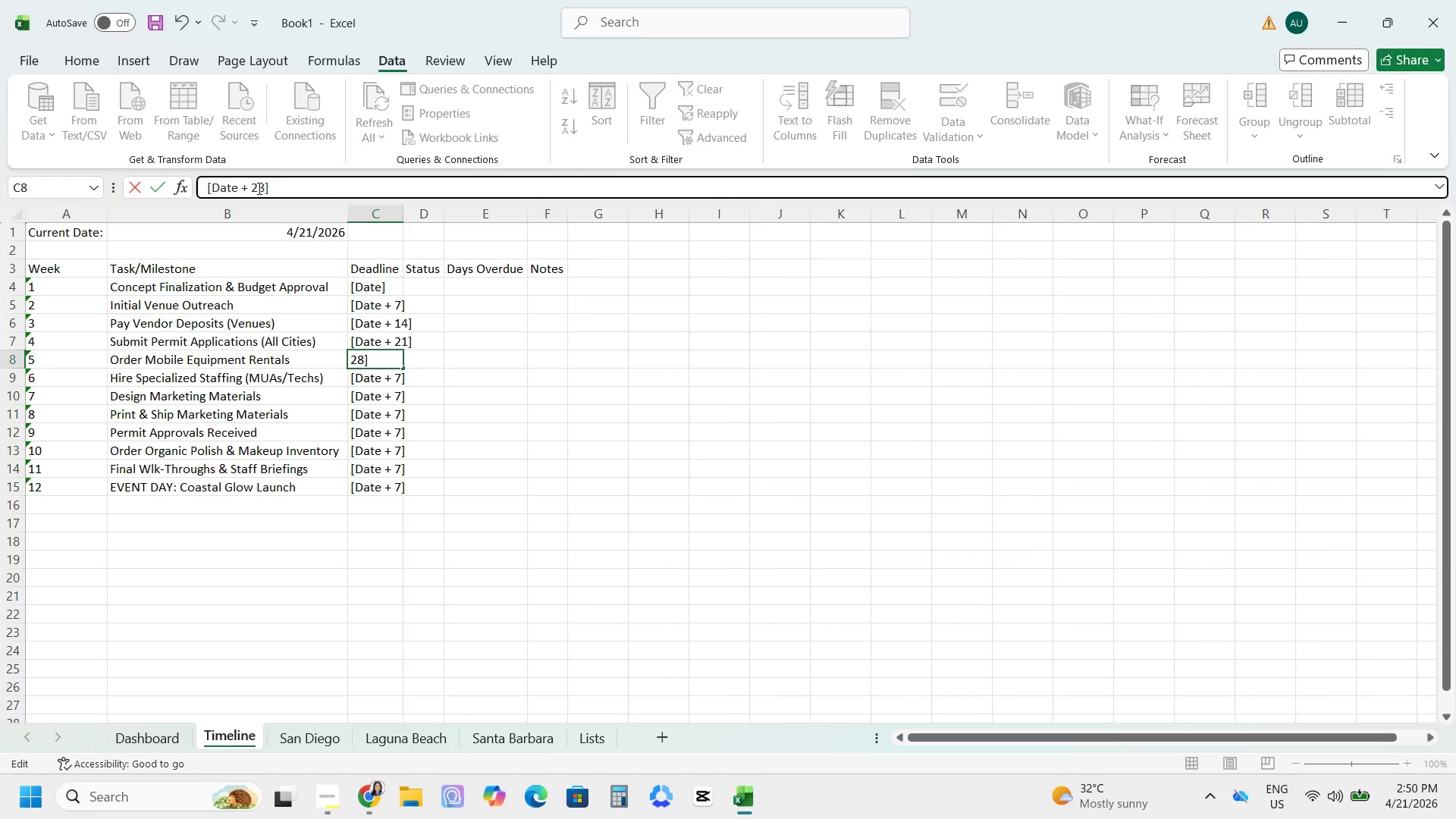 
key(Enter)
 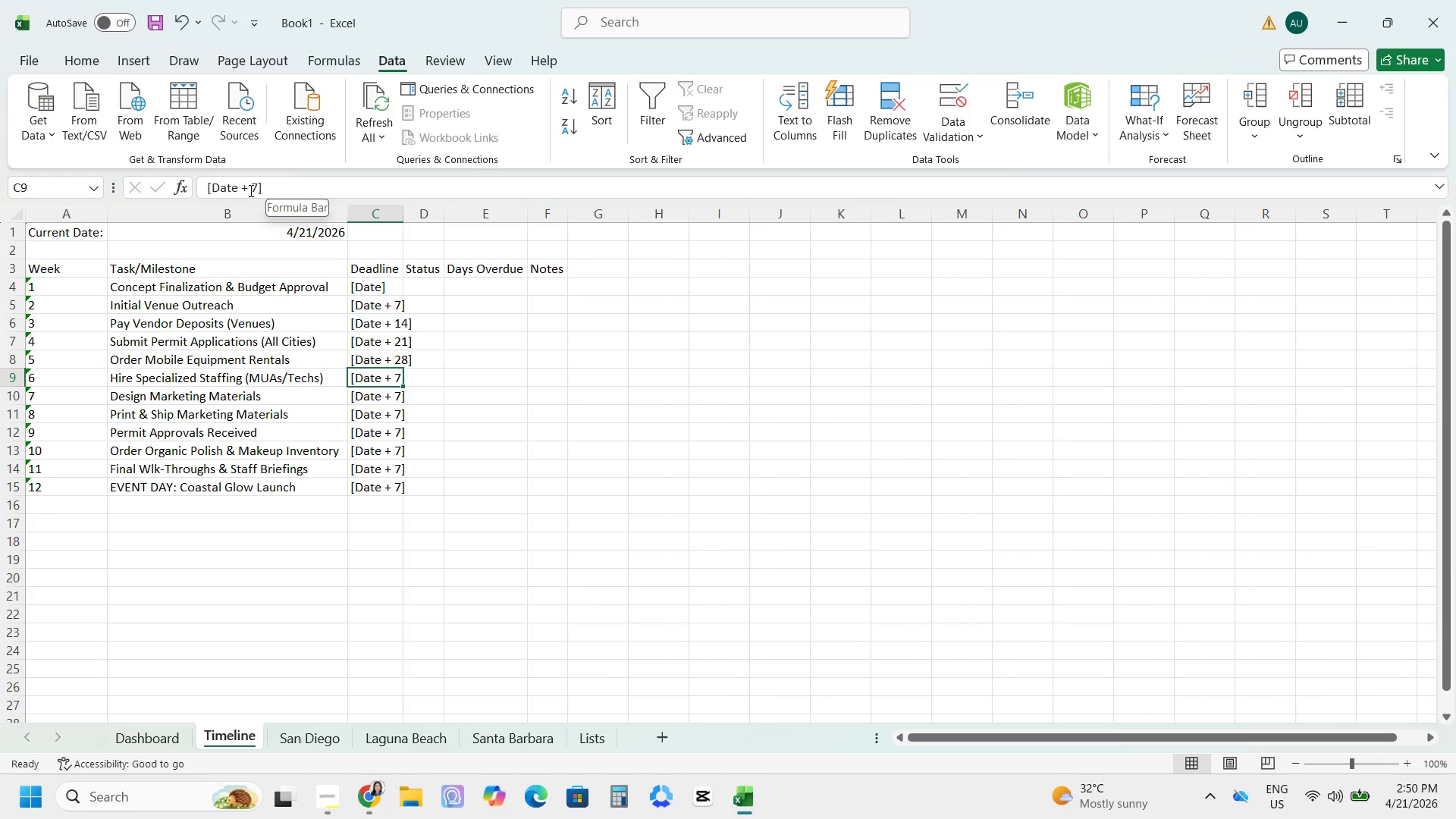 
left_click([257, 188])
 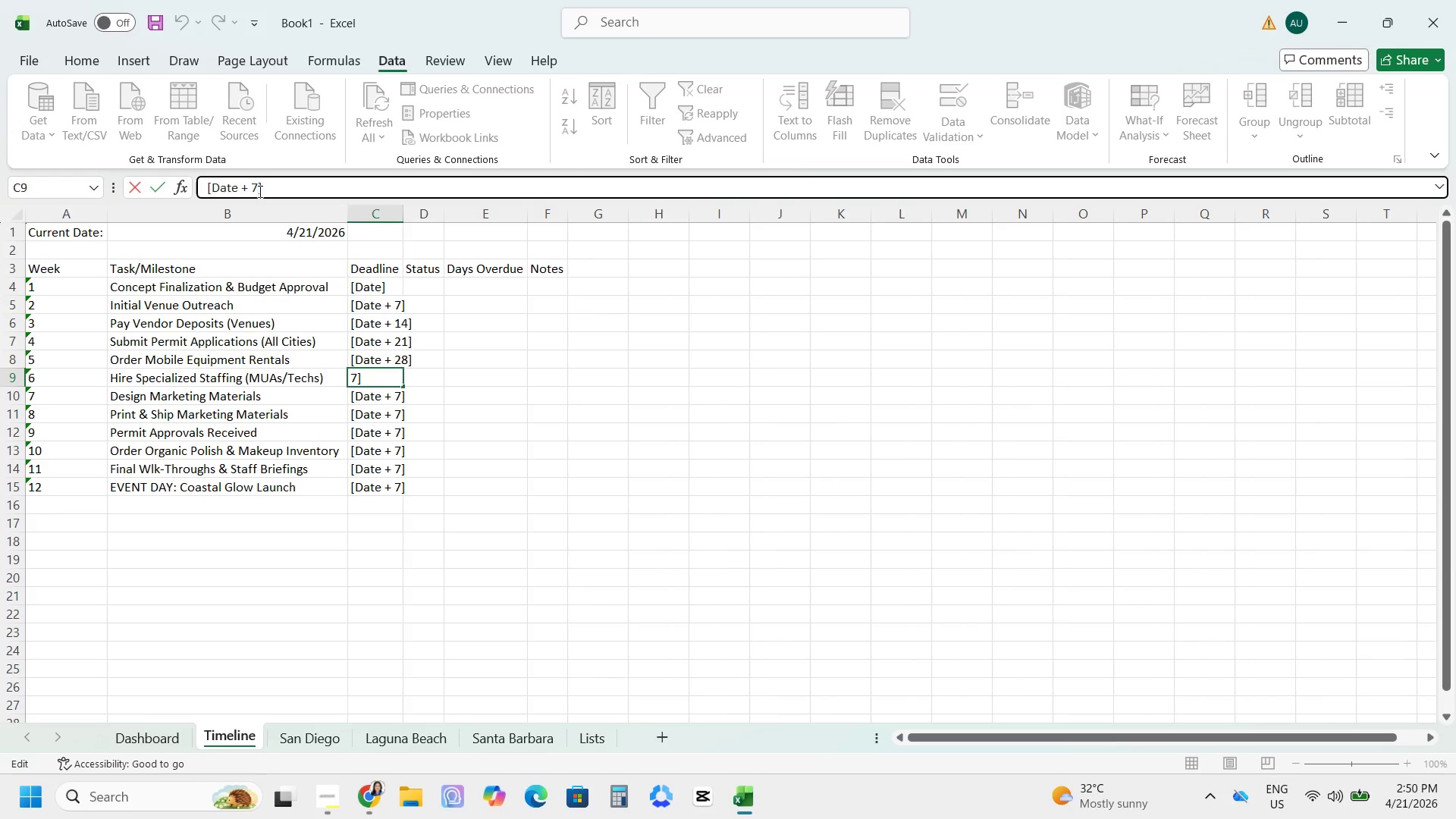 
key(Backspace)
type(35)
 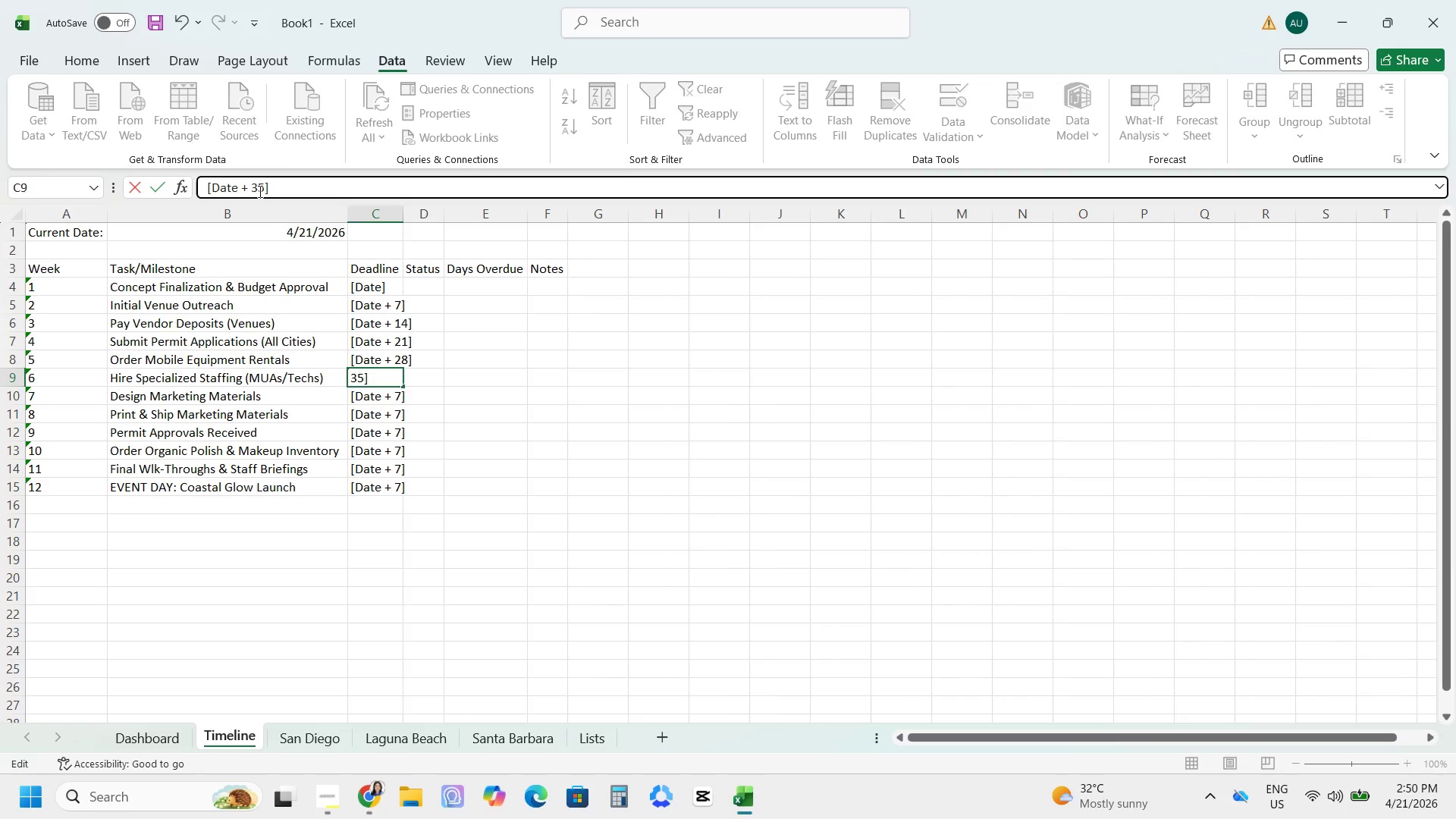 
key(Enter)
 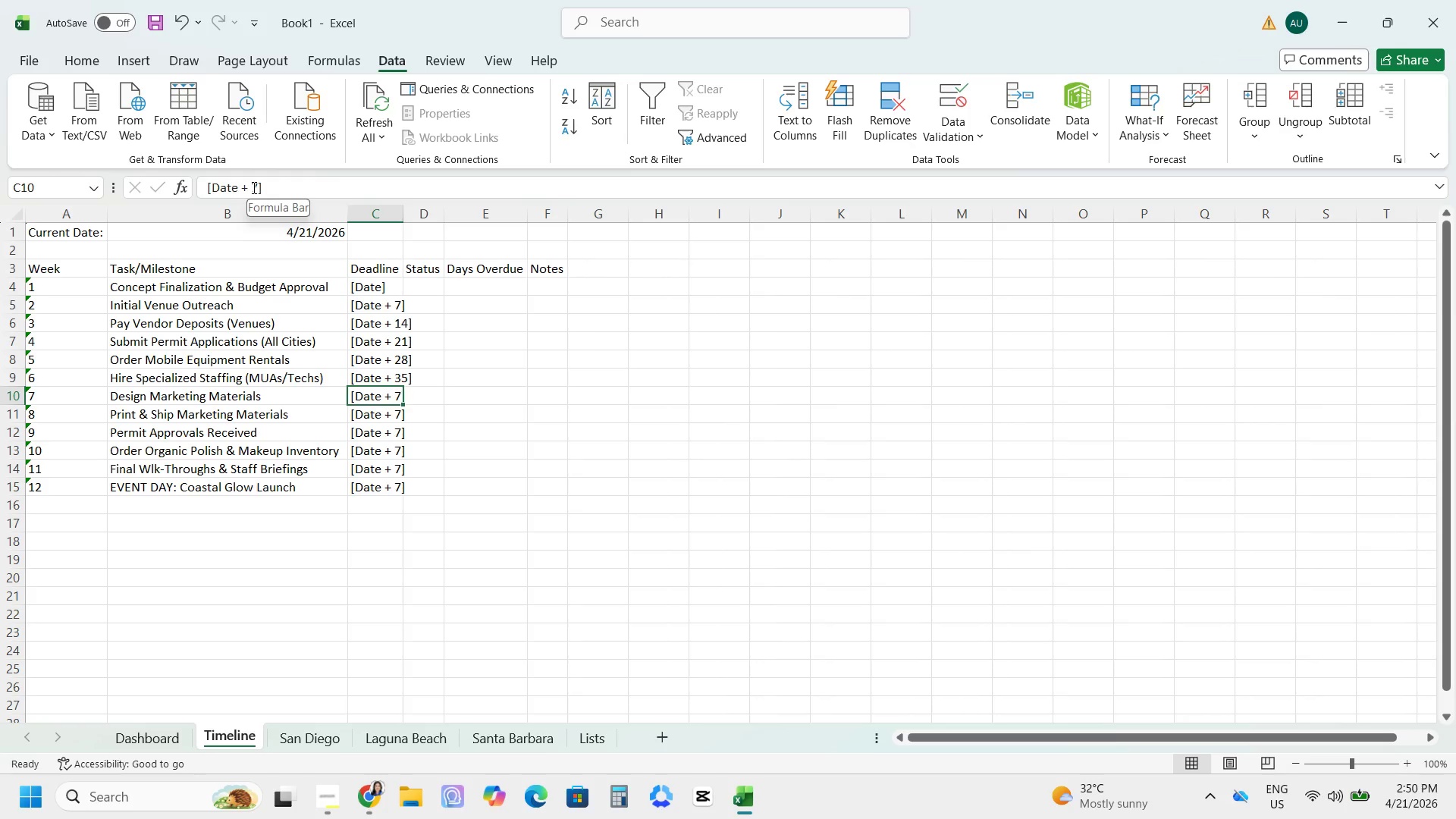 
left_click([258, 188])
 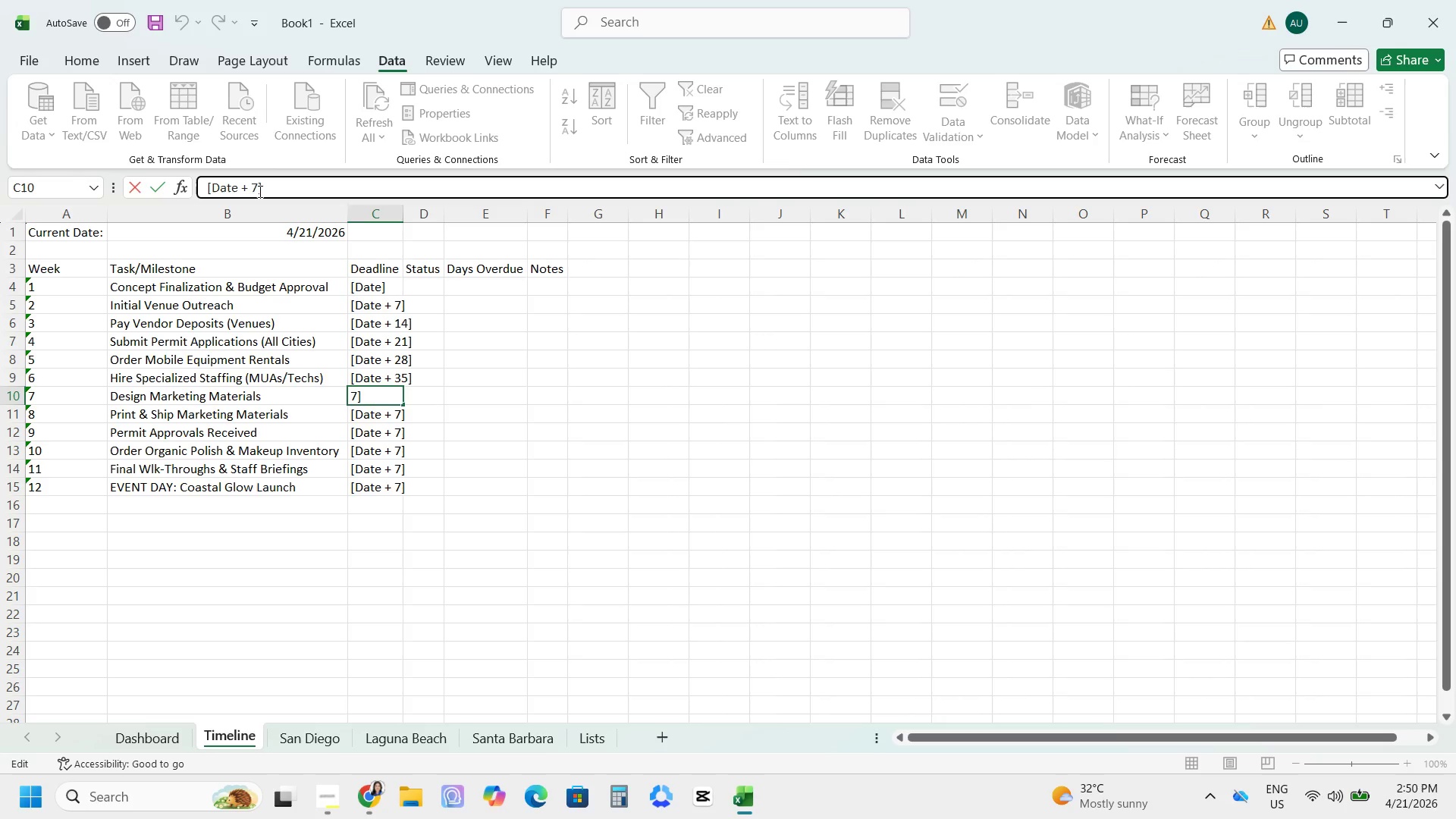 
key(Backspace)
type(42)
 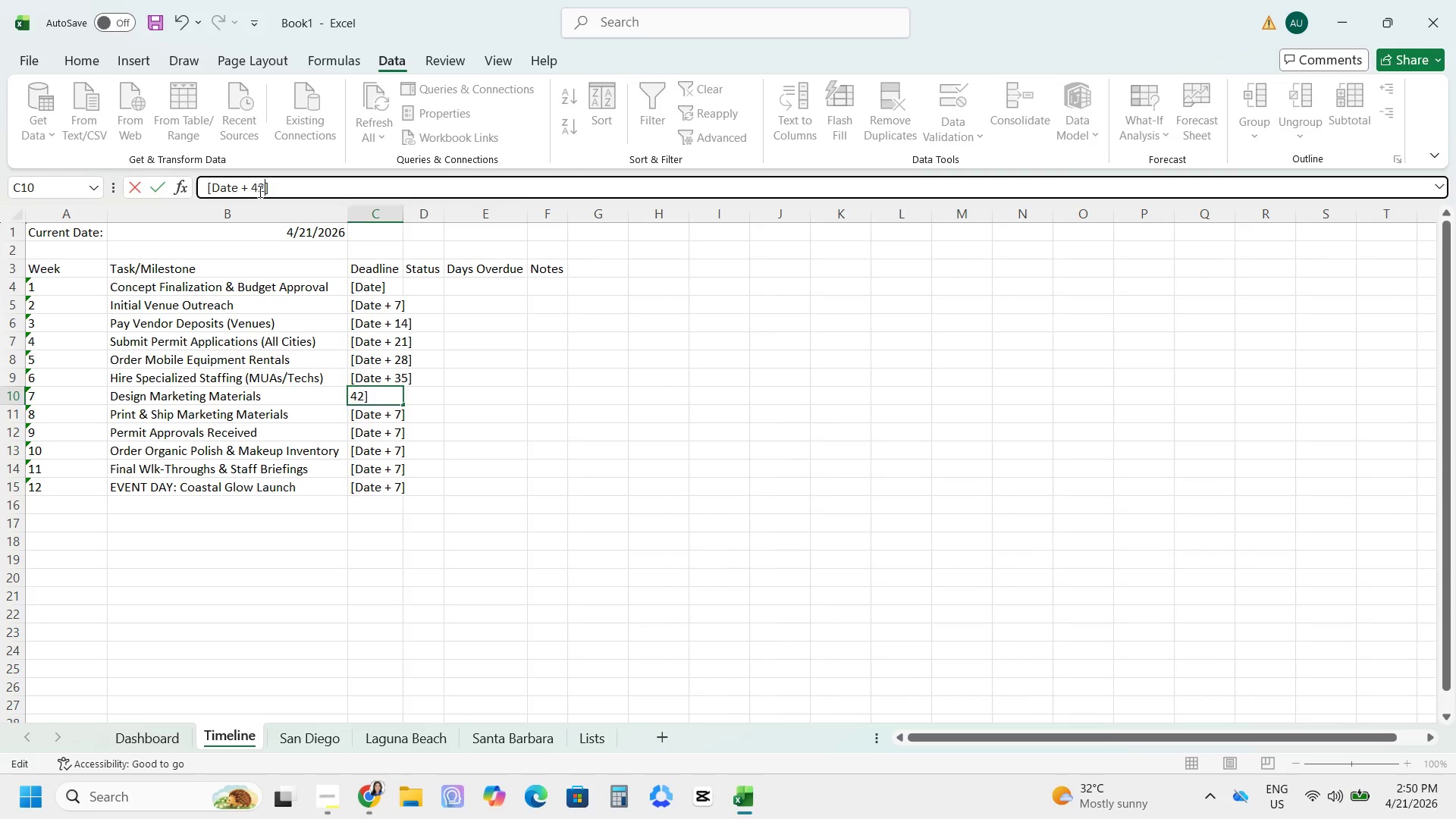 
key(Enter)
 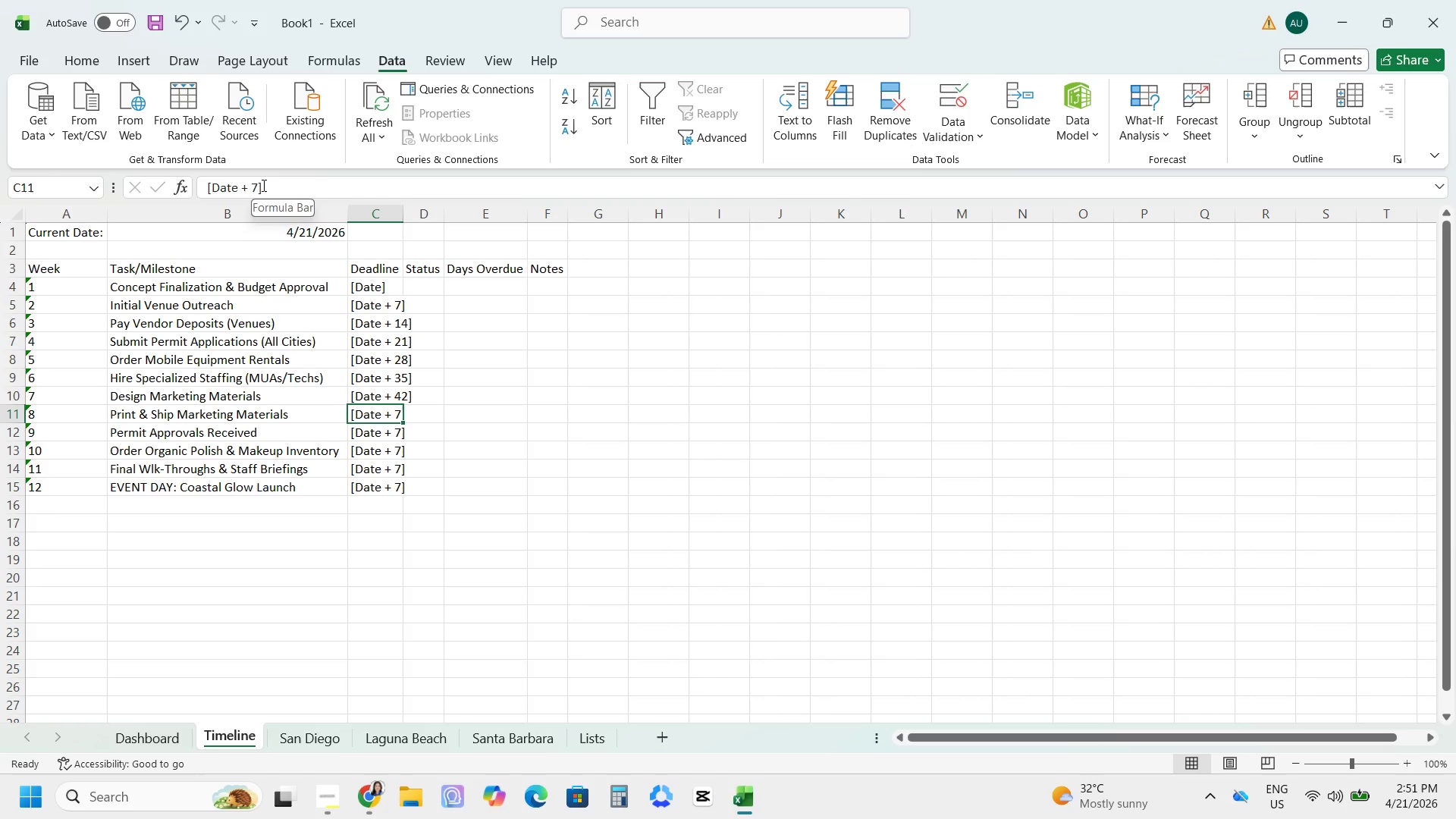 
left_click([259, 184])
 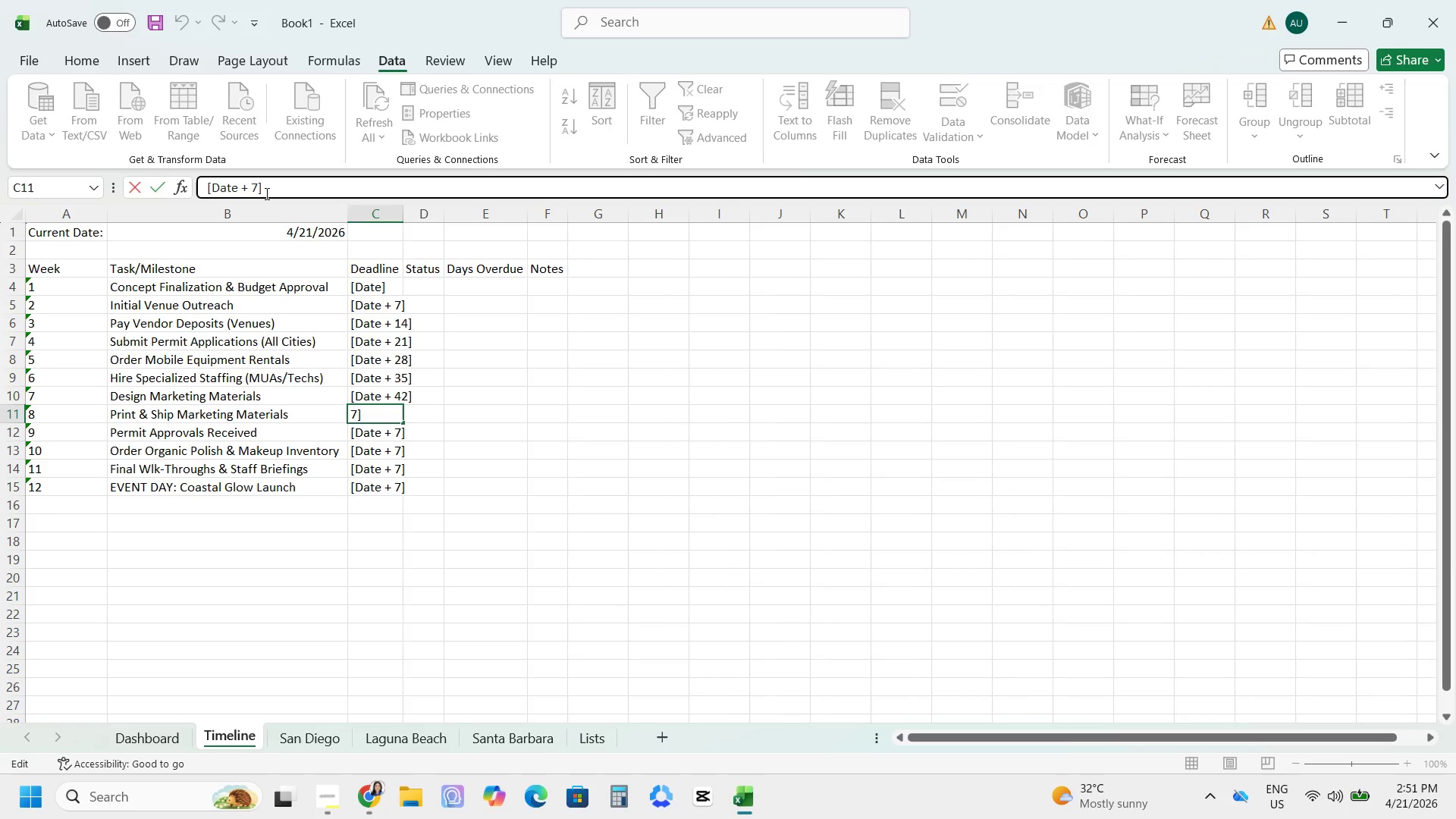 
key(Backspace)
type(49)
 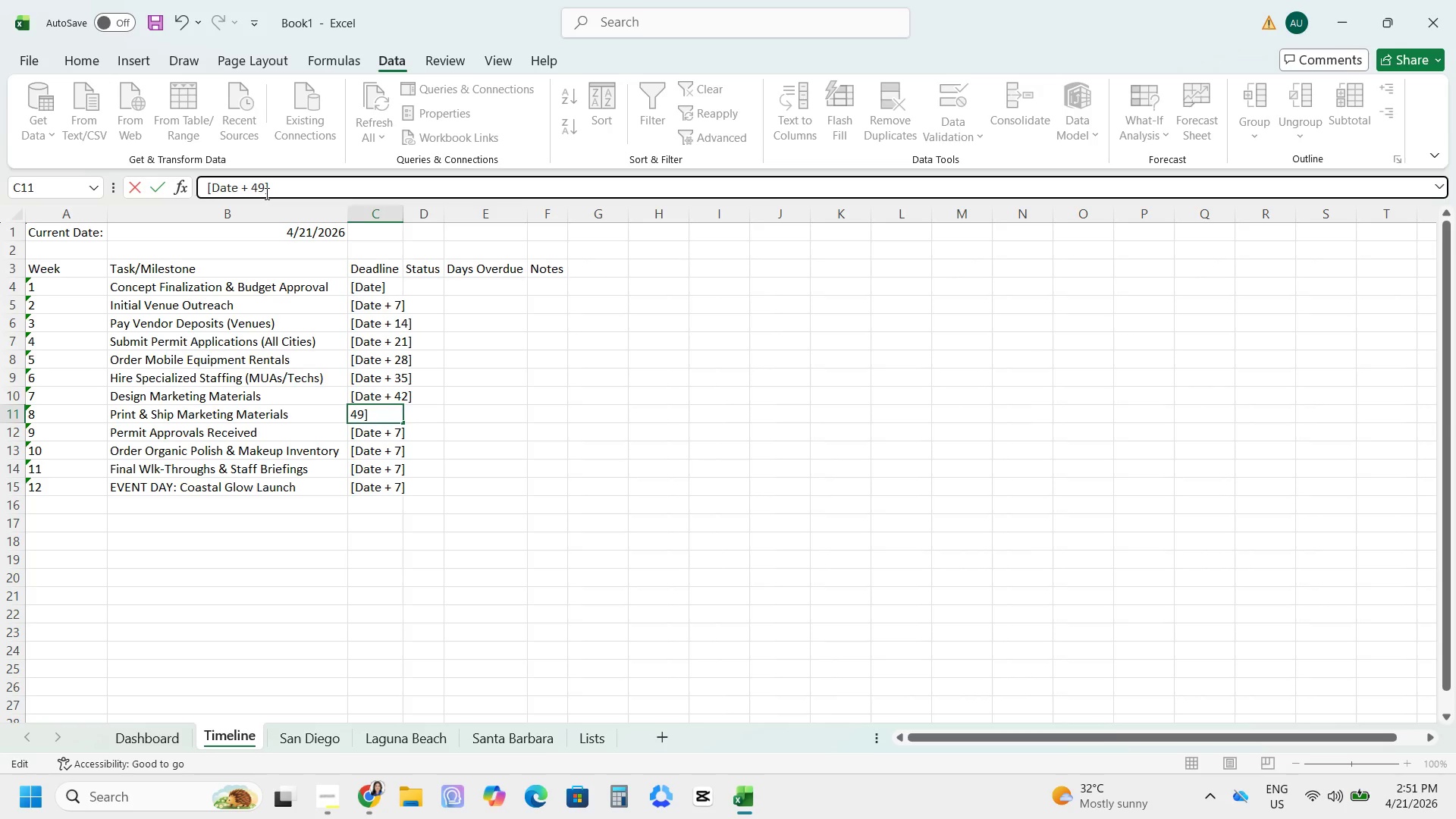 
key(Enter)
 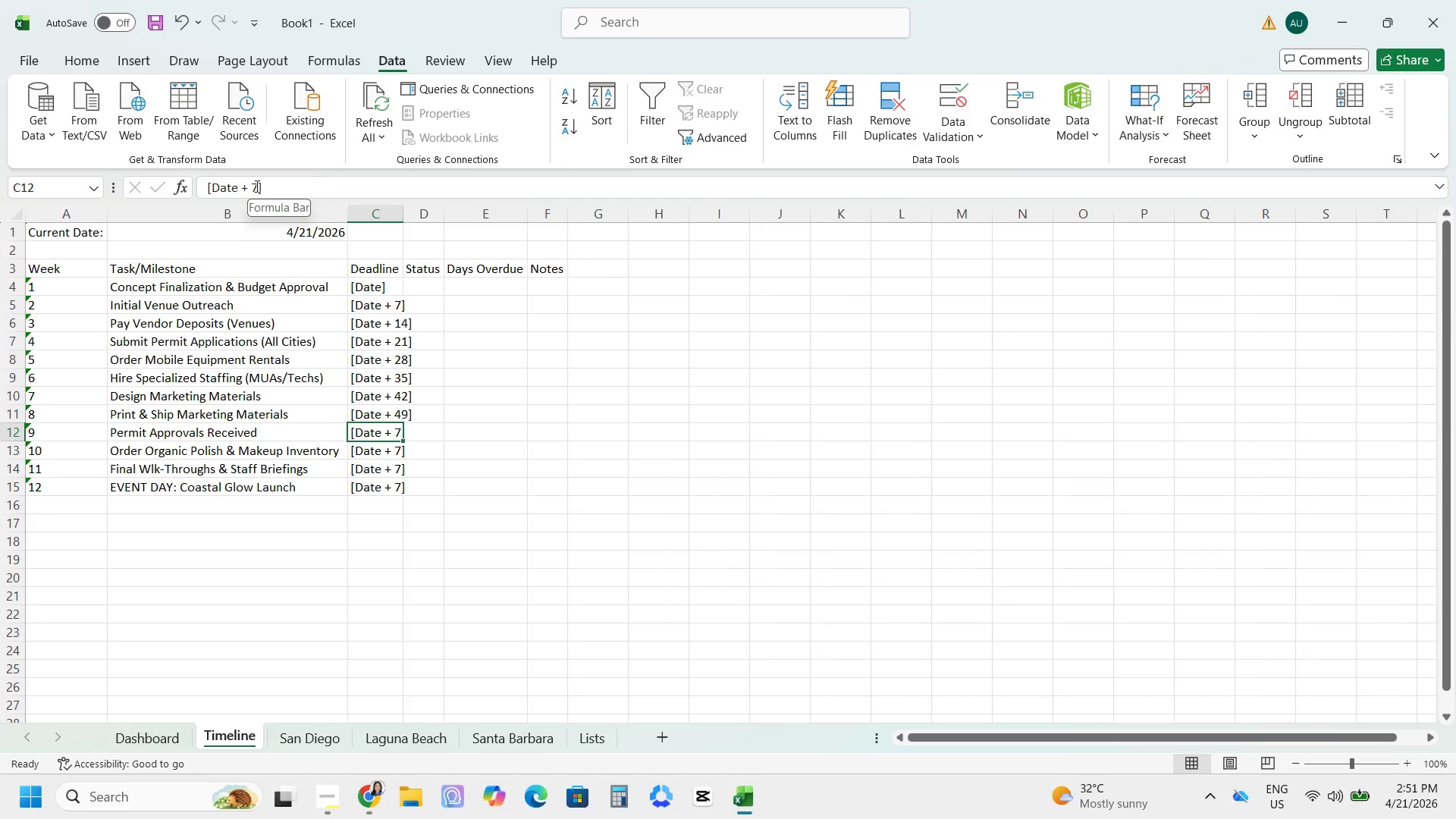 
wait(5.12)
 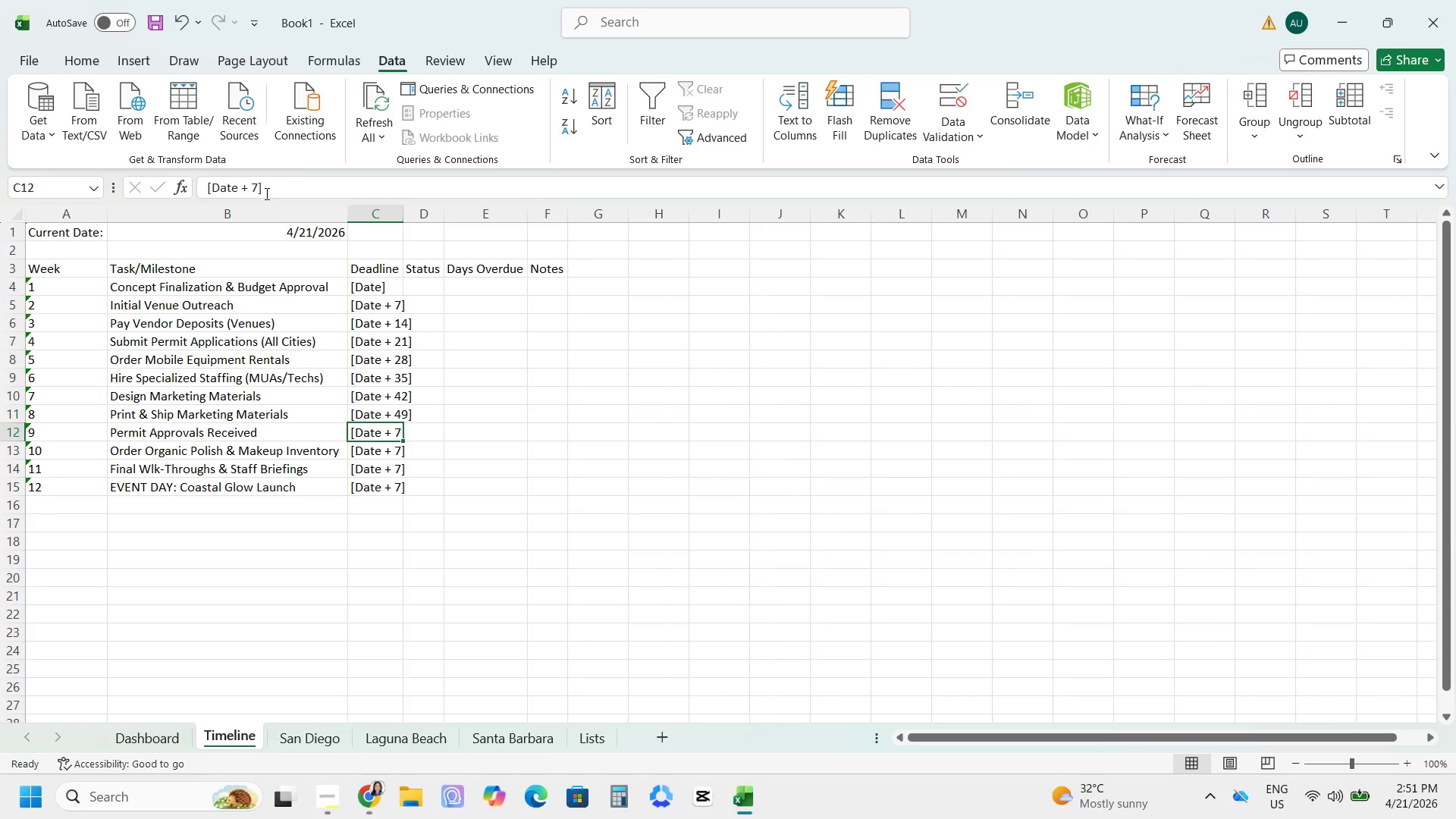 
key(Backspace)
type(56)
 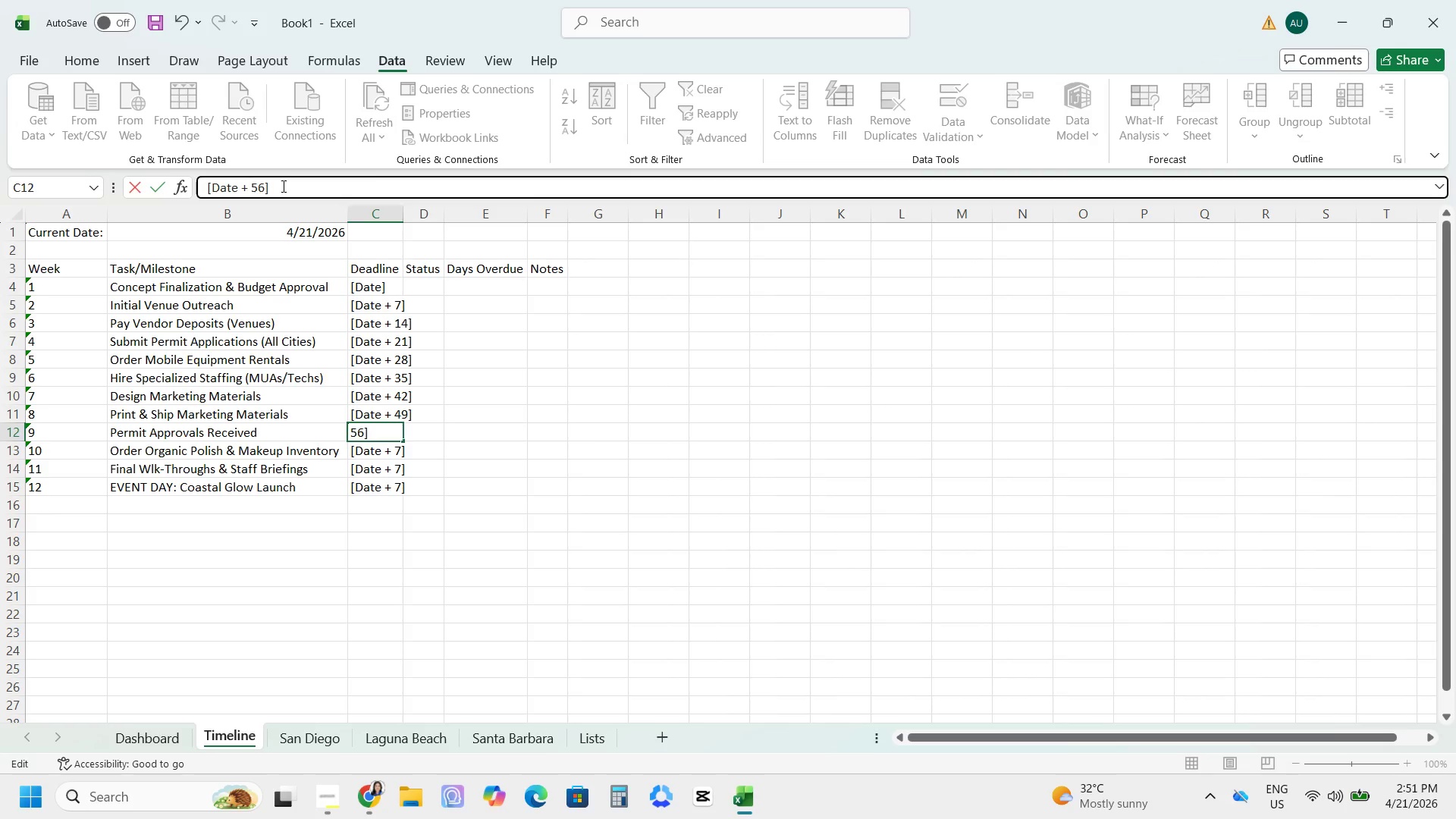 
key(Enter)
 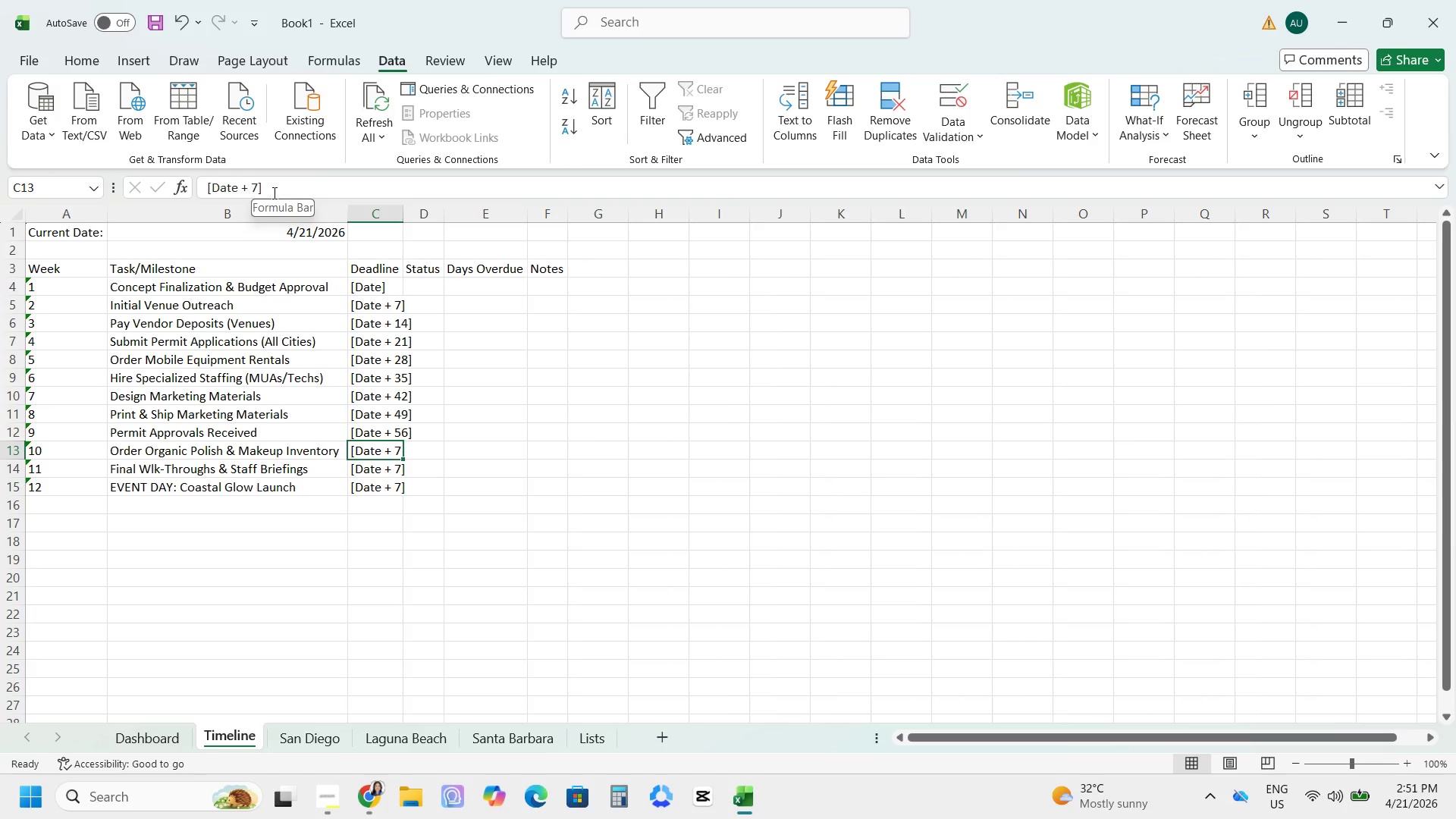 
left_click([257, 190])
 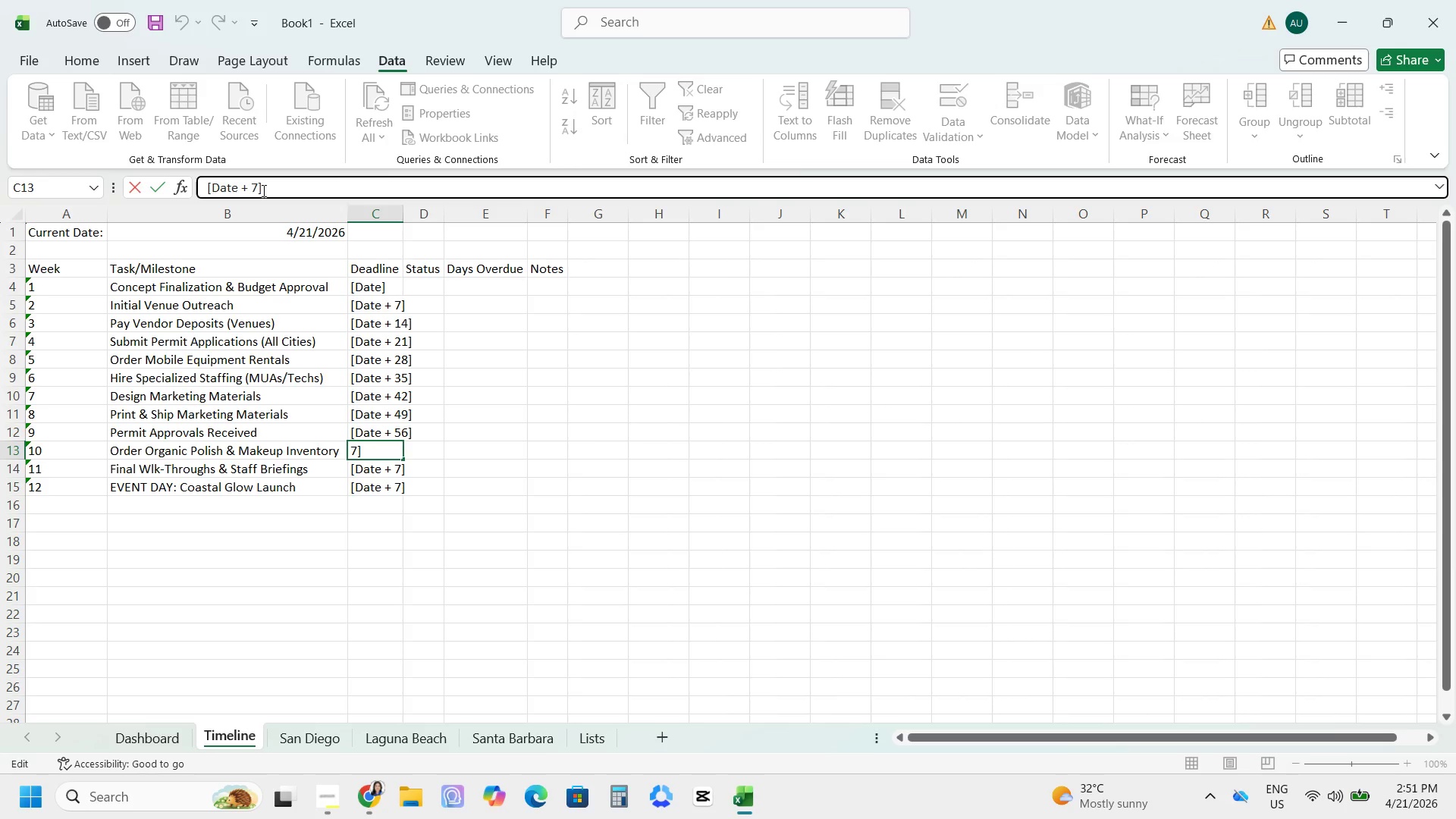 
key(Backspace)
type(63)
 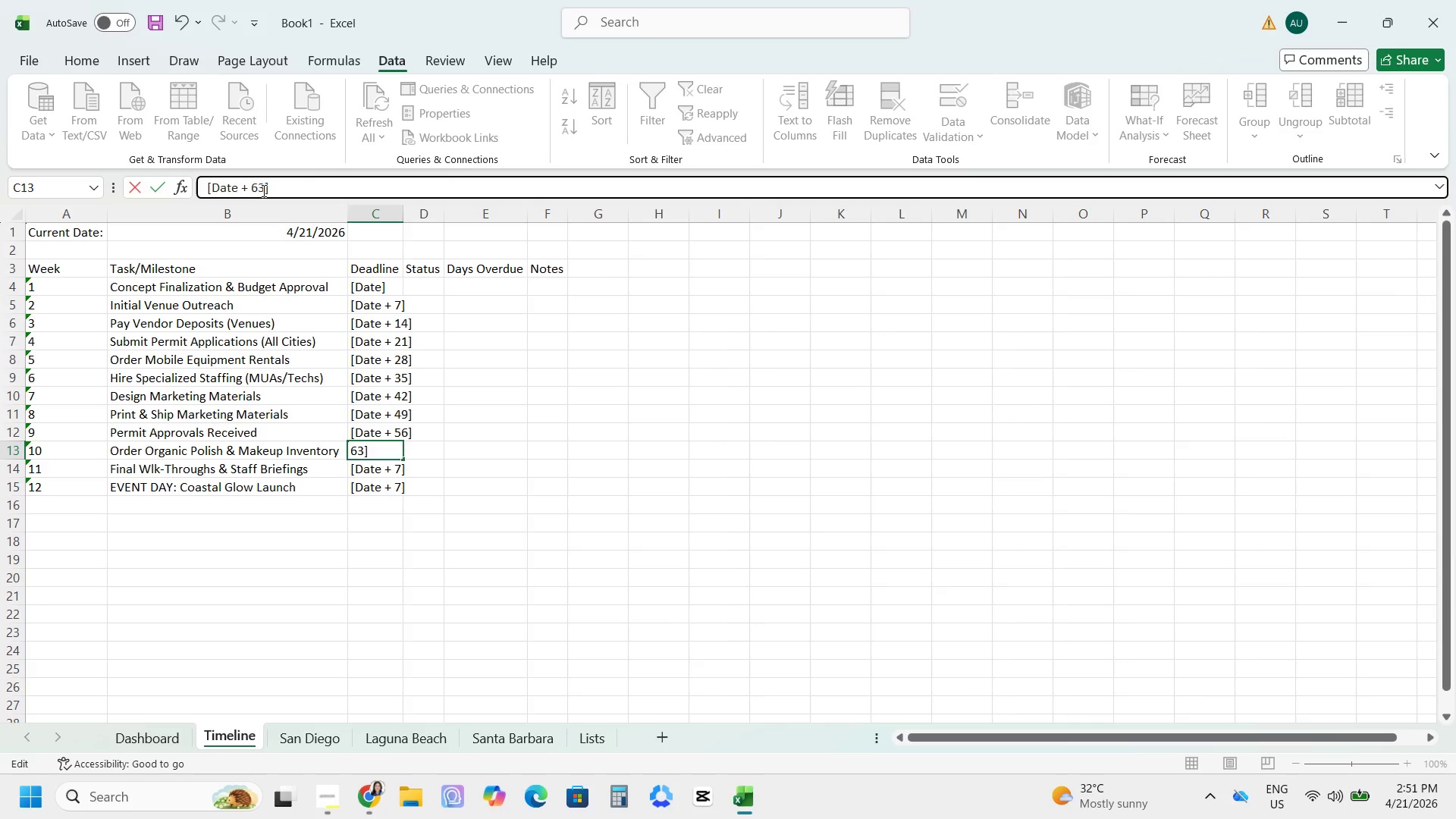 
key(Enter)
 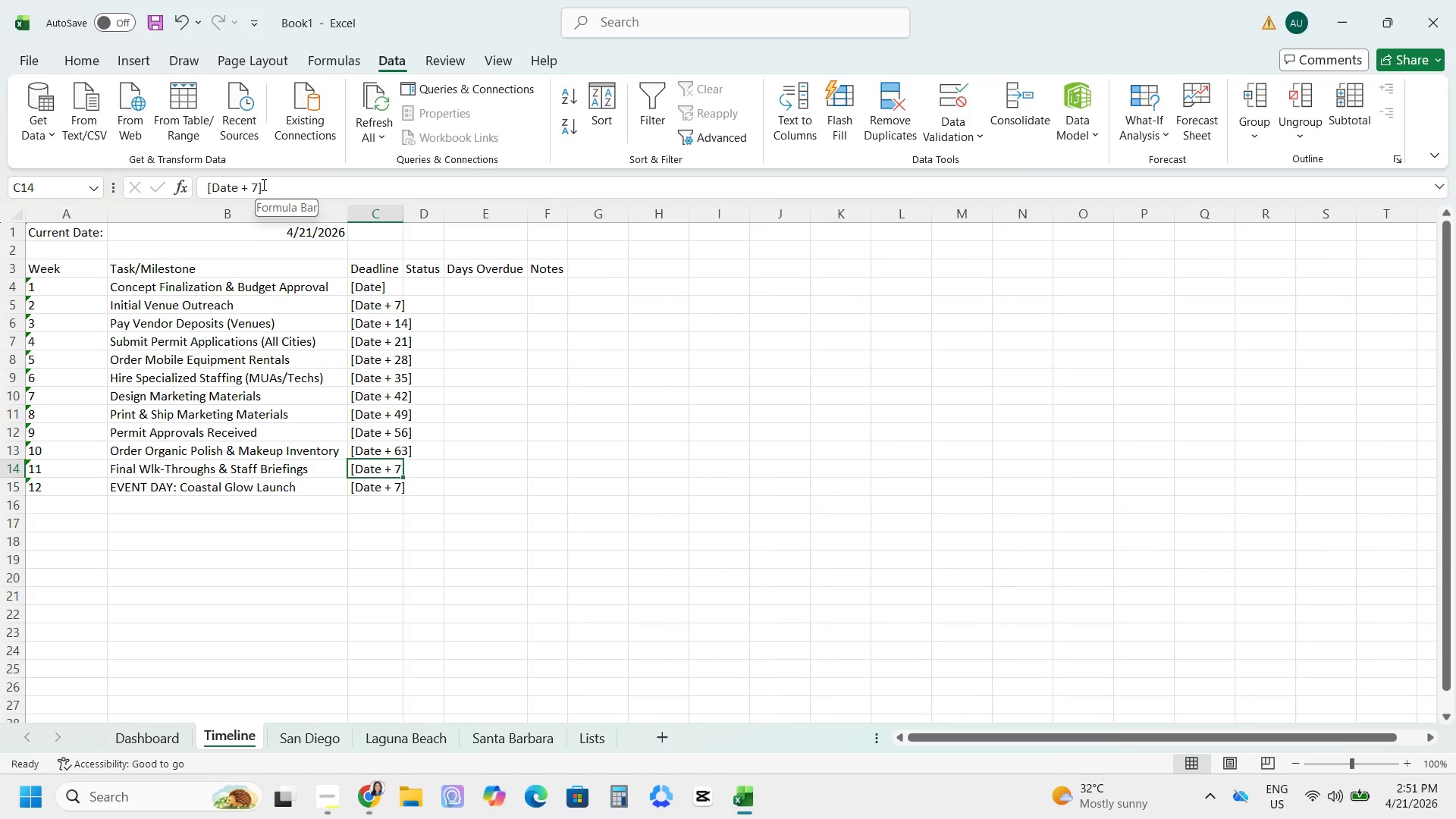 
left_click([256, 181])
 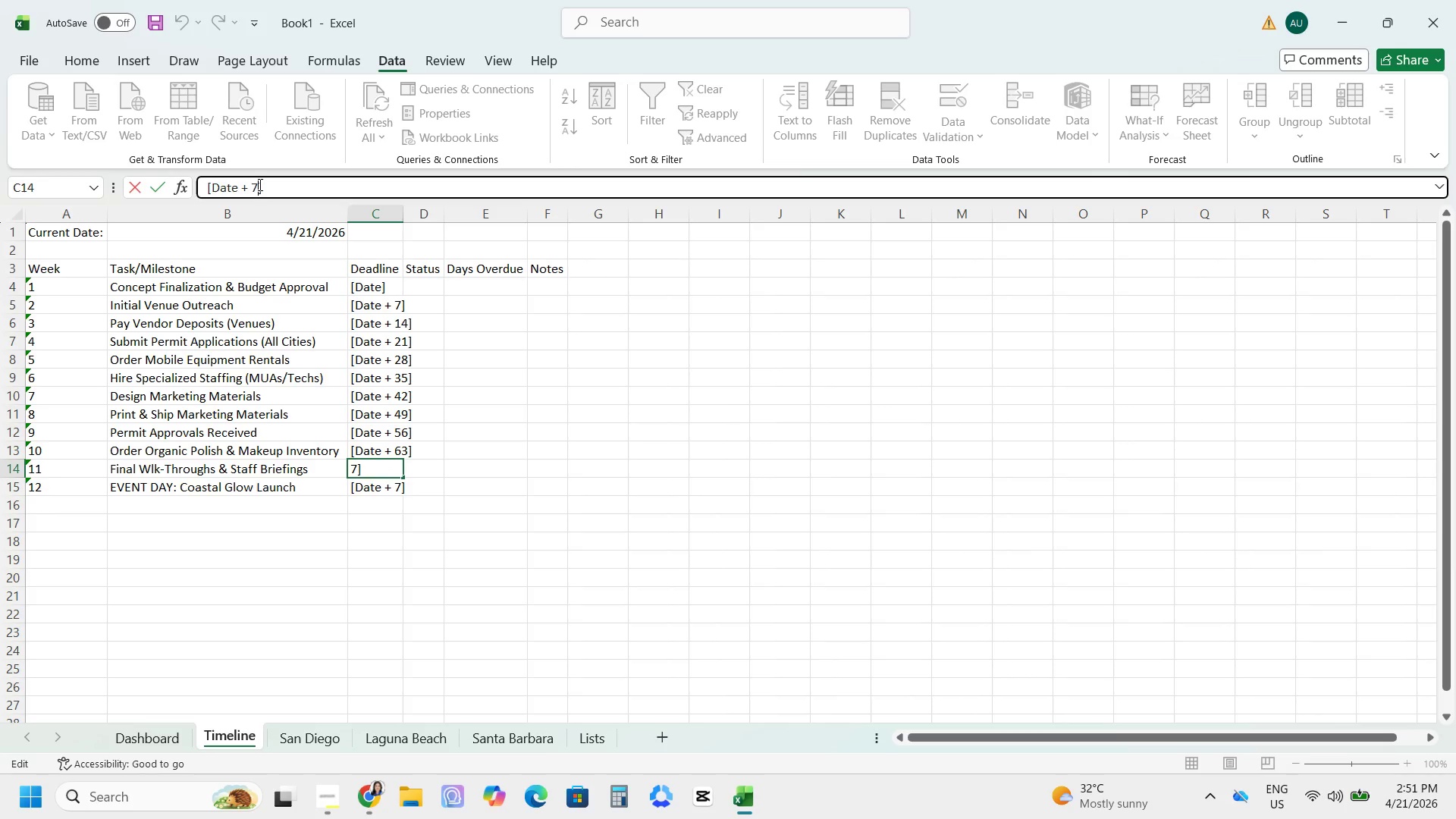 
key(0)
 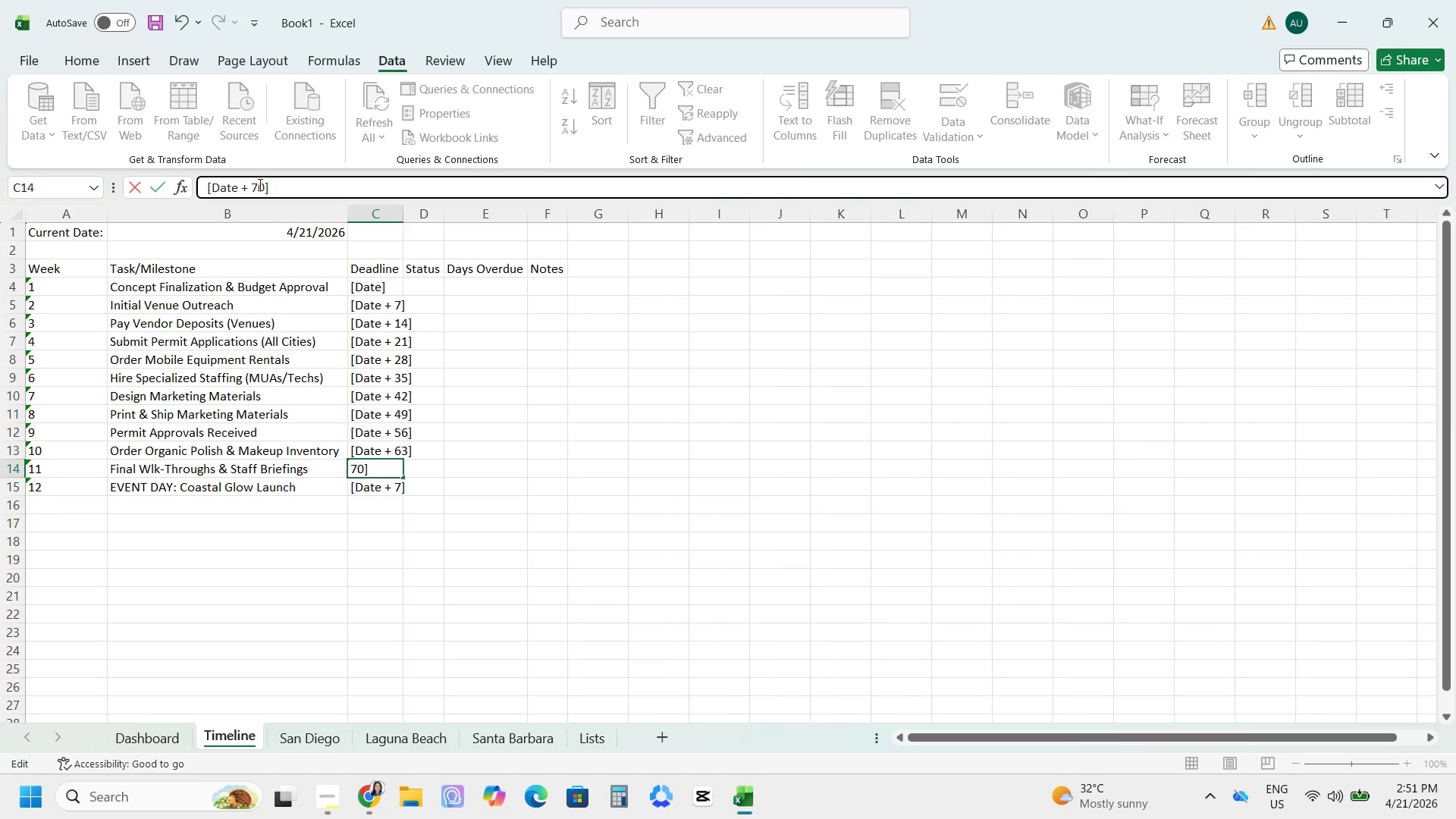 
key(Enter)
 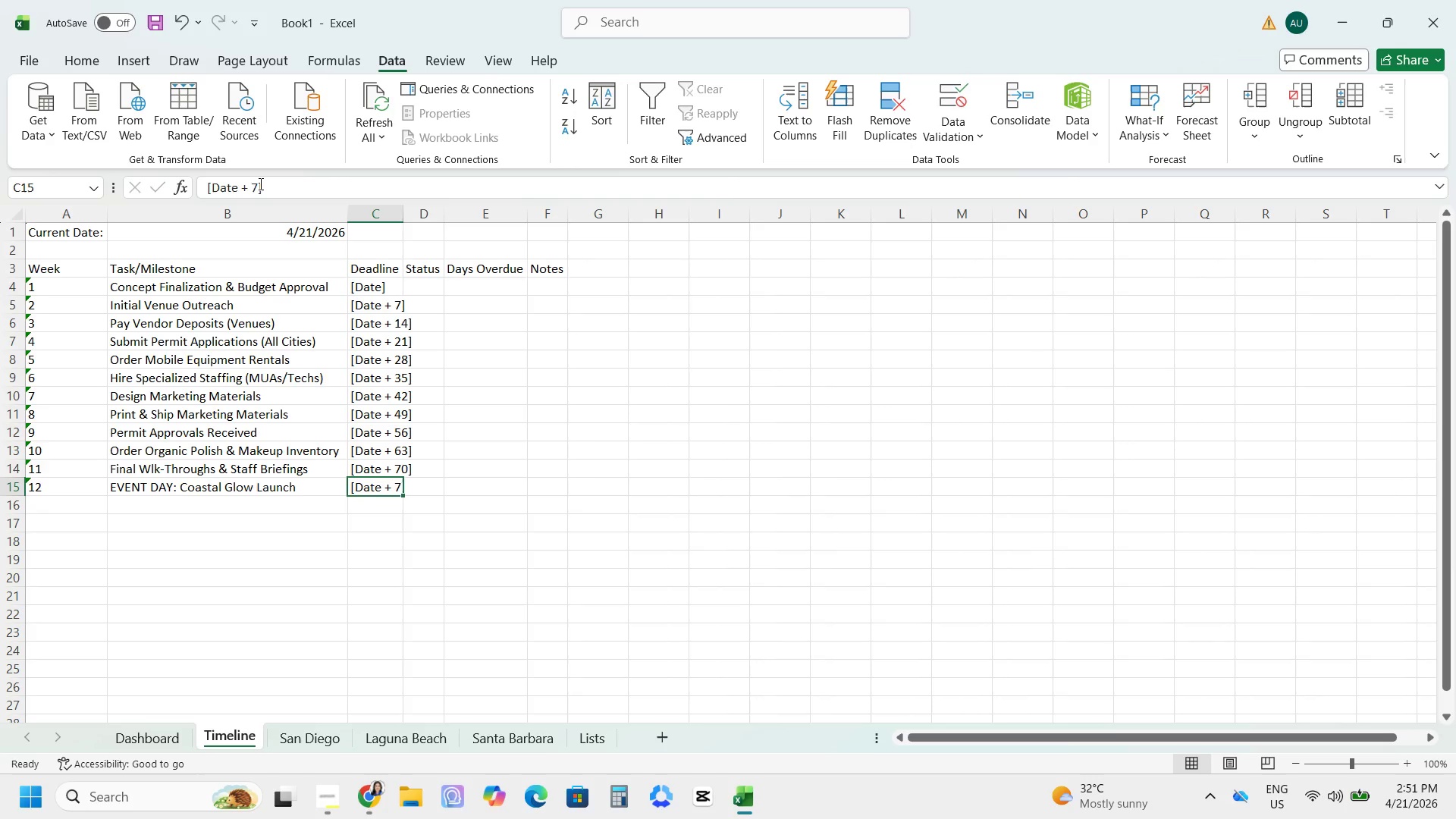 
left_click([259, 181])
 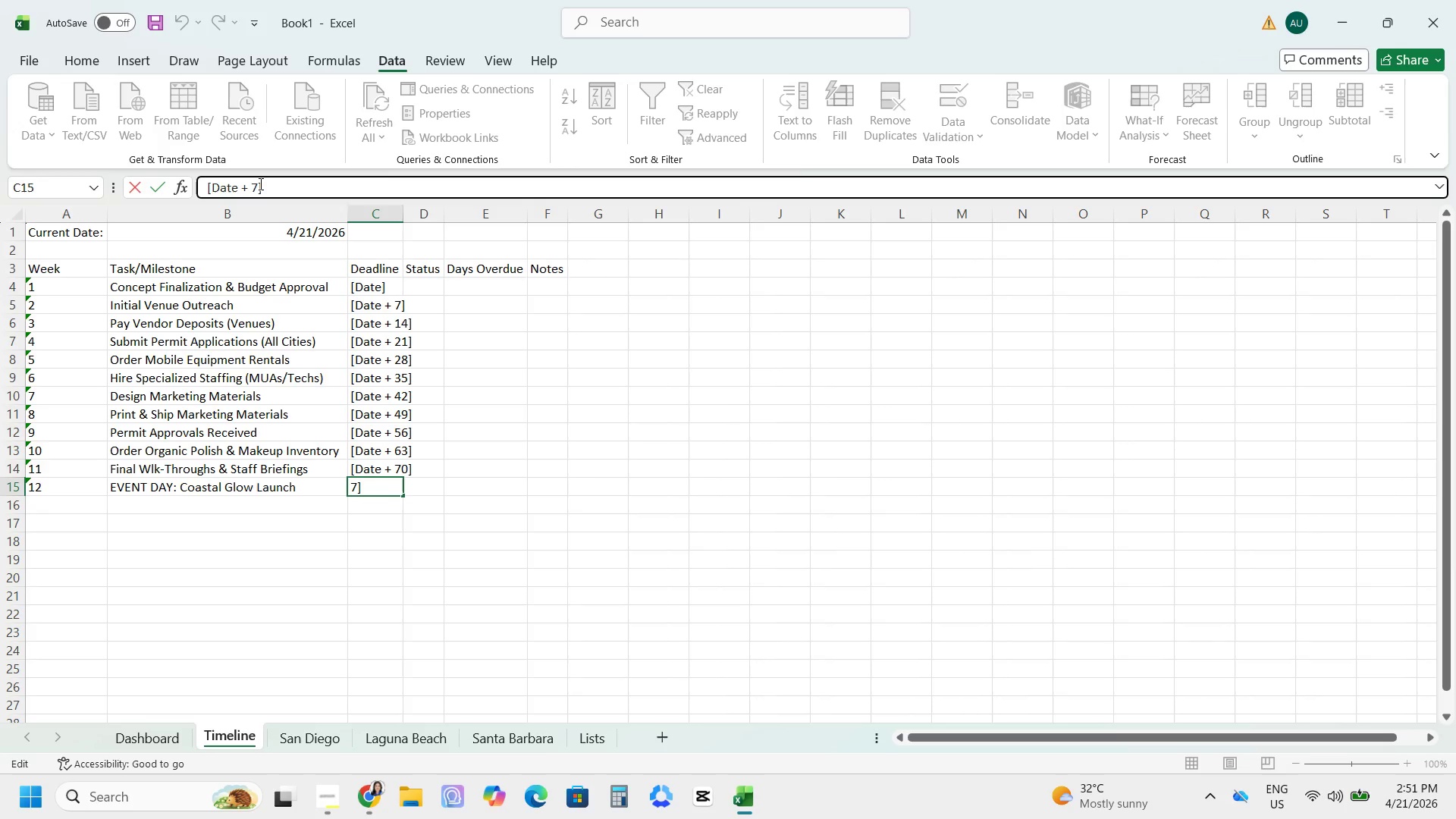 
key(7)
 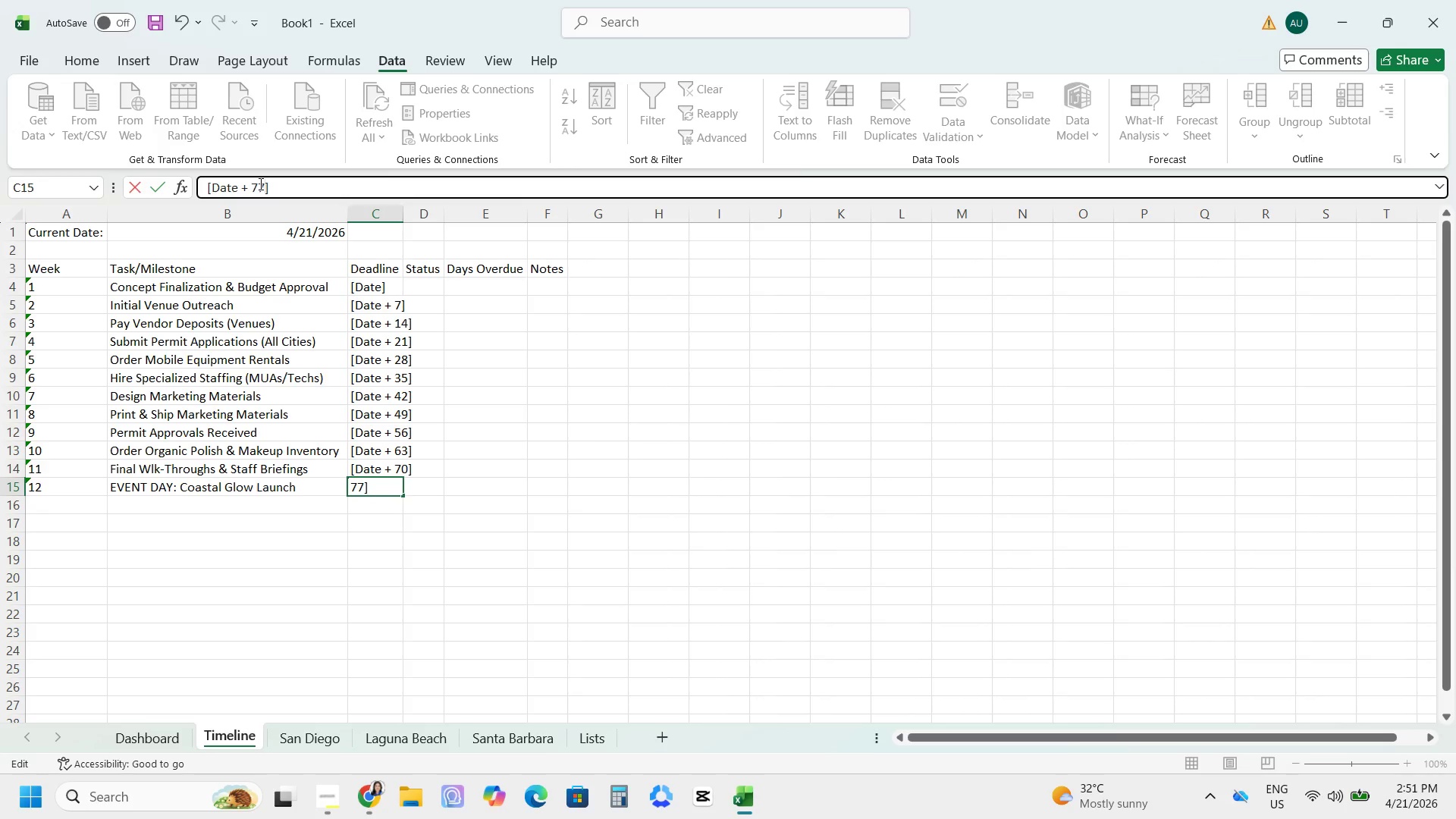 
key(Enter)
 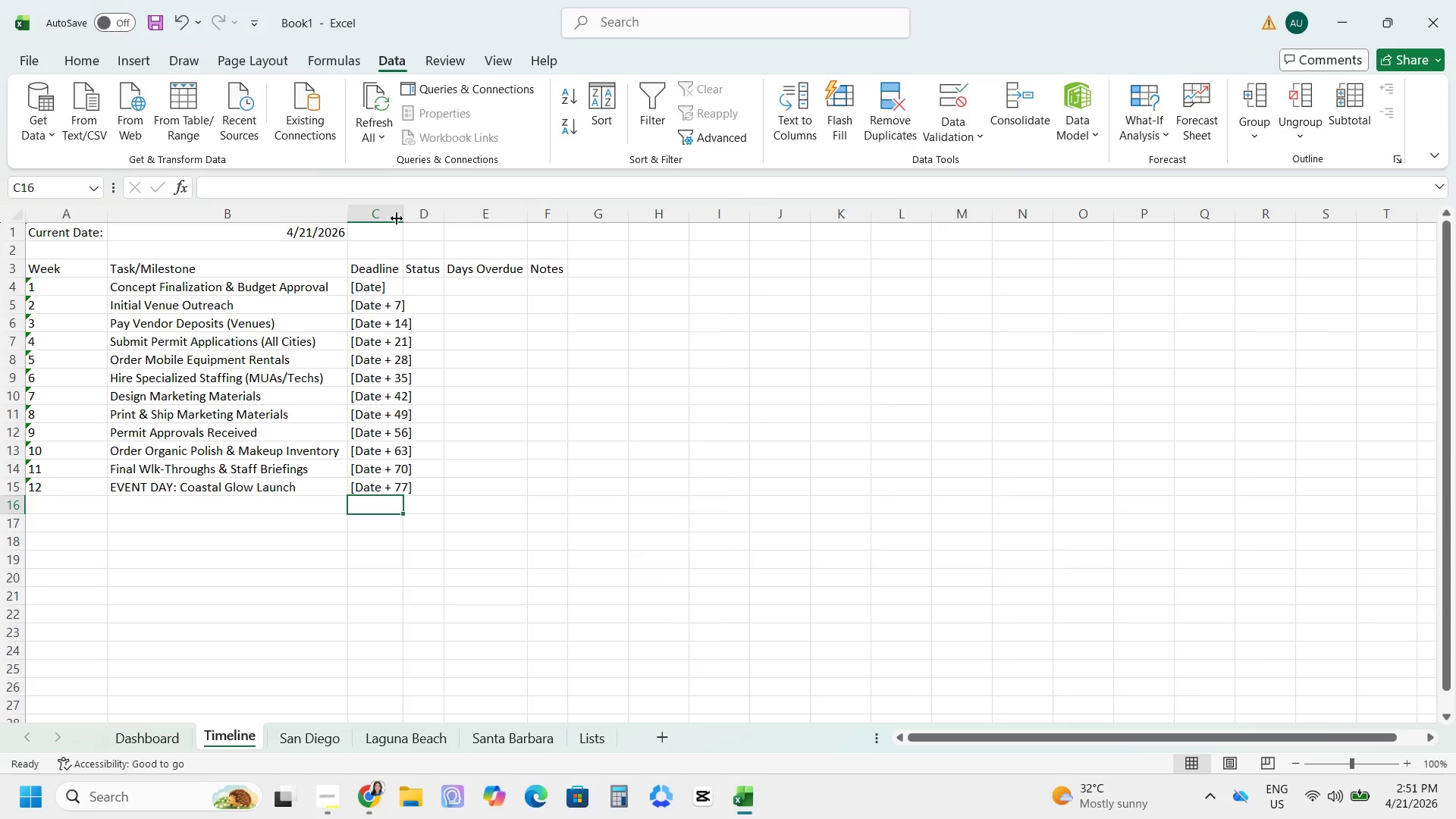 
double_click([406, 209])
 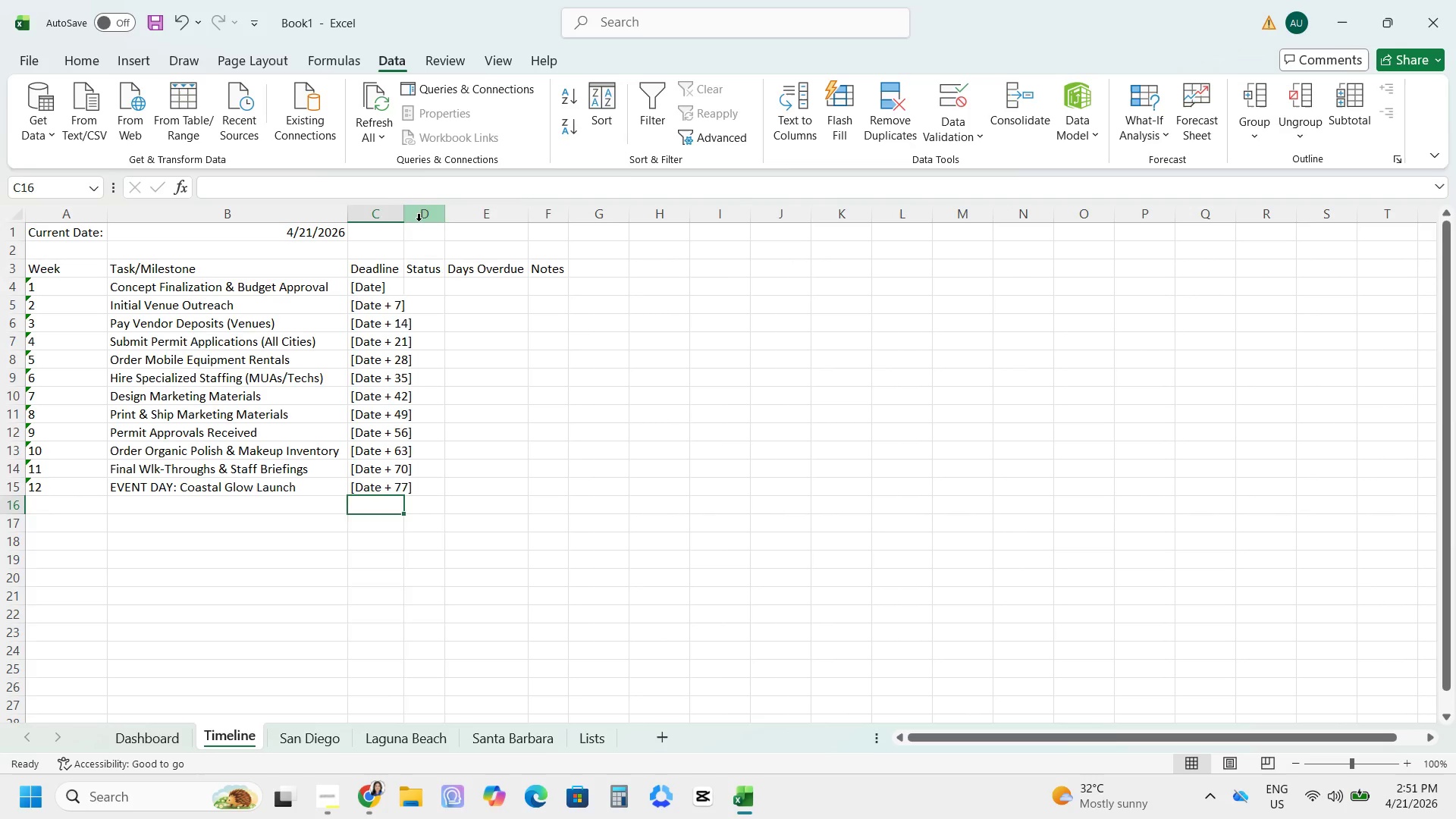 
double_click([419, 221])
 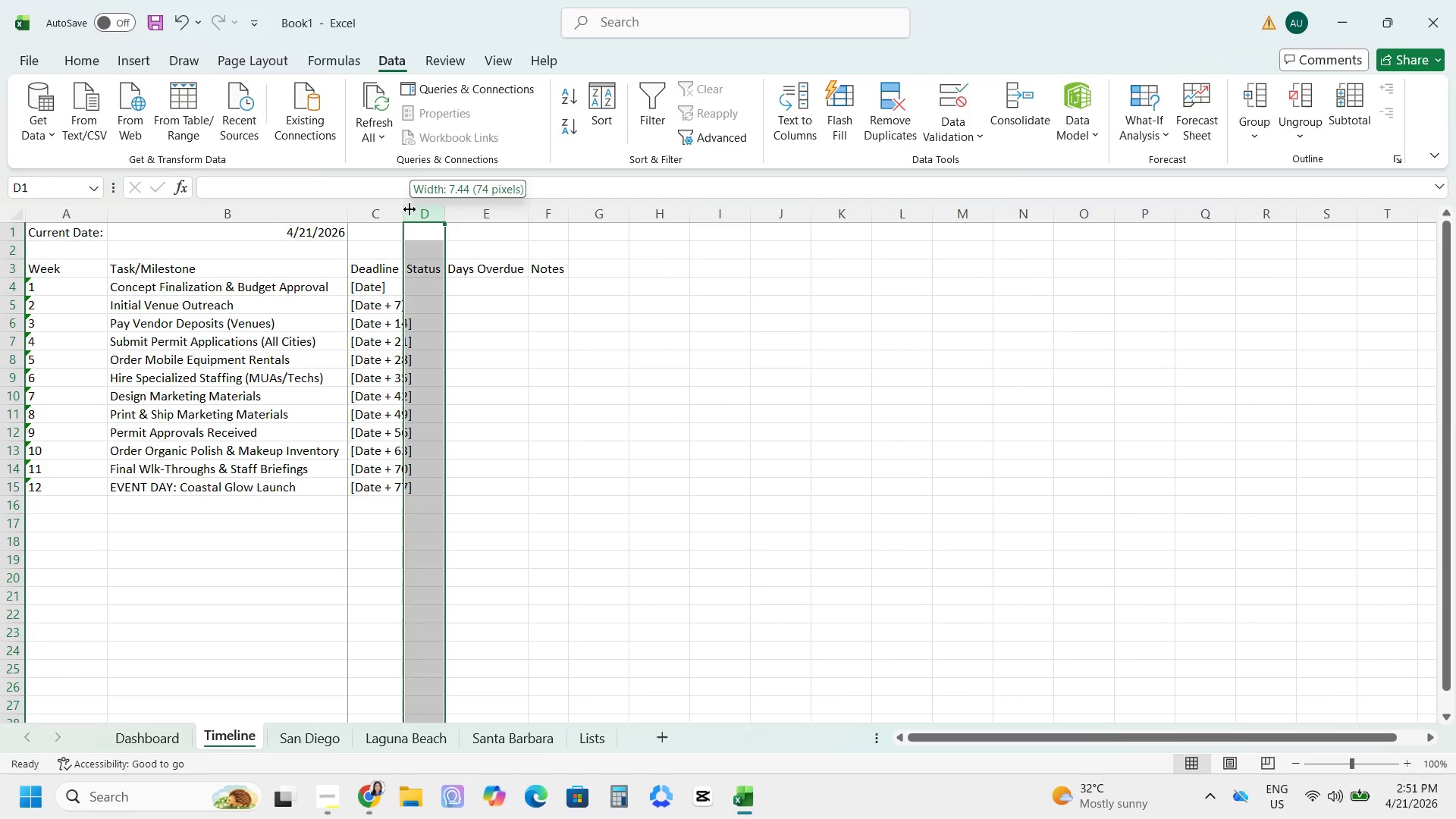 
double_click([407, 209])
 